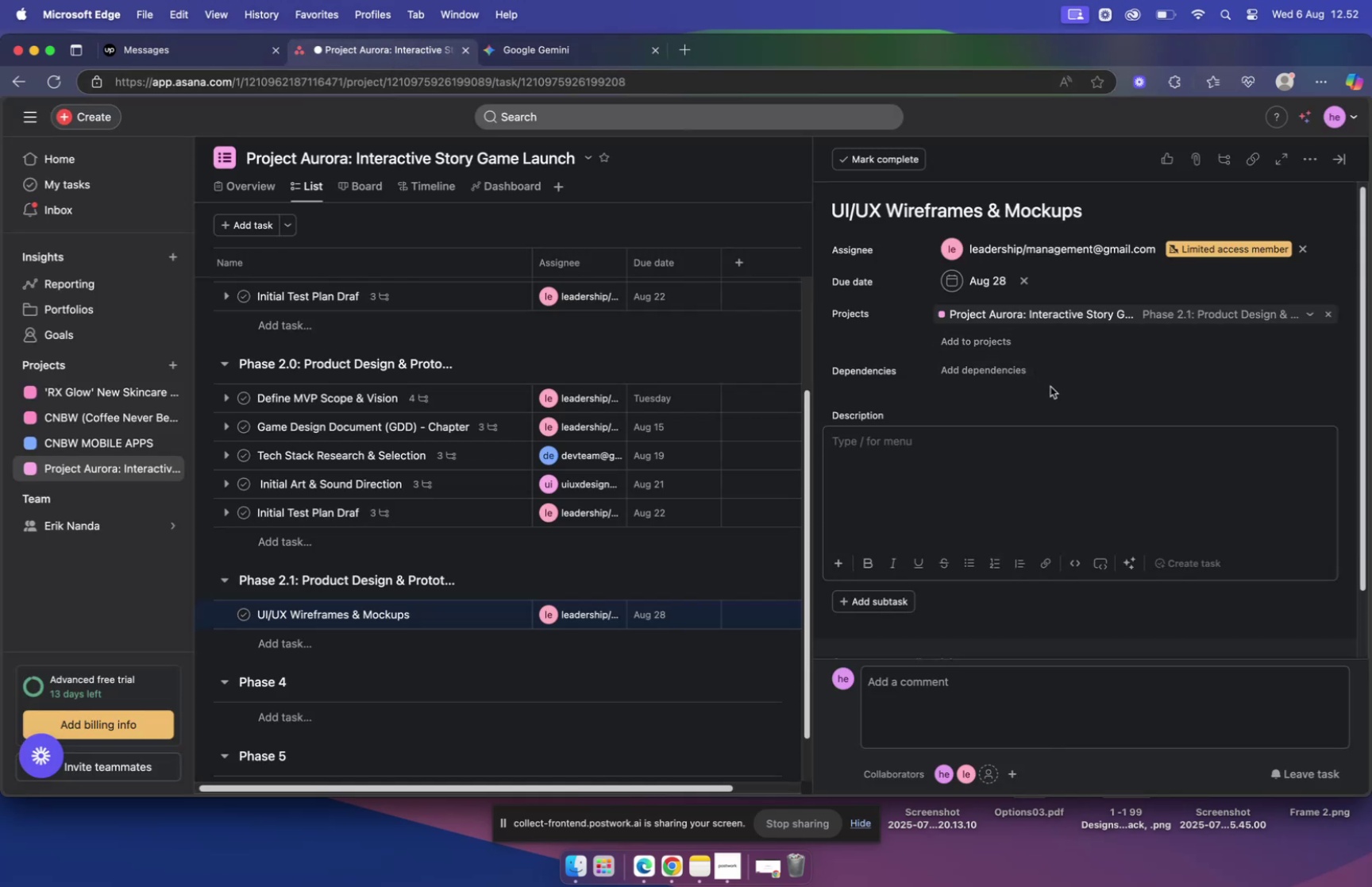 
wait(5.05)
 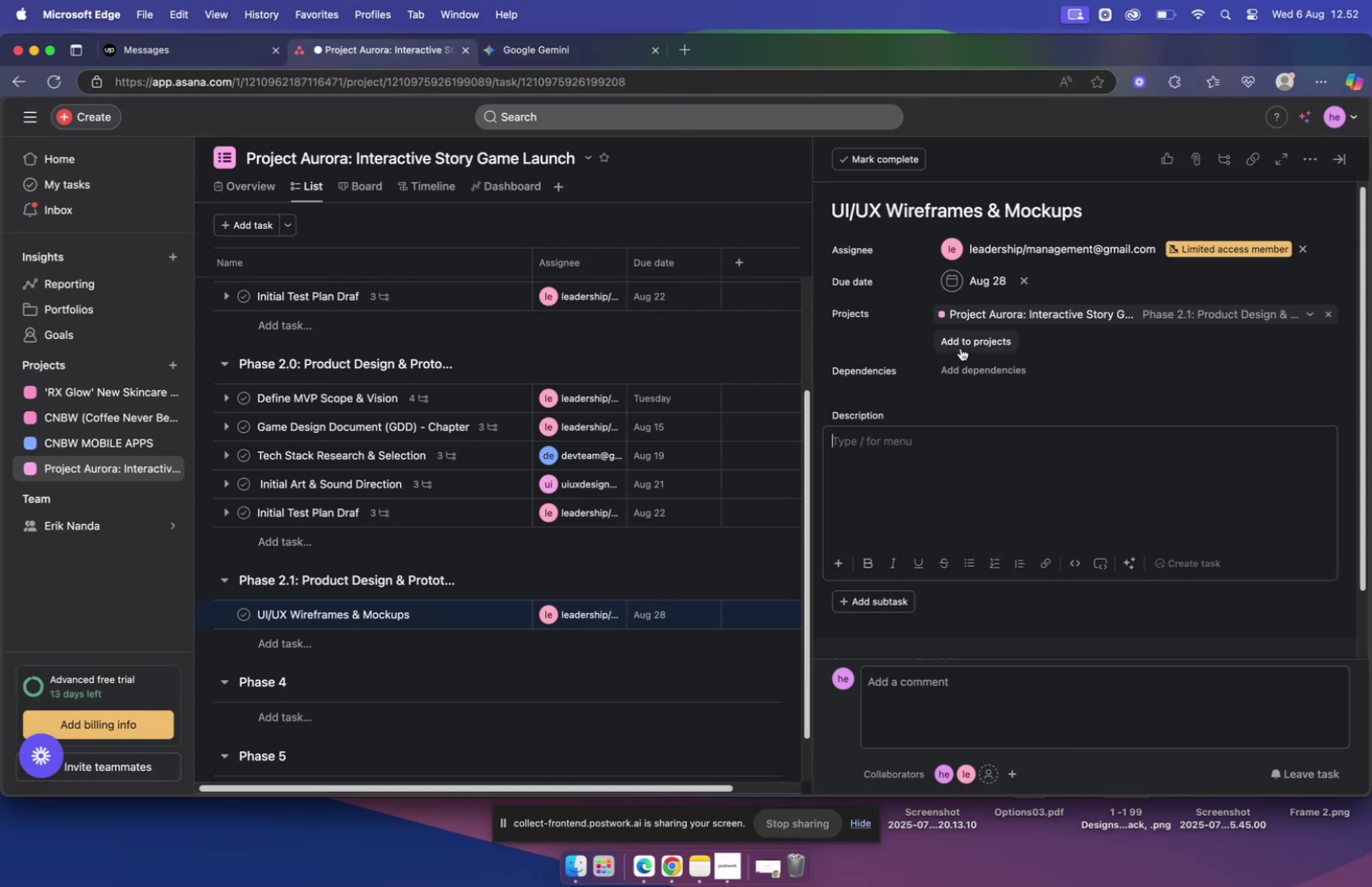 
left_click([900, 440])
 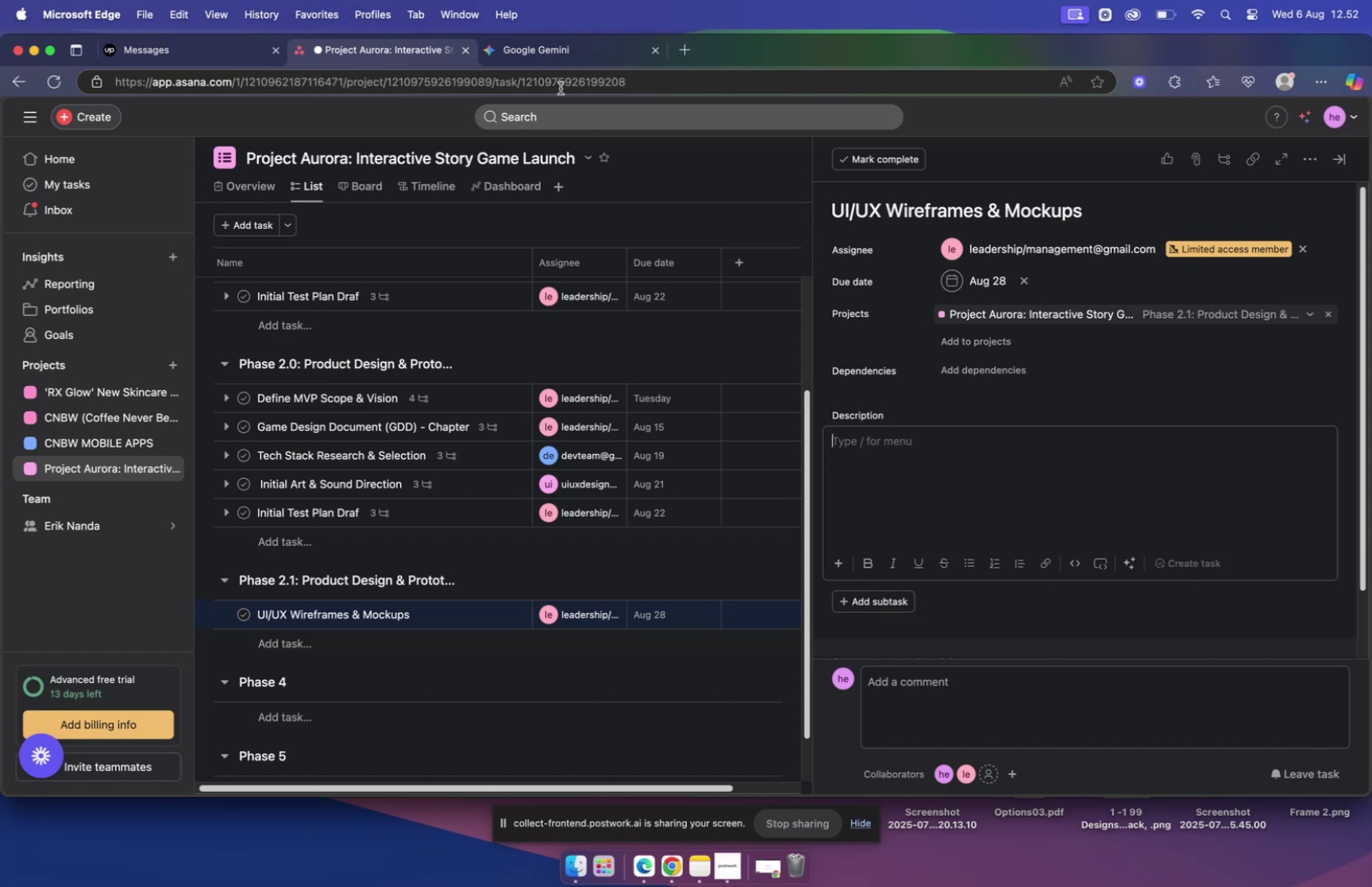 
left_click([549, 55])
 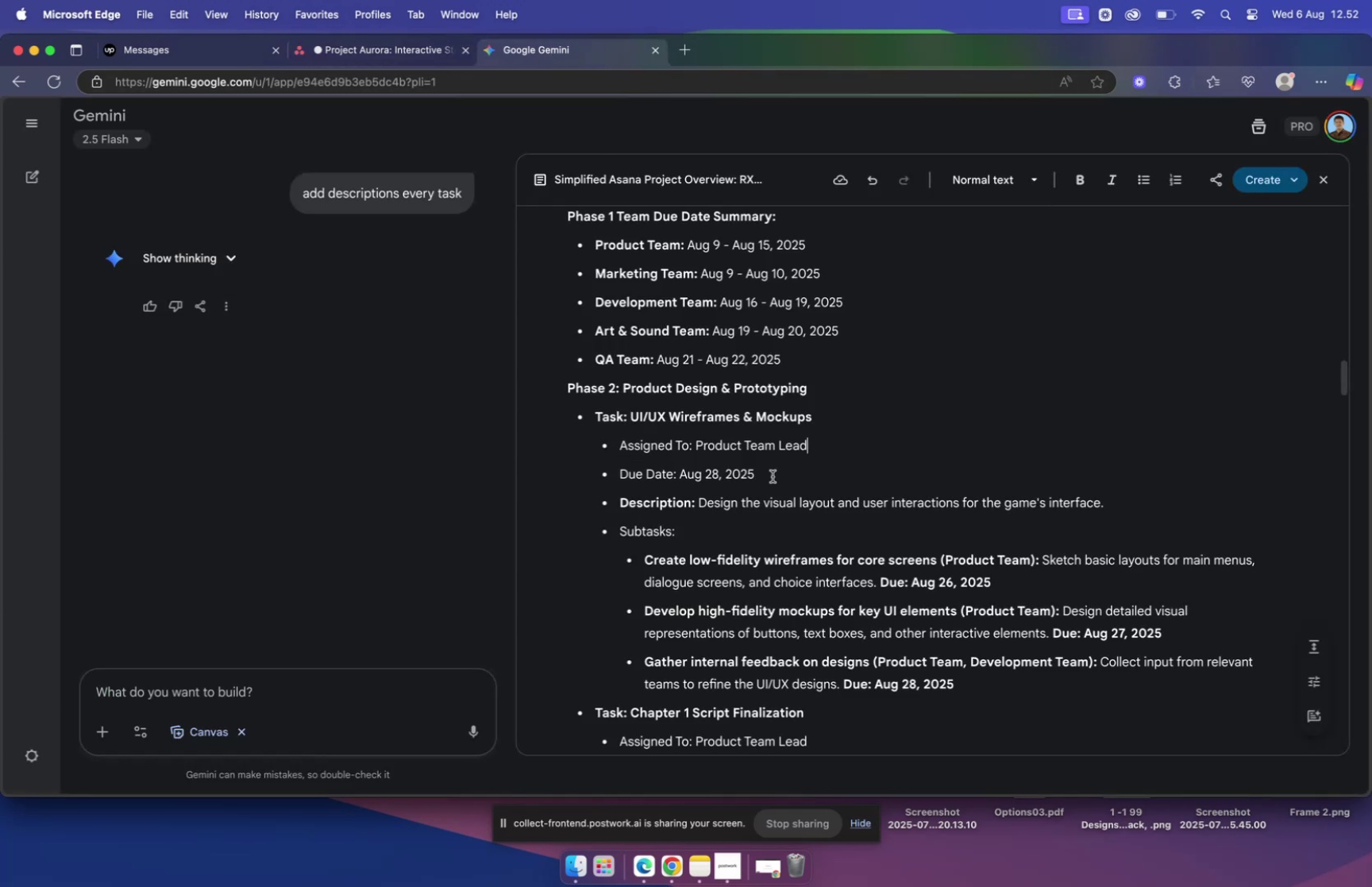 
scroll: coordinate [777, 448], scroll_direction: down, amount: 8.0
 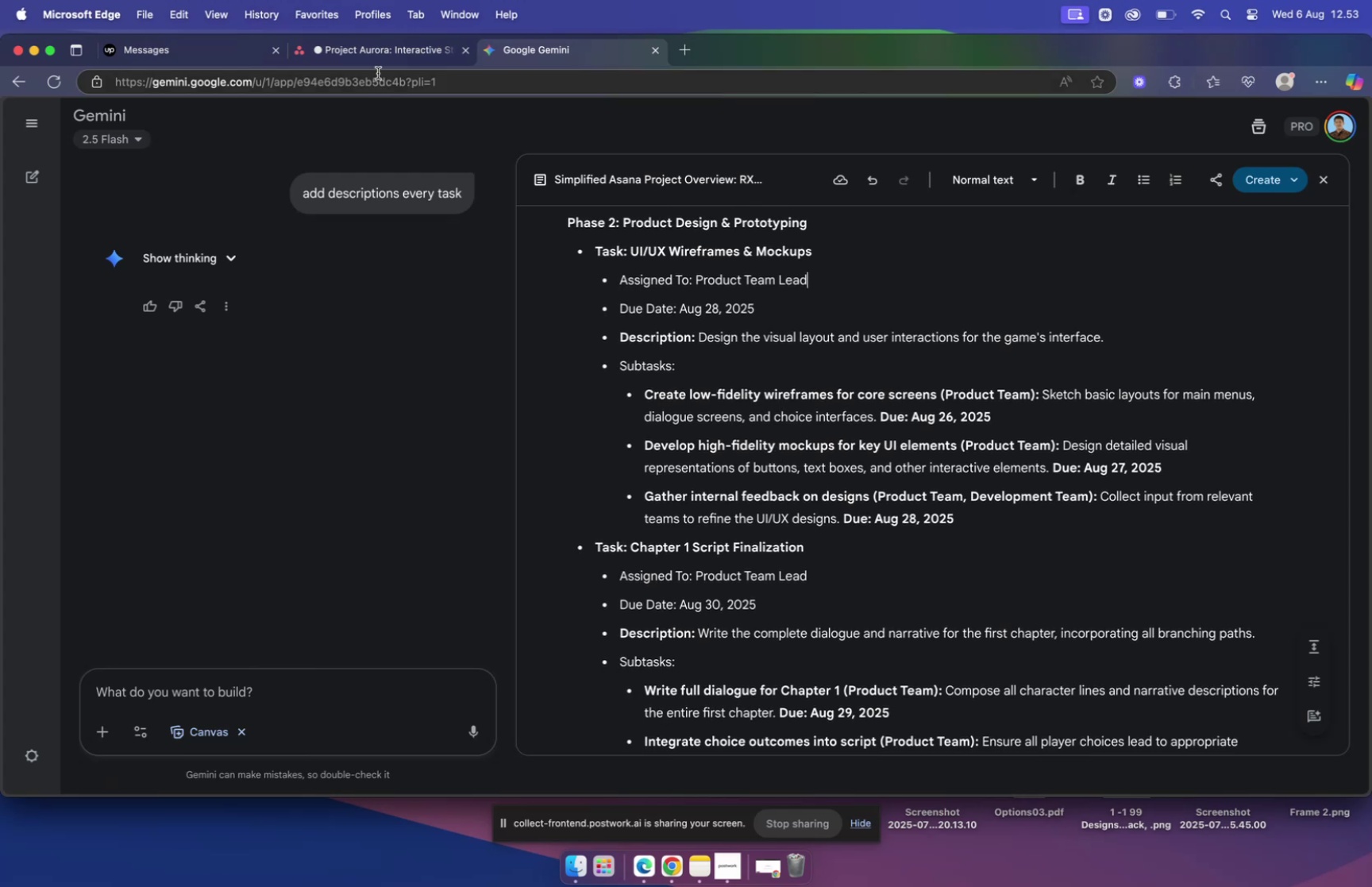 
left_click([365, 52])
 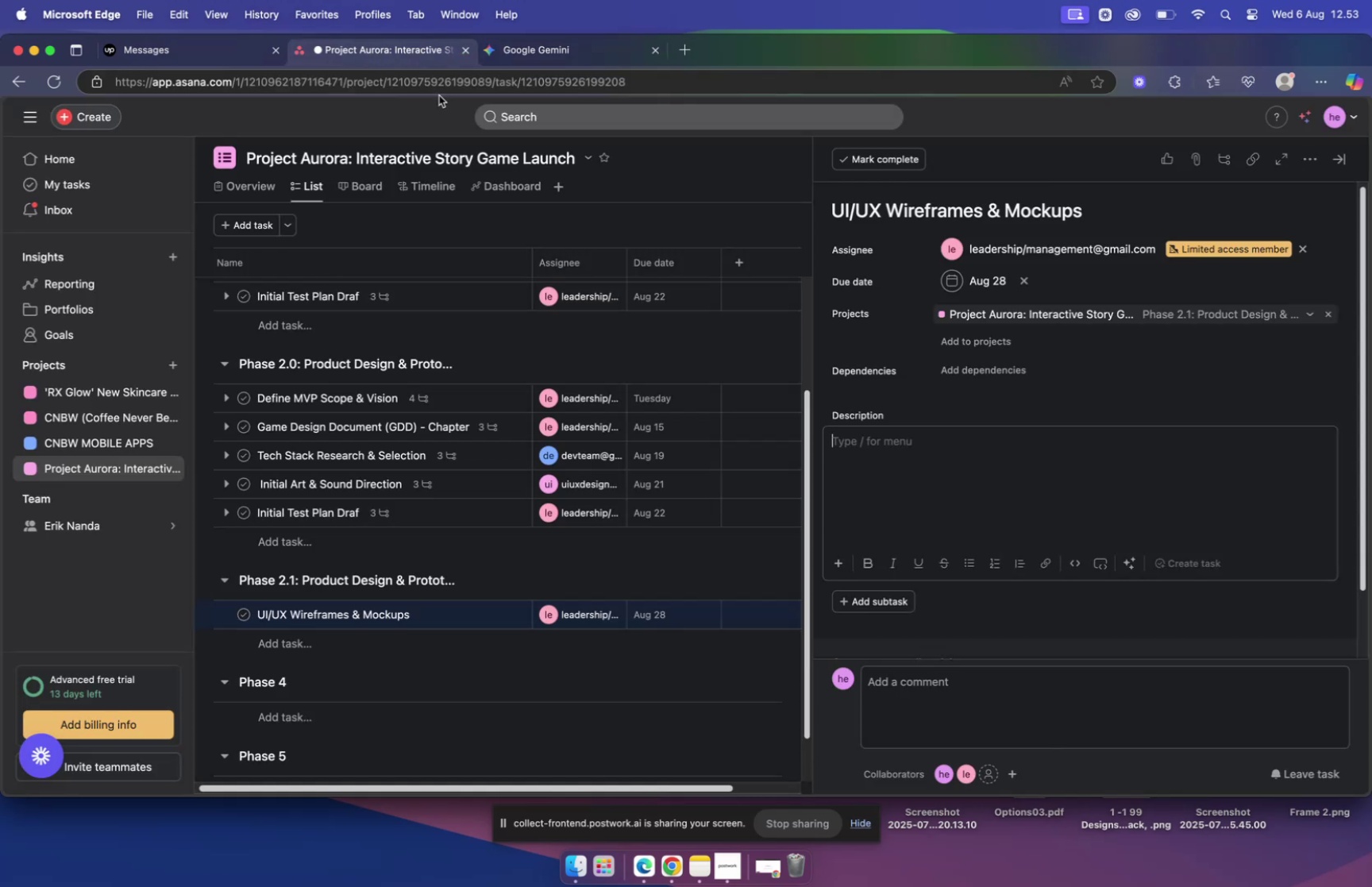 
left_click([534, 46])
 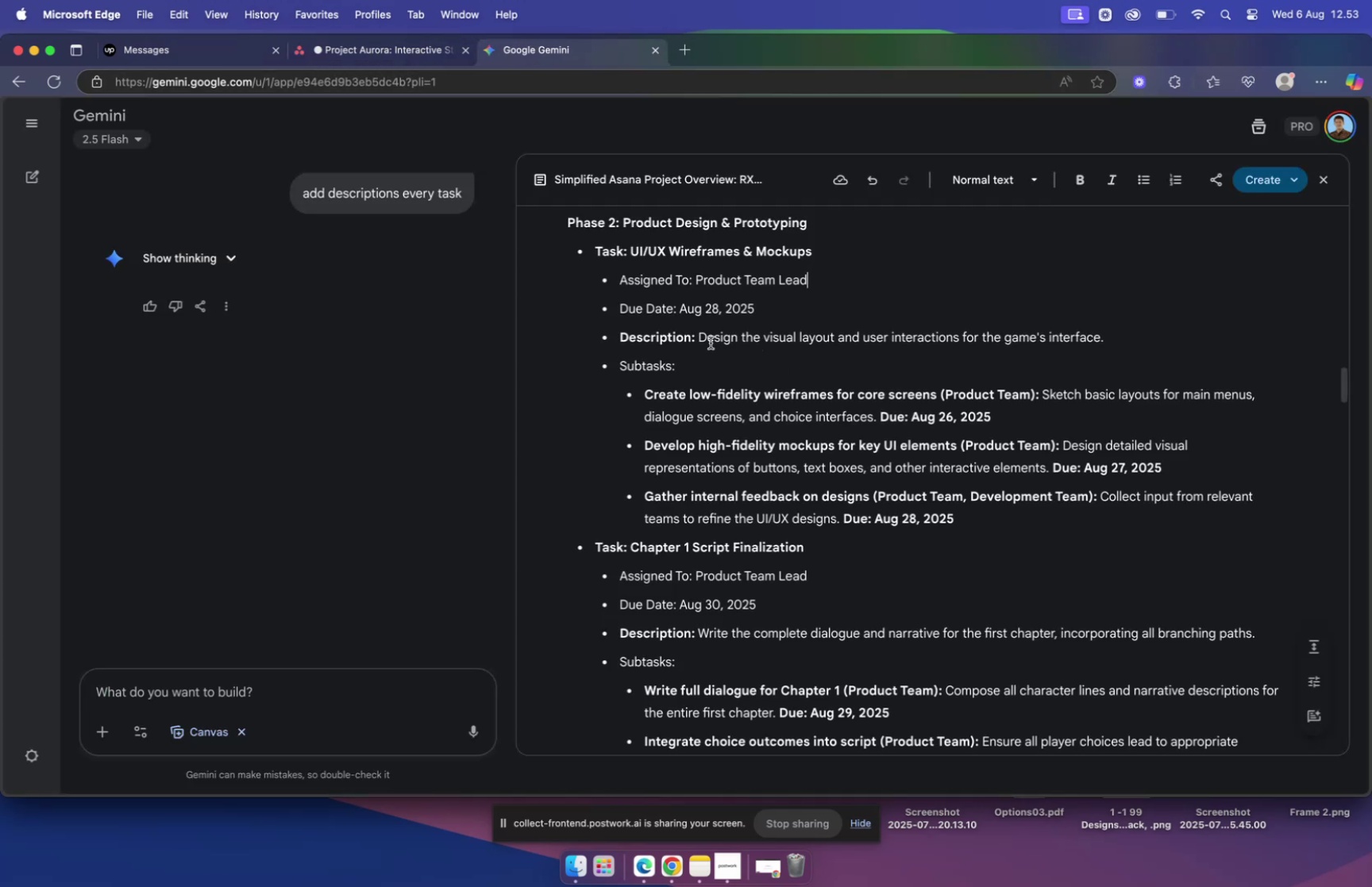 
left_click_drag(start_coordinate=[701, 337], to_coordinate=[1120, 337])
 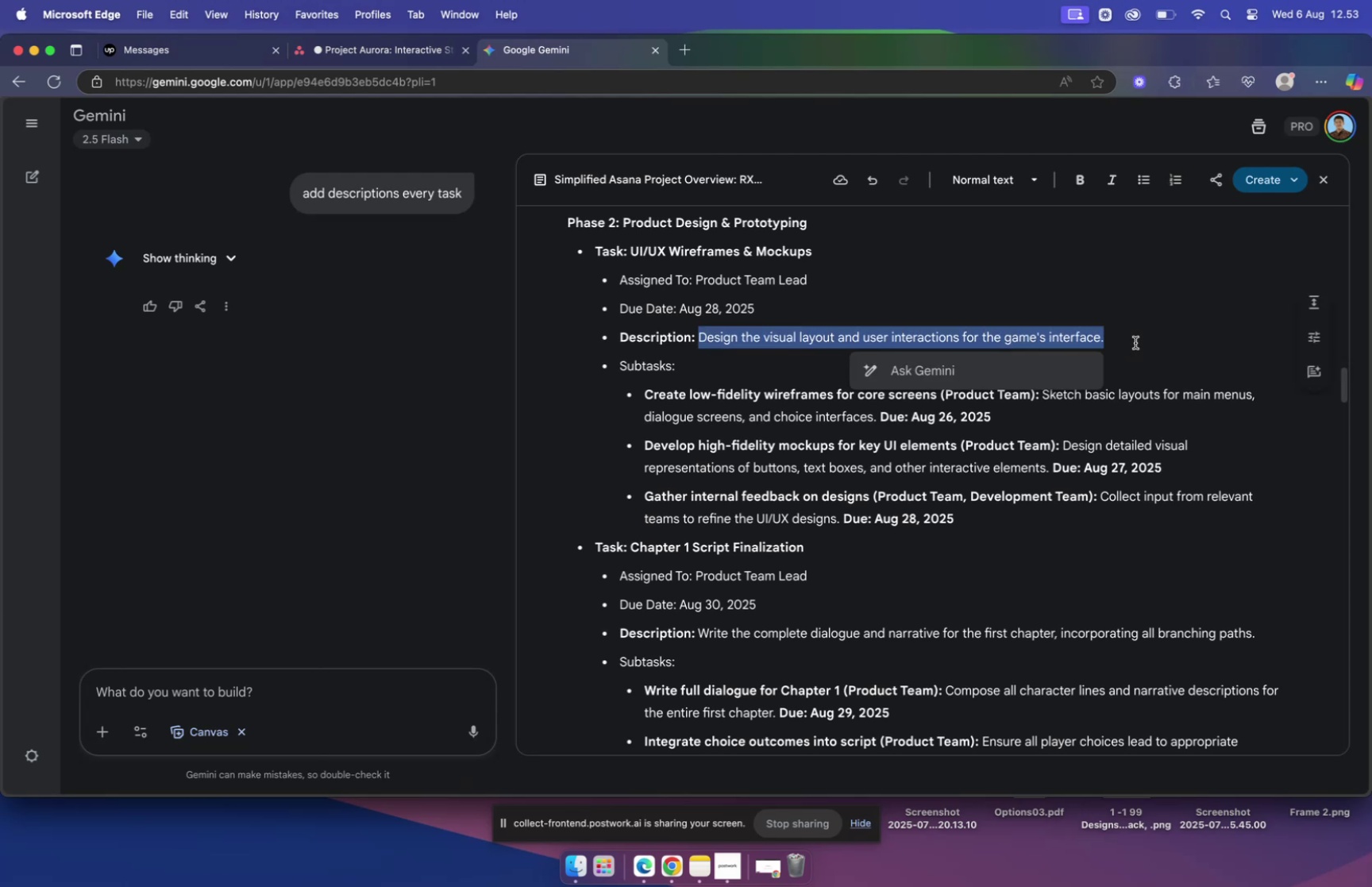 
wait(7.38)
 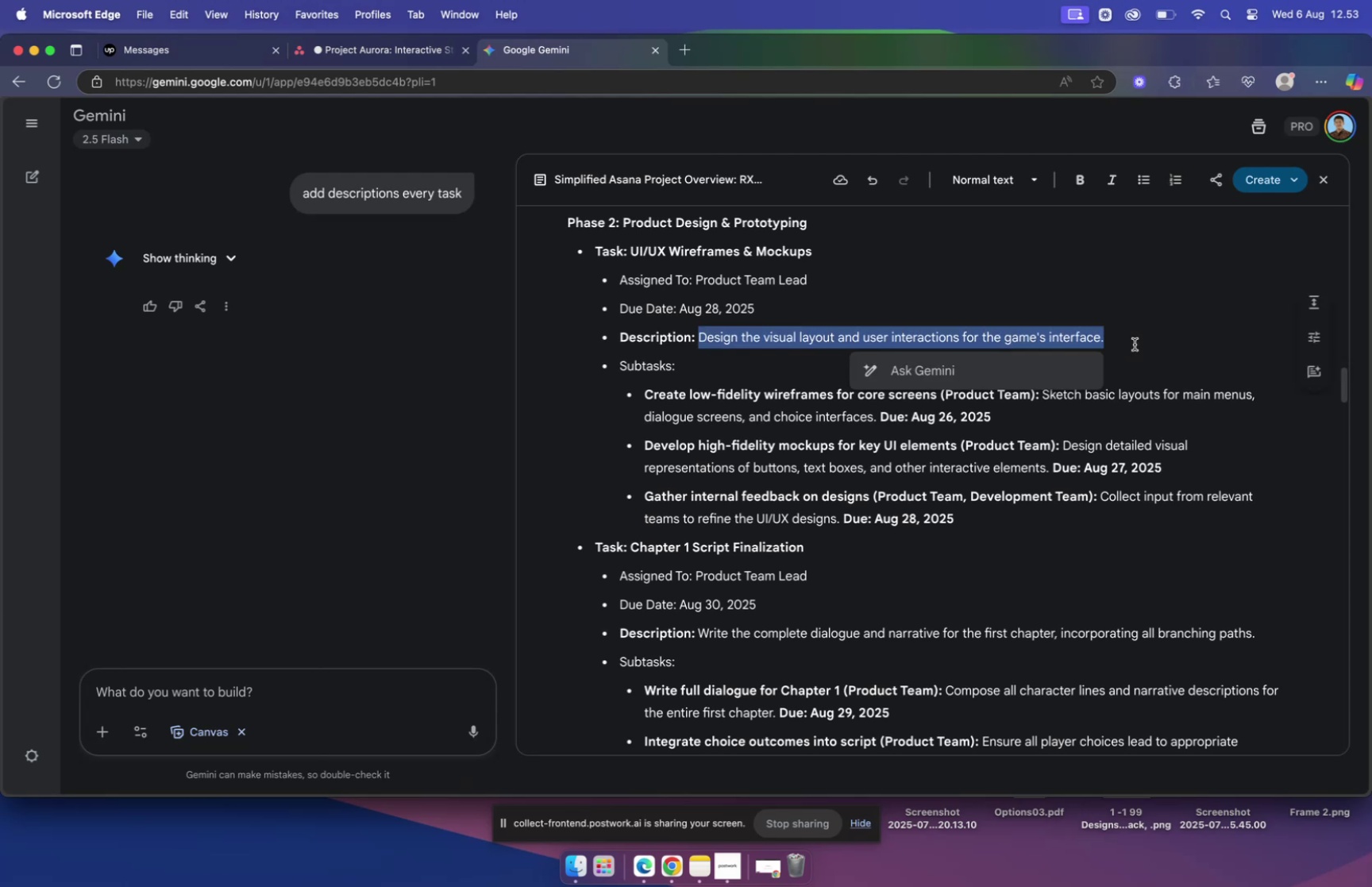 
key(Meta+C)
 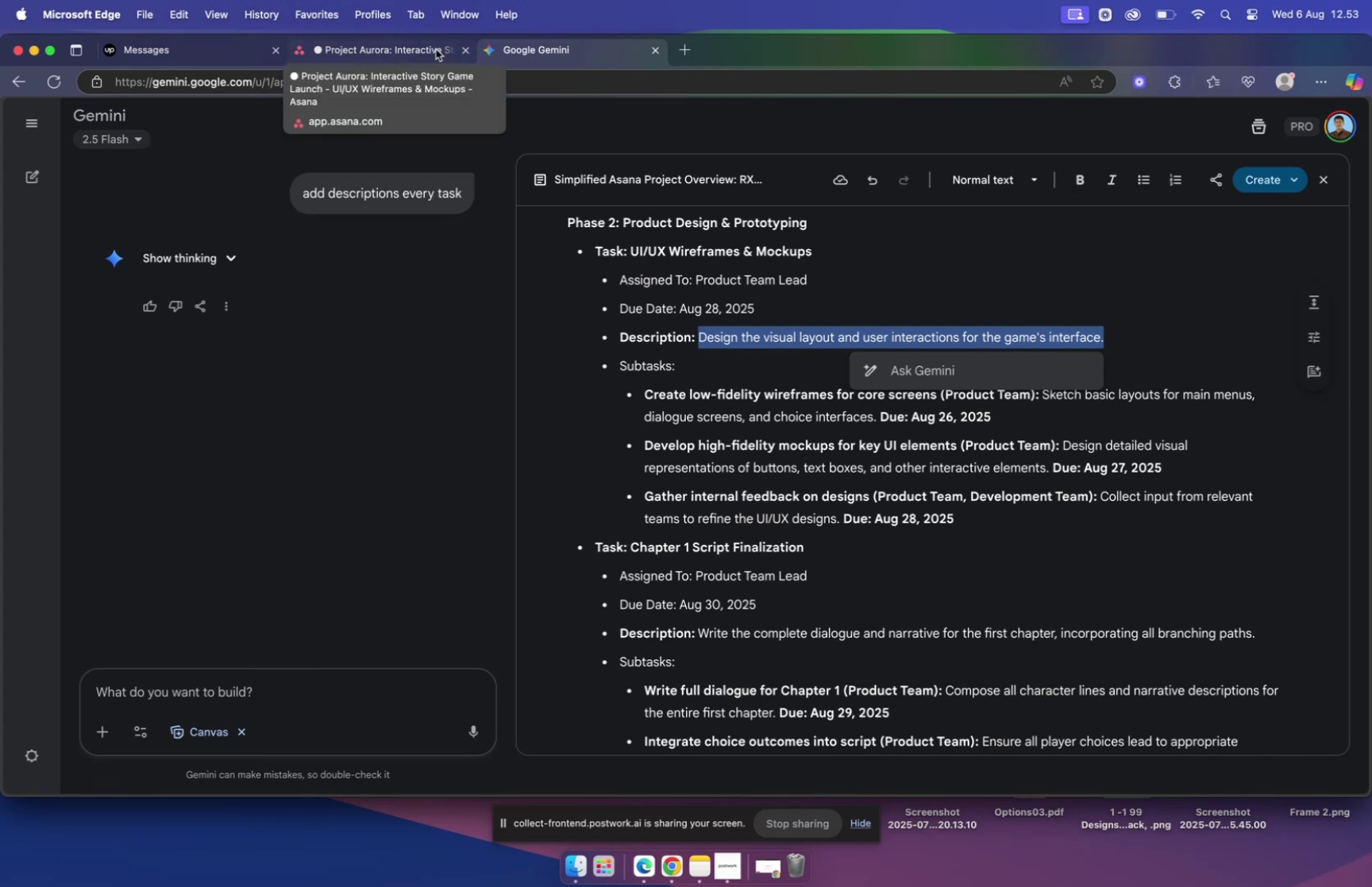 
wait(12.96)
 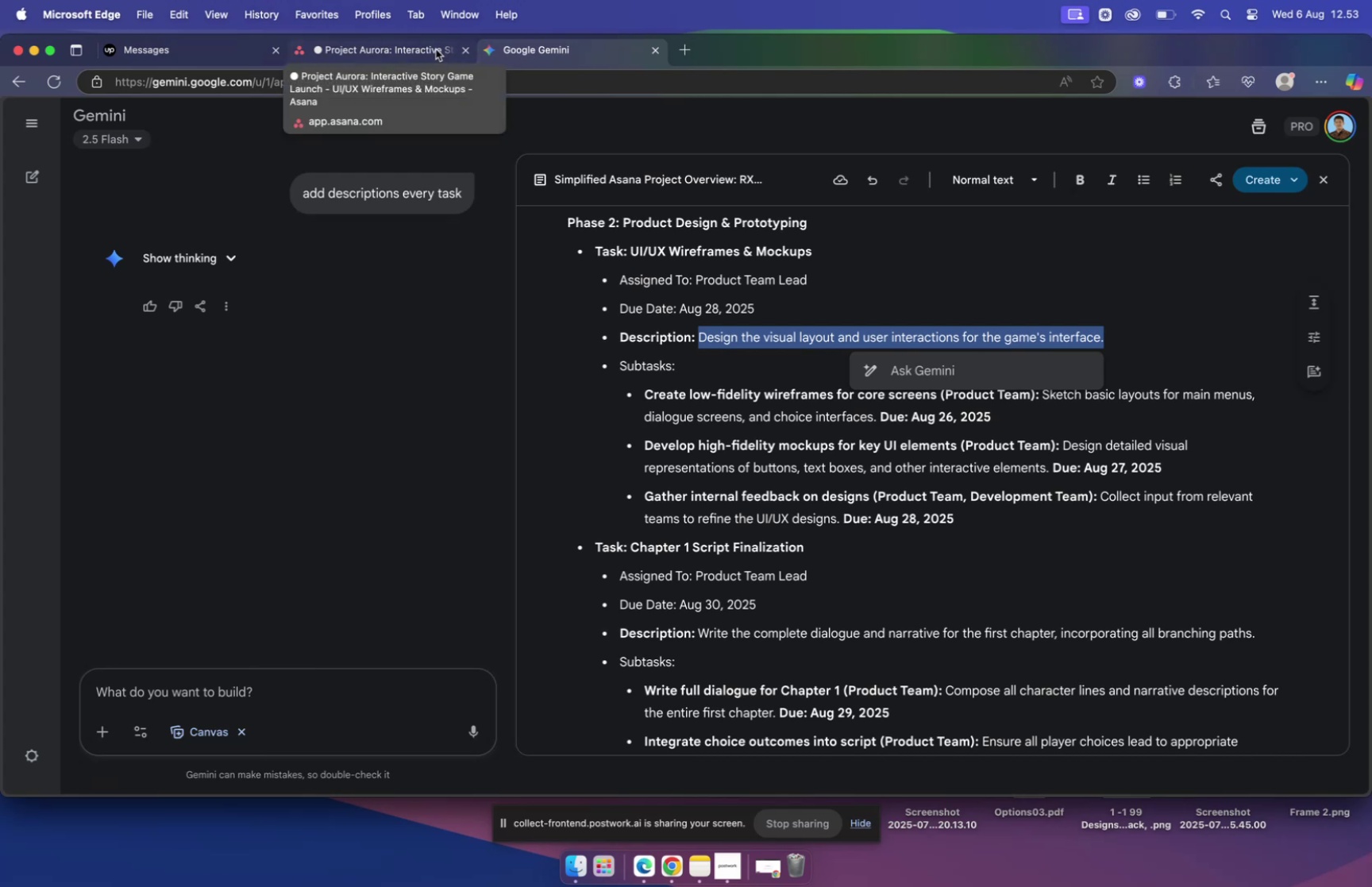 
scroll: coordinate [732, 255], scroll_direction: up, amount: 18.0
 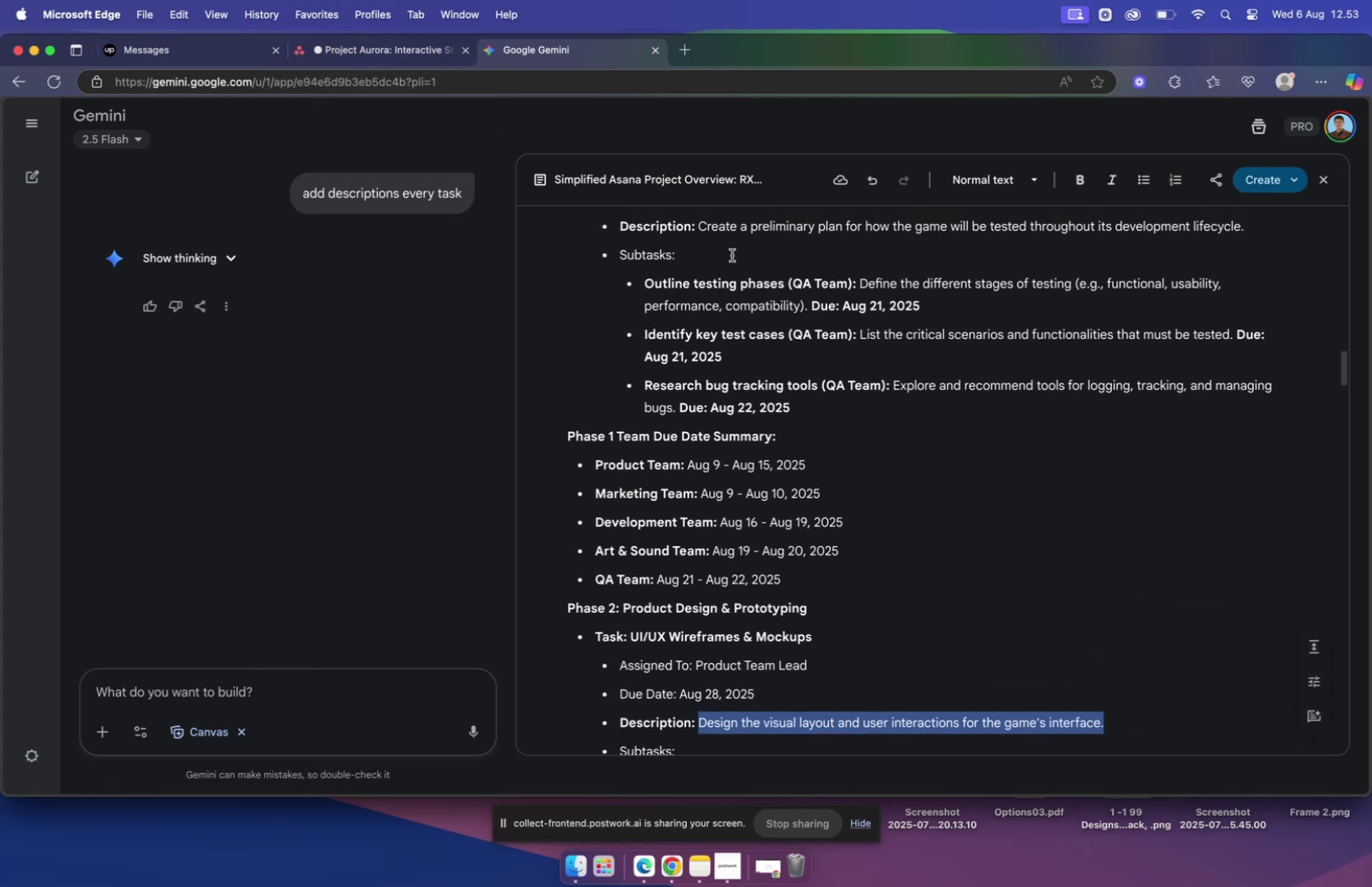 
scroll: coordinate [732, 254], scroll_direction: down, amount: 6.0
 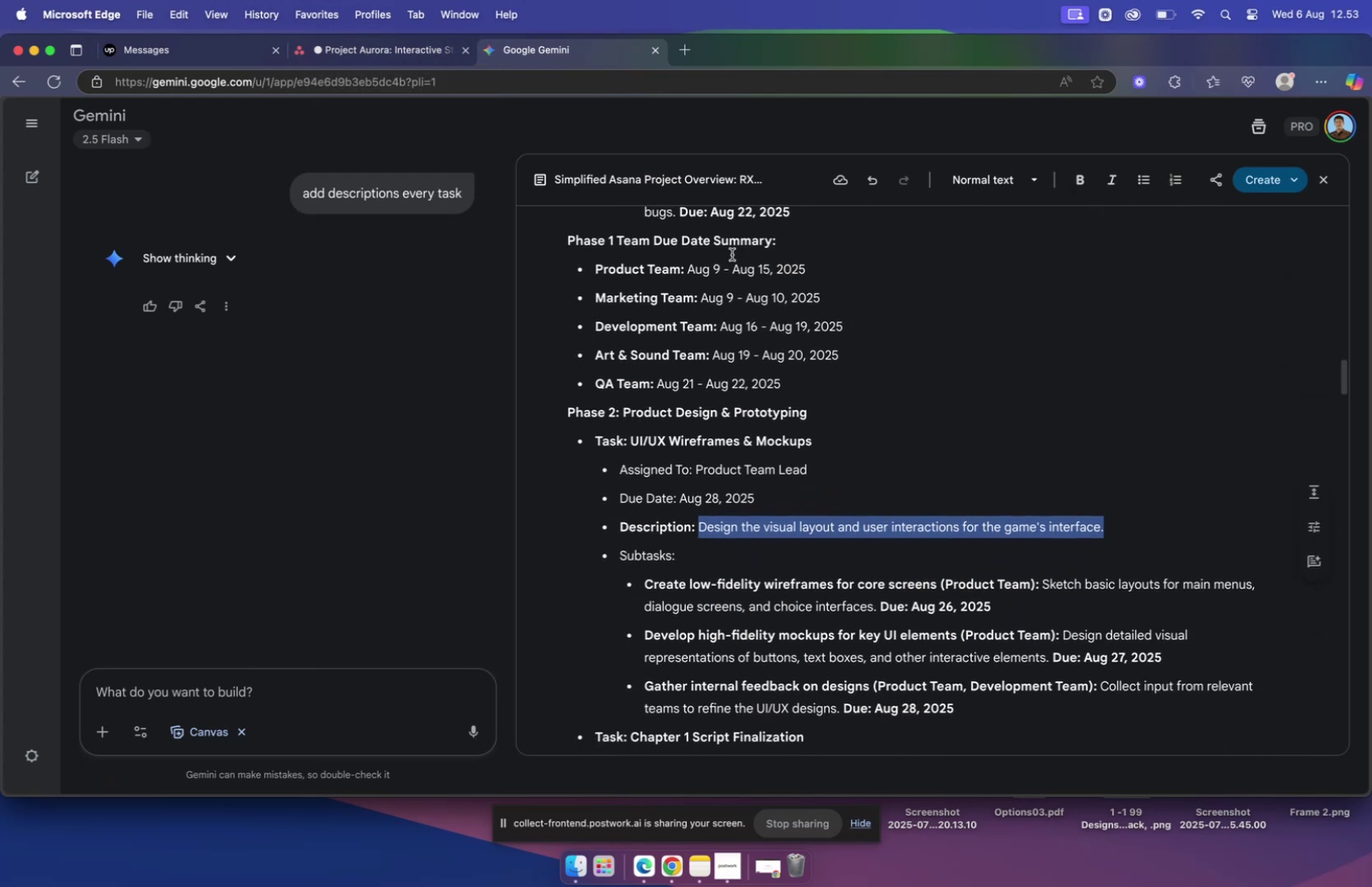 
key(Meta+C)
 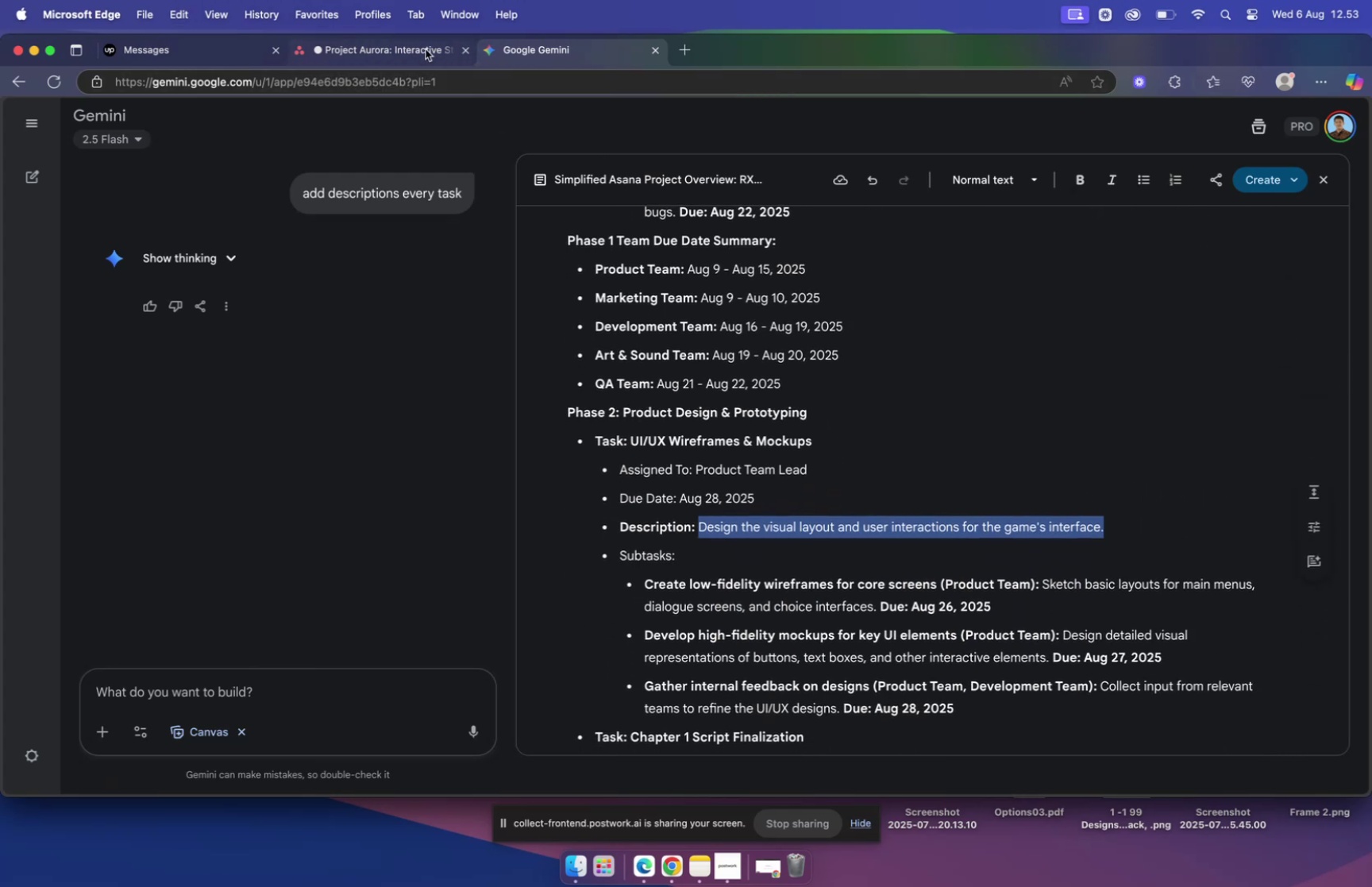 
left_click([426, 49])
 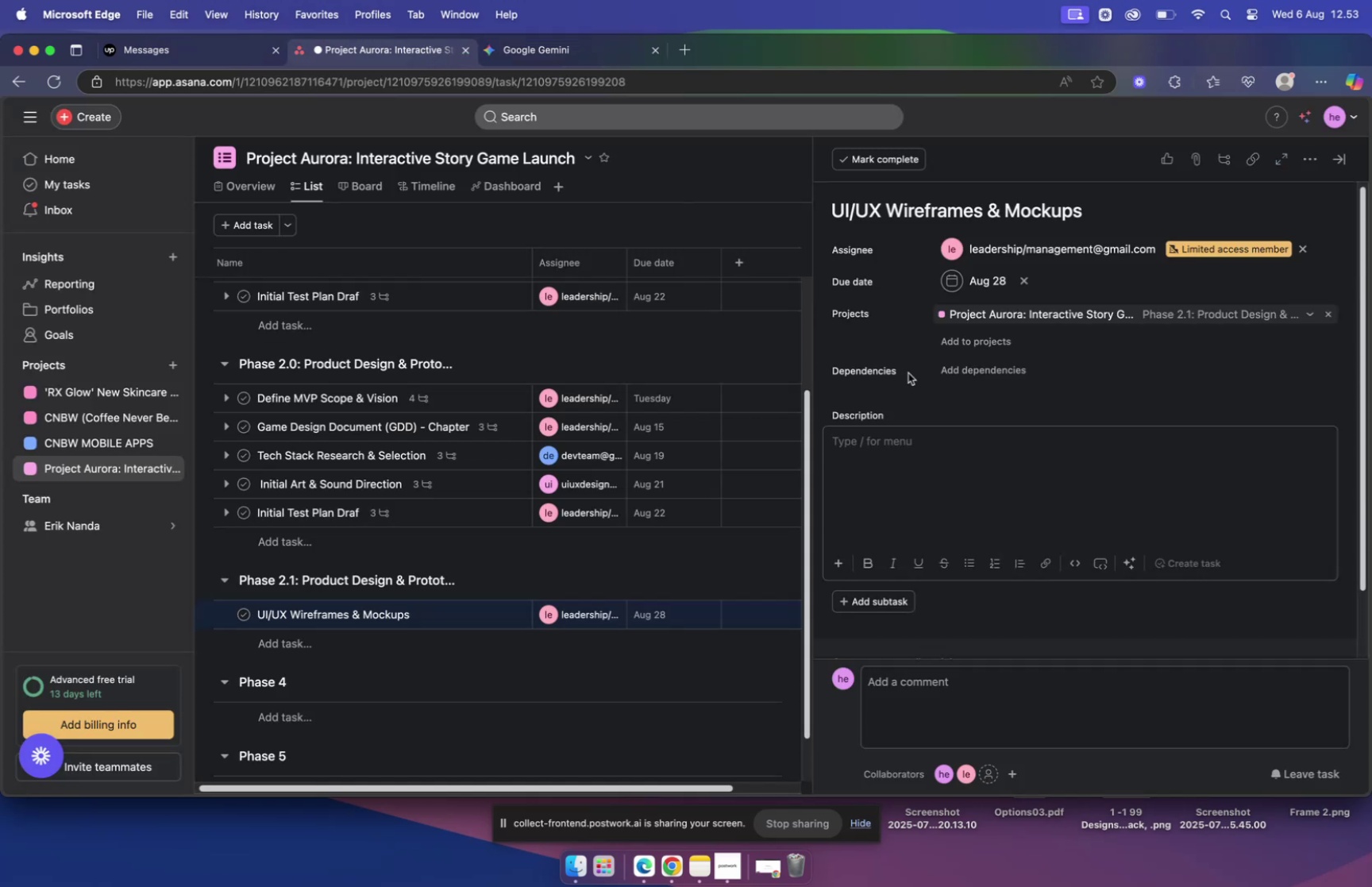 
key(Meta+V)
 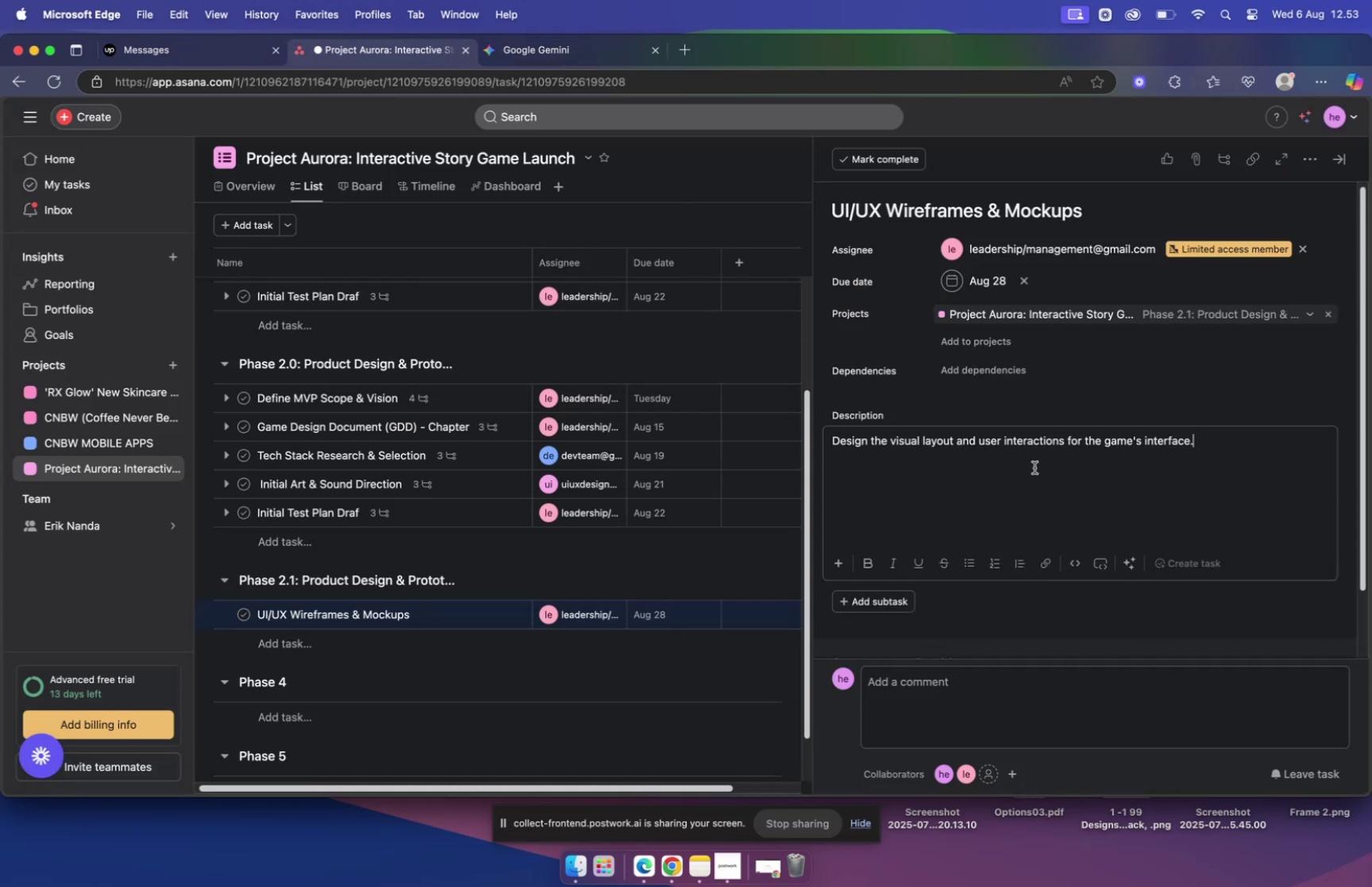 
scroll: coordinate [1035, 463], scroll_direction: down, amount: 5.0
 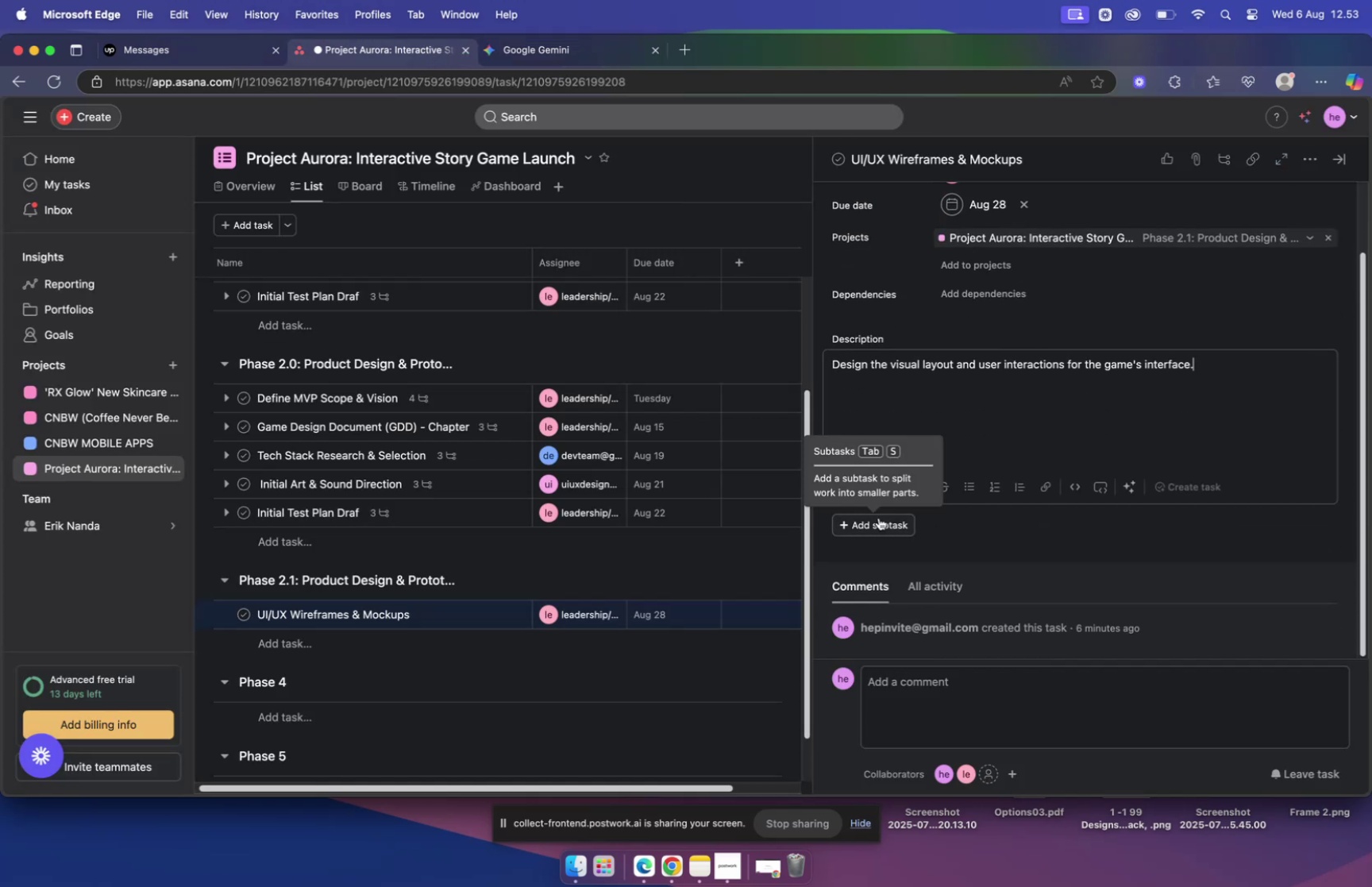 
left_click([880, 519])
 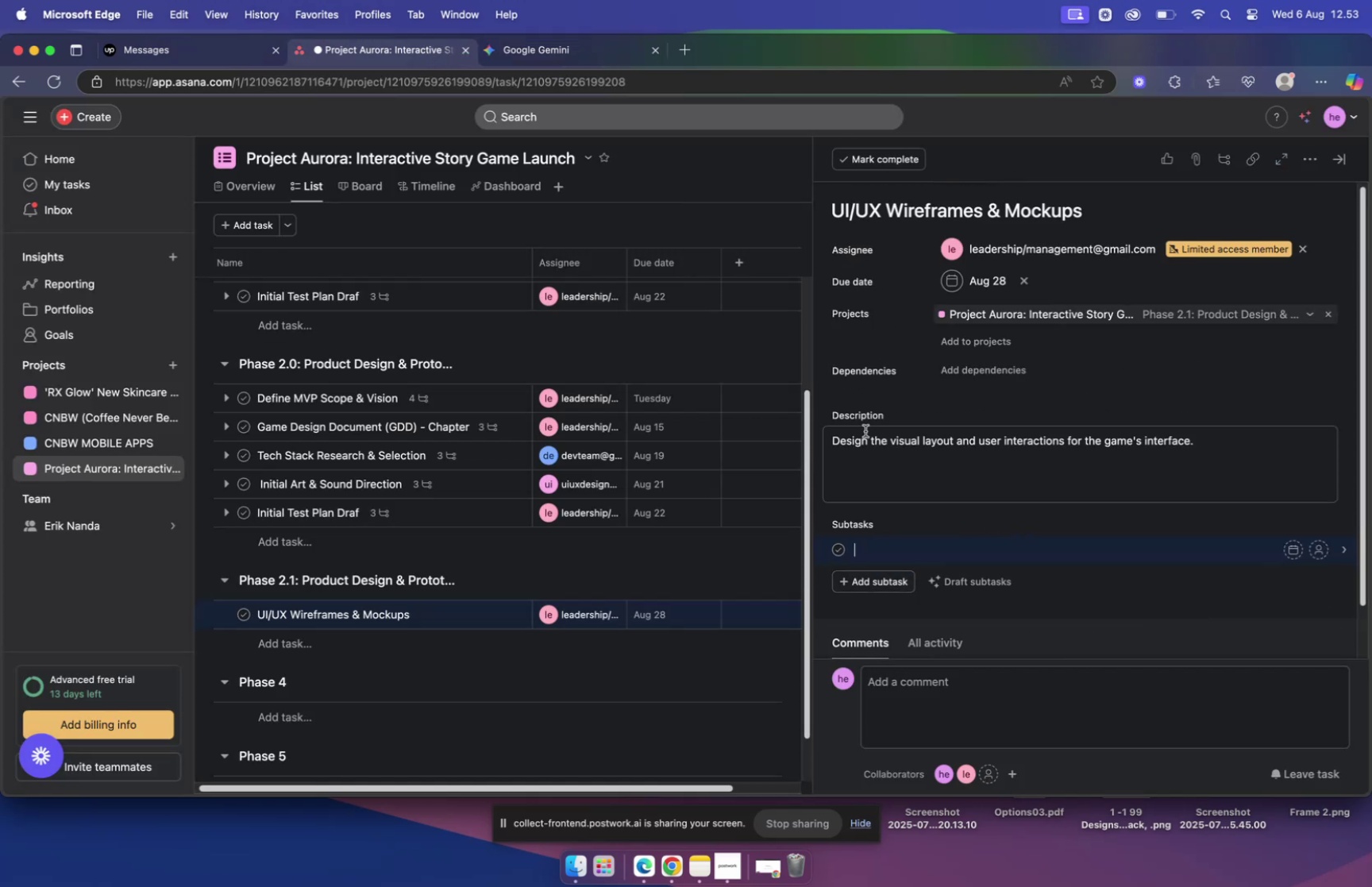 
left_click([526, 54])
 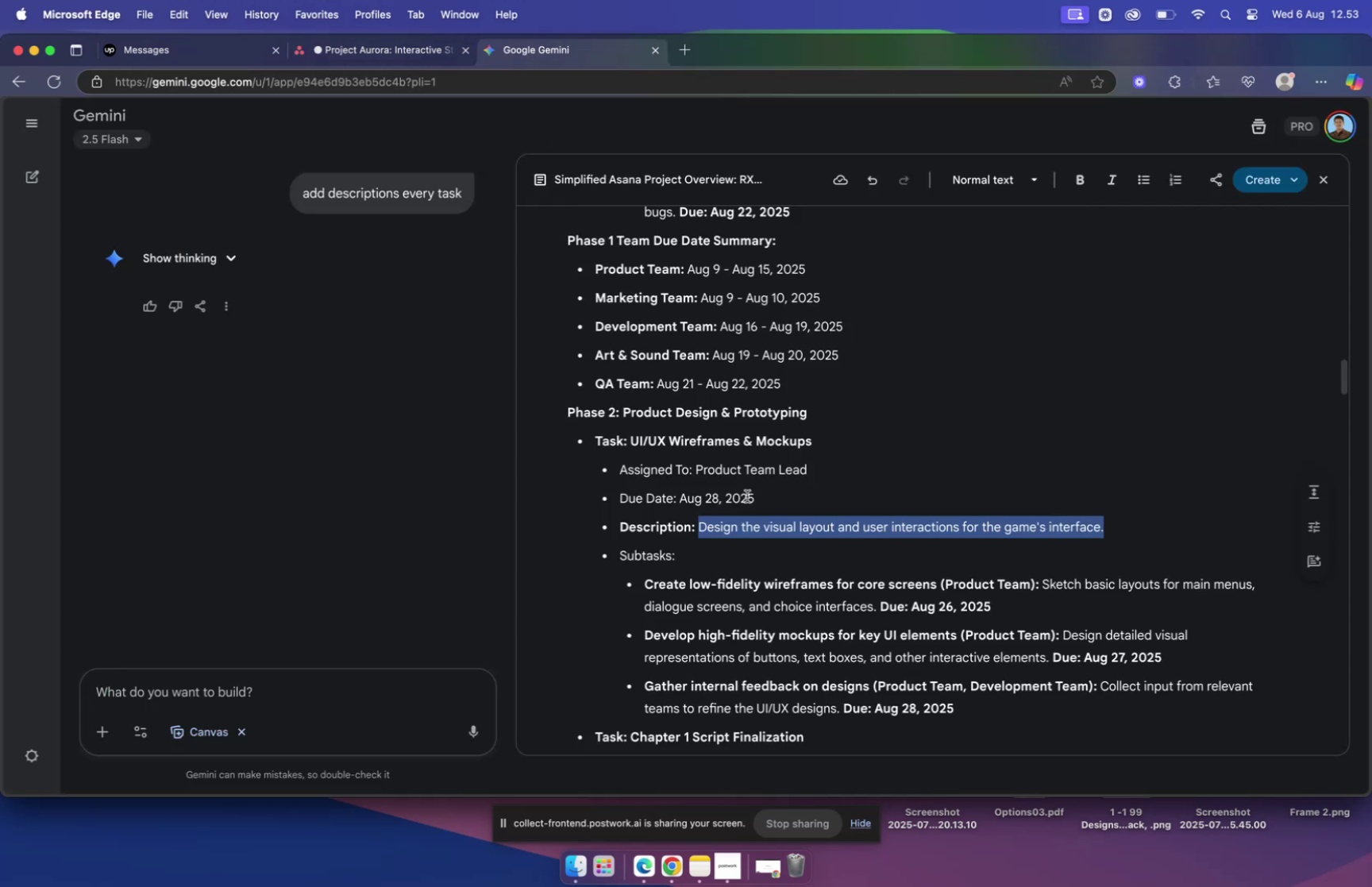 
scroll: coordinate [755, 483], scroll_direction: down, amount: 4.0
 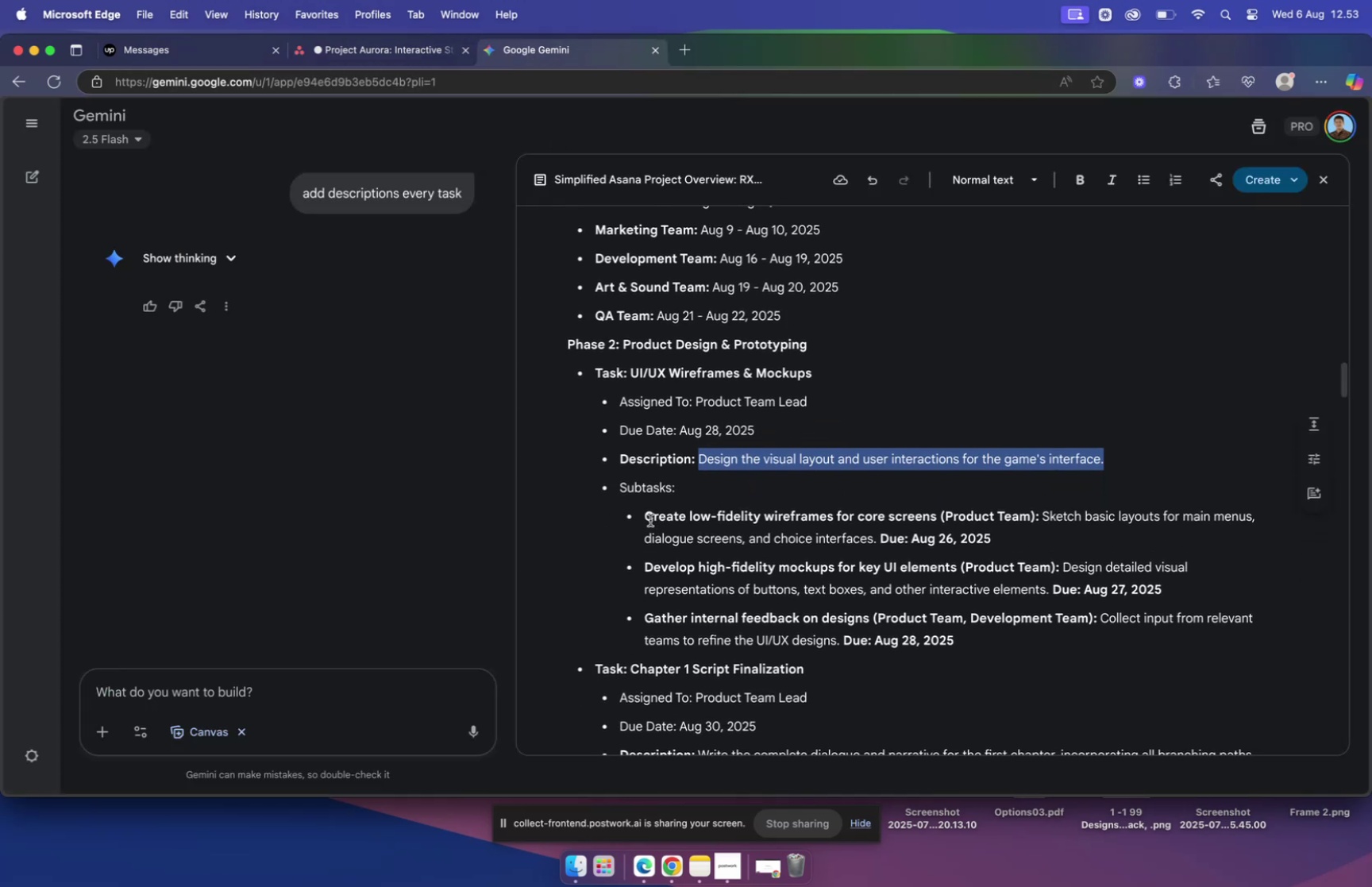 
left_click_drag(start_coordinate=[646, 517], to_coordinate=[938, 516])
 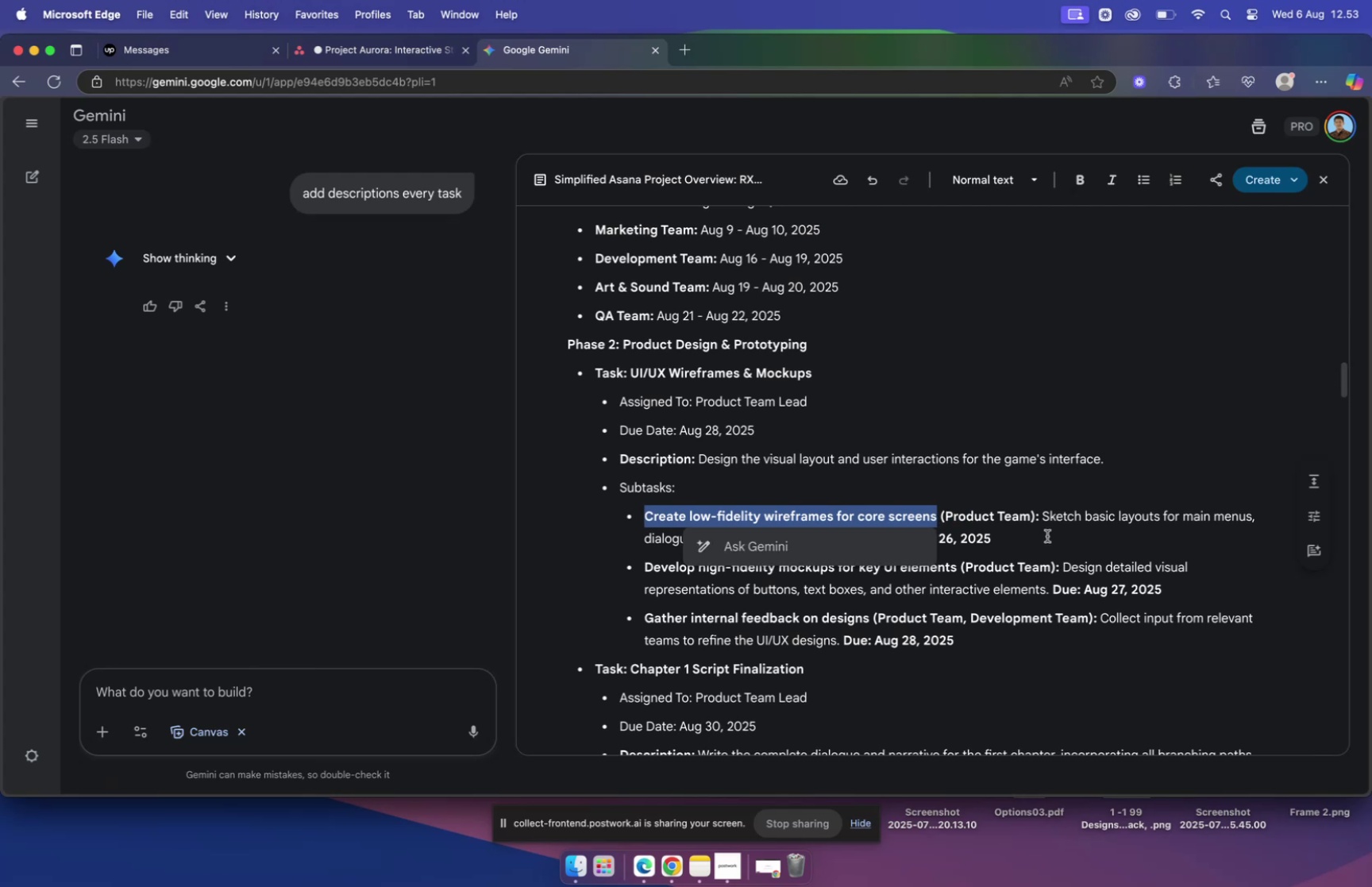 
key(Meta+C)
 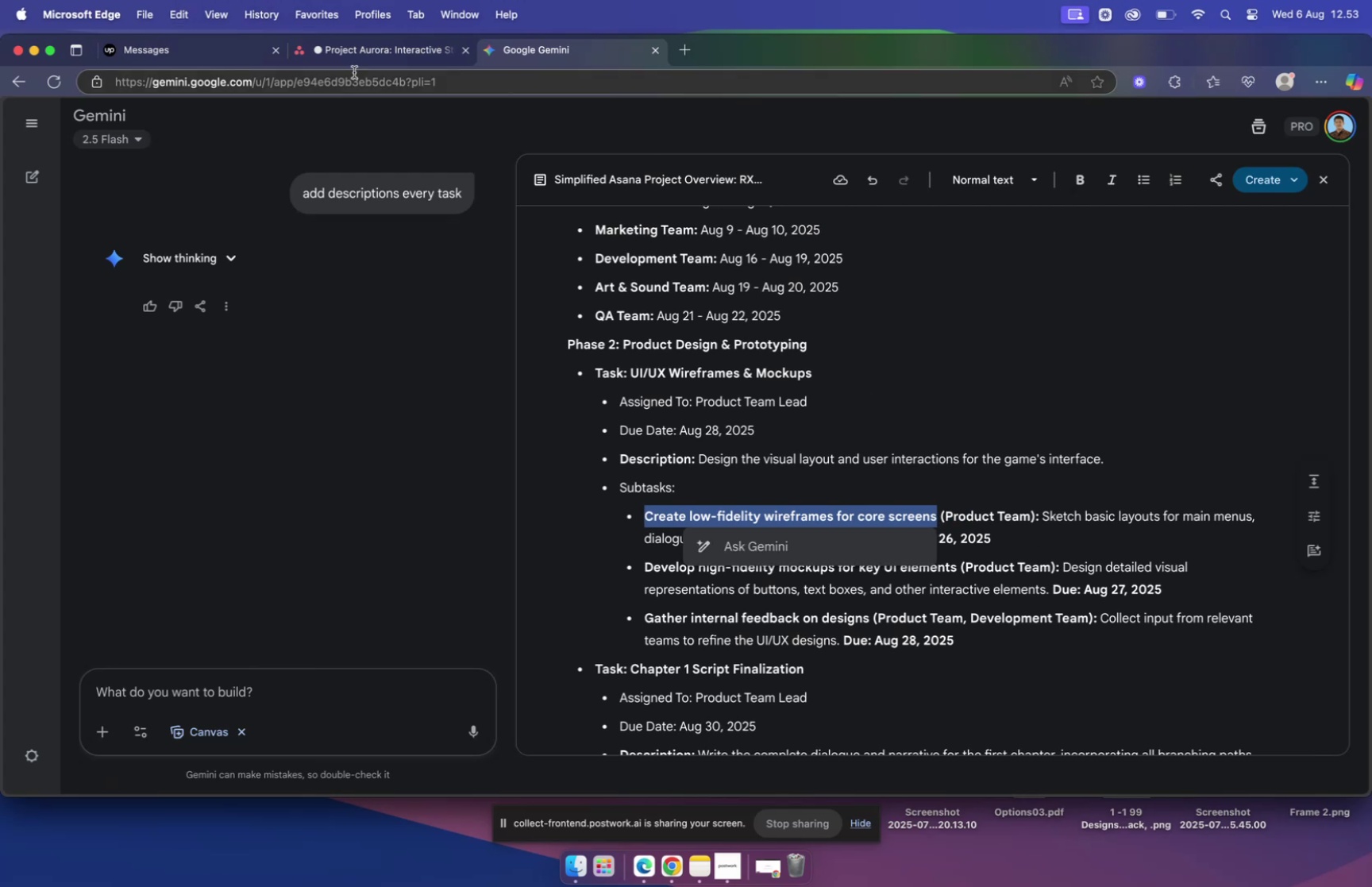 
left_click([343, 50])
 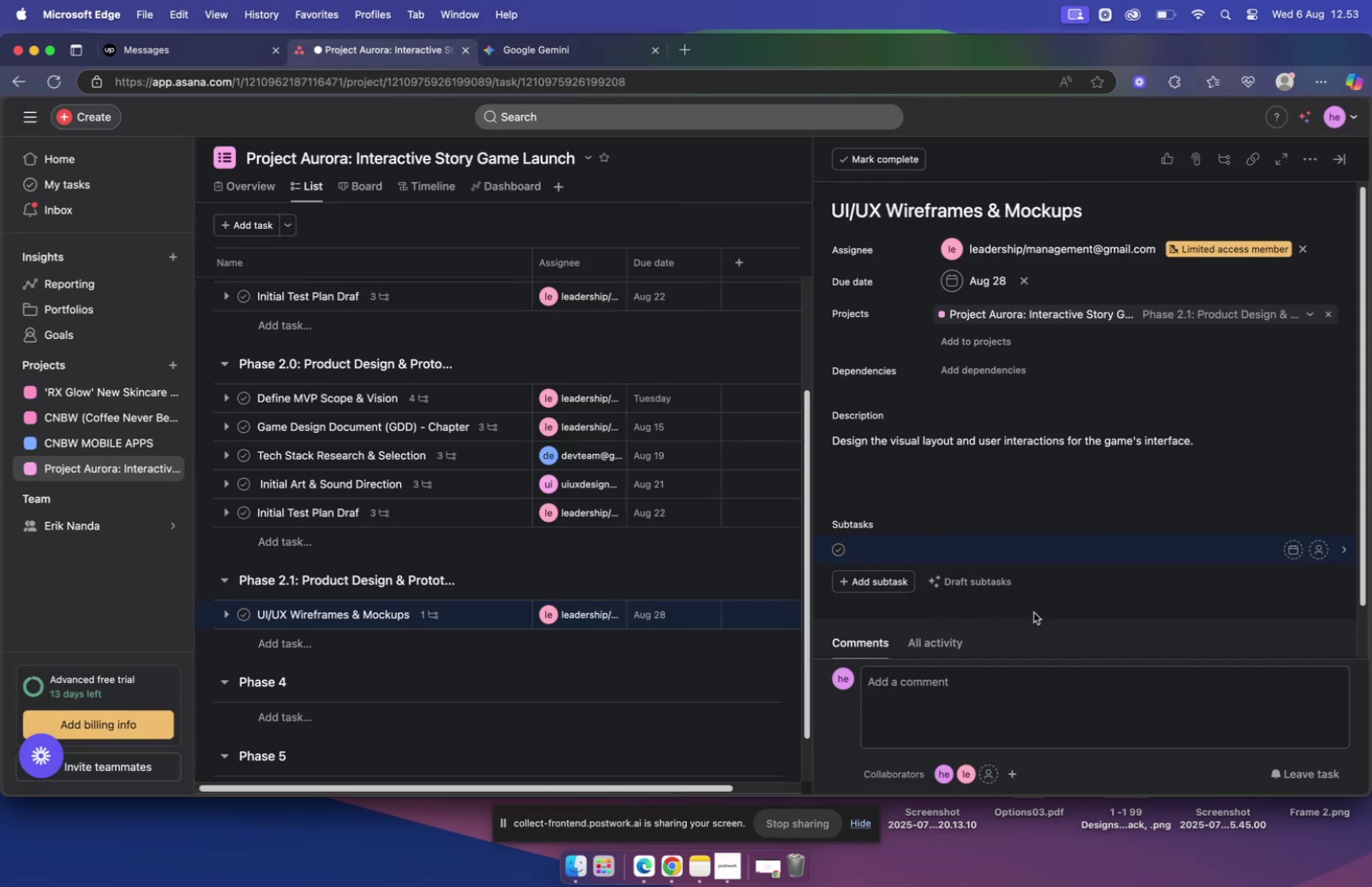 
key(Meta+V)
 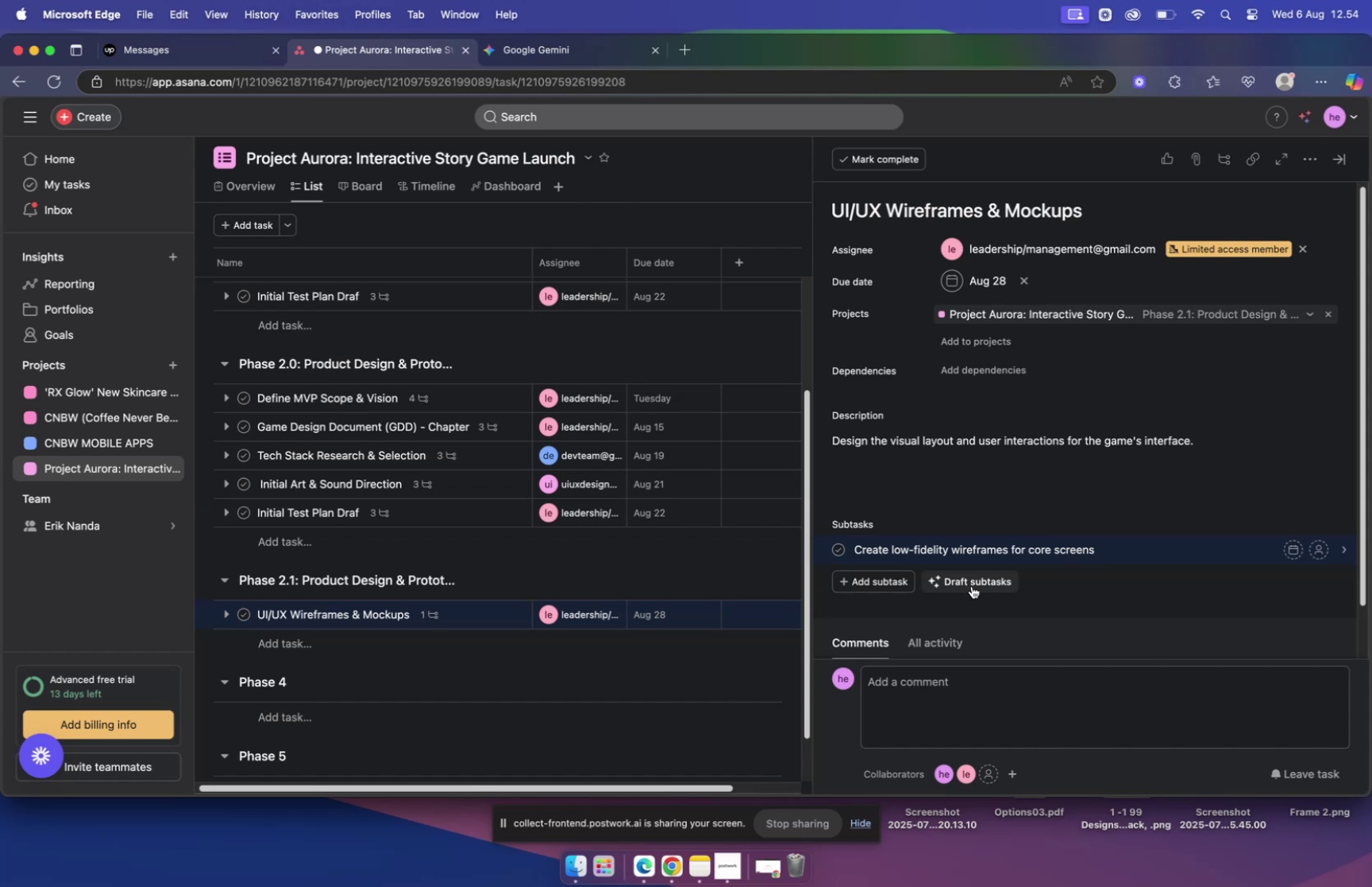 
wait(10.95)
 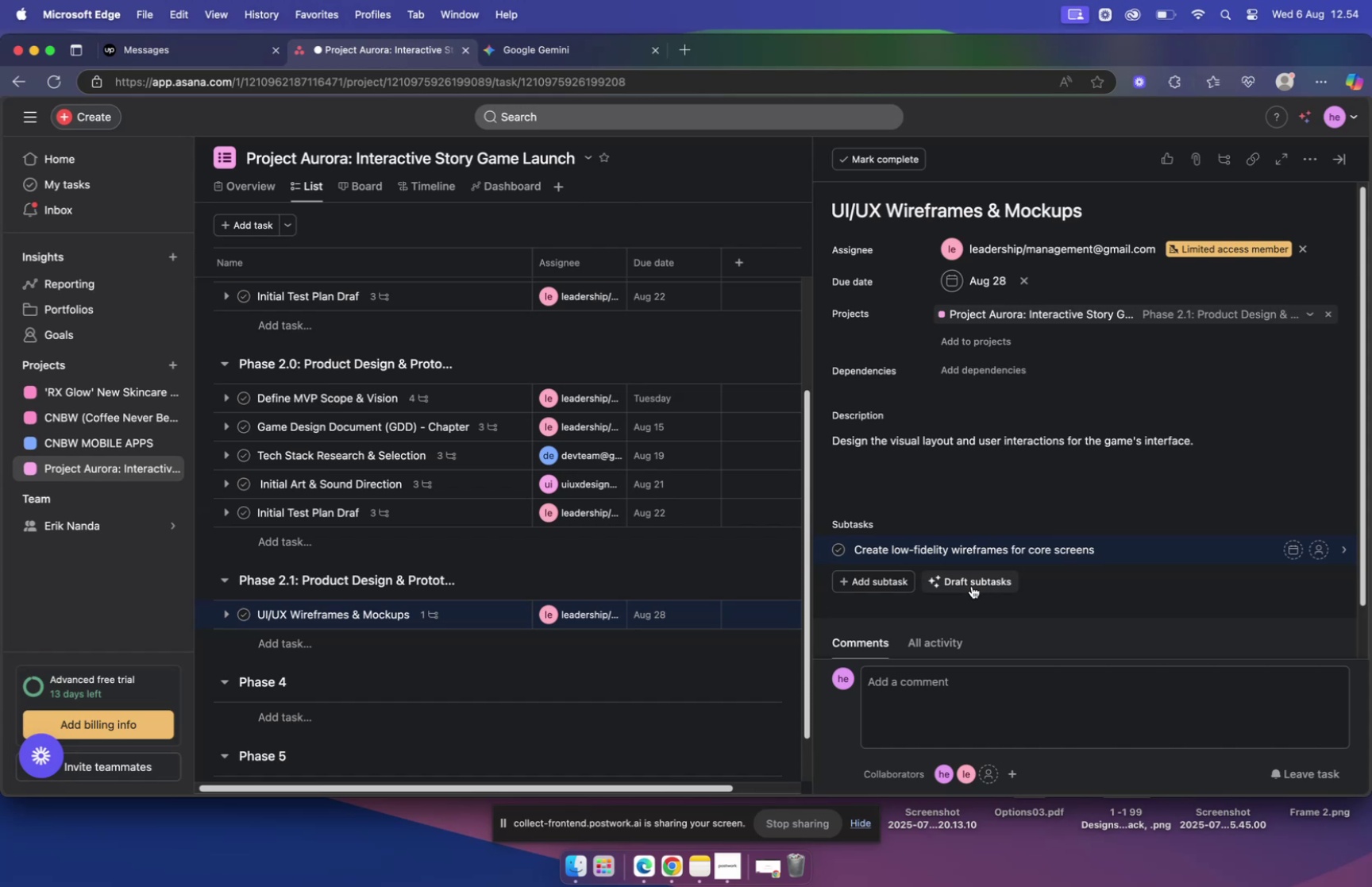 
left_click([1315, 548])
 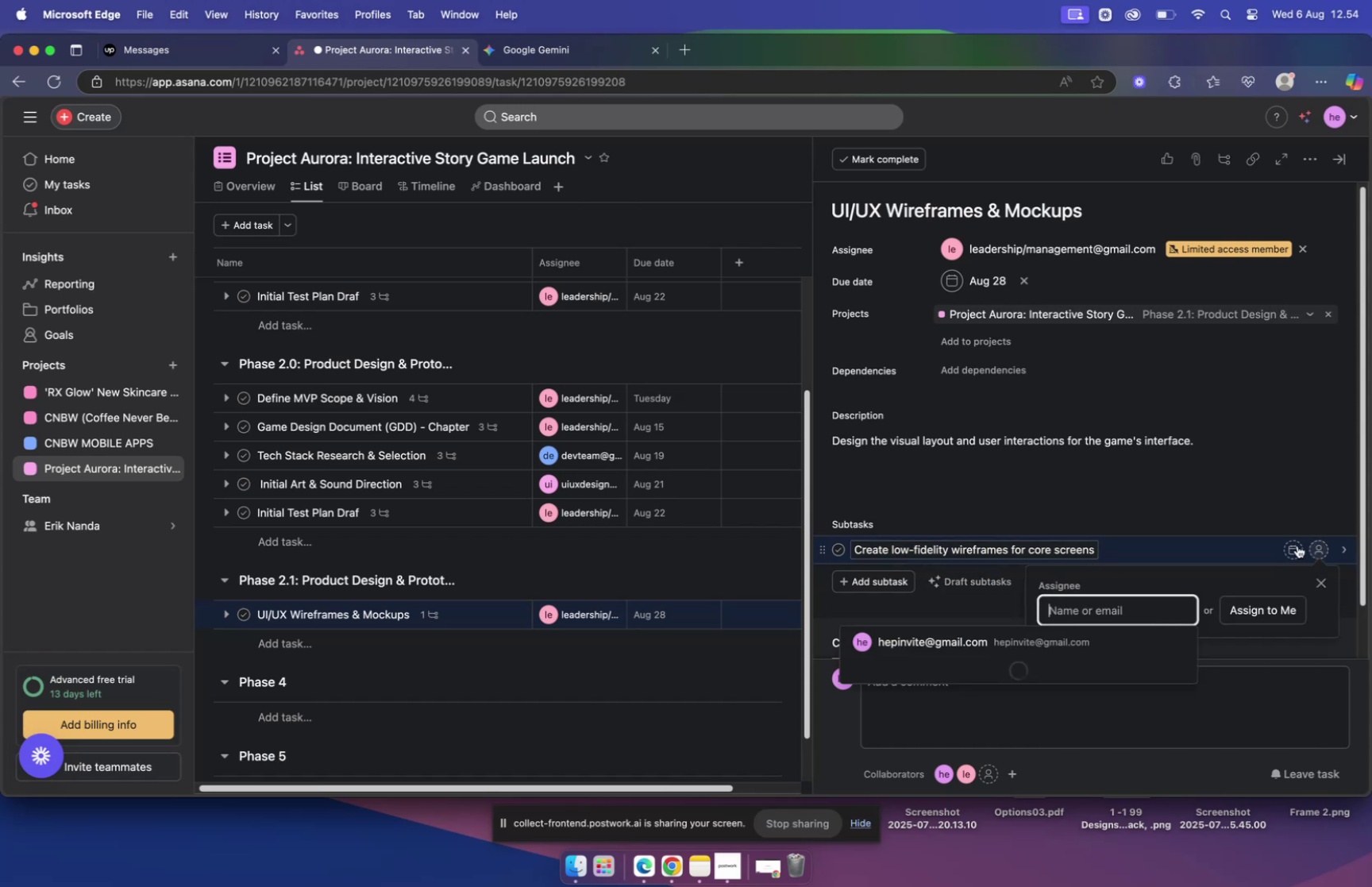 
mouse_move([1131, 571])
 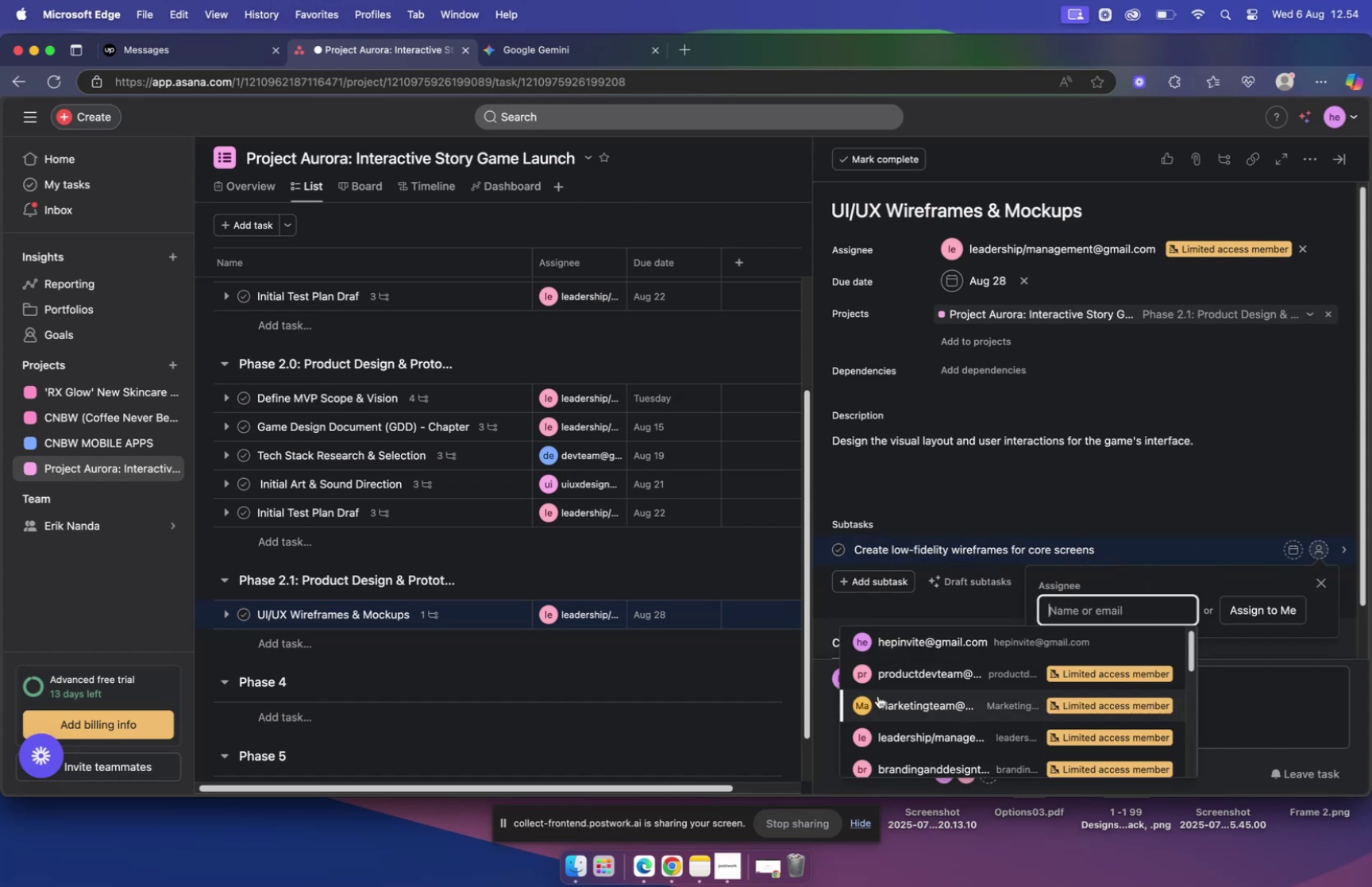 
left_click([896, 676])
 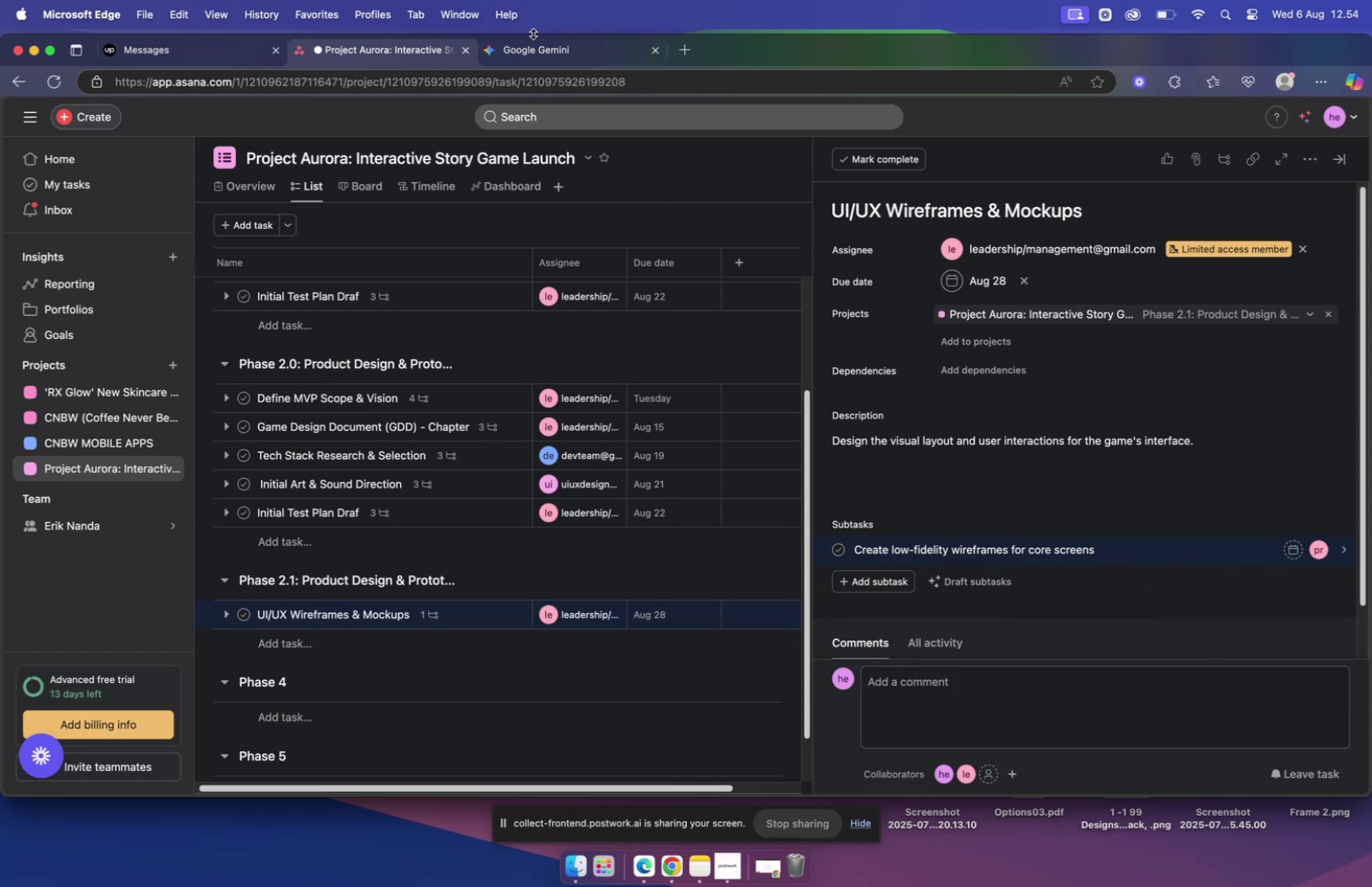 
left_click([547, 52])
 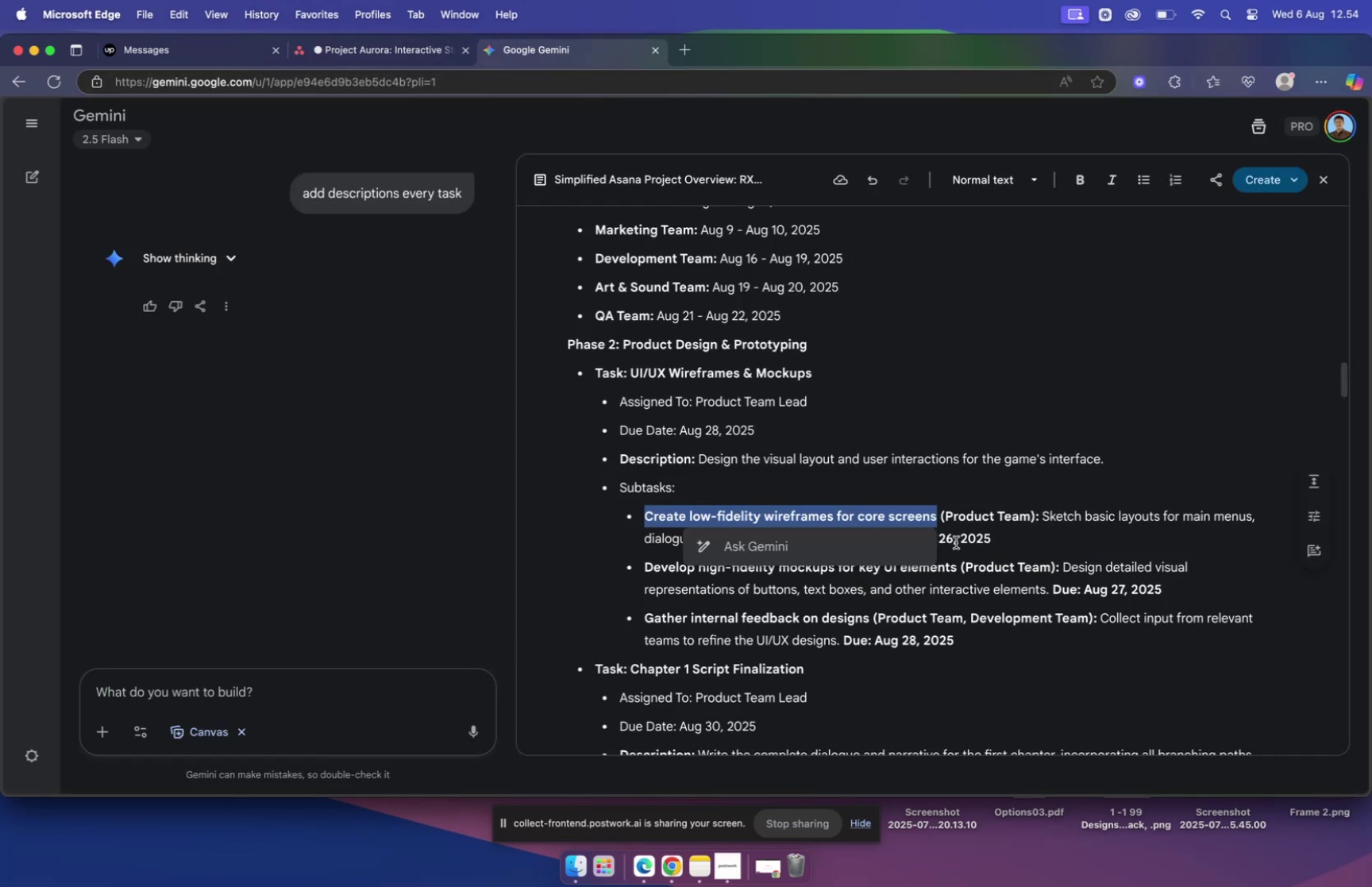 
left_click([980, 538])
 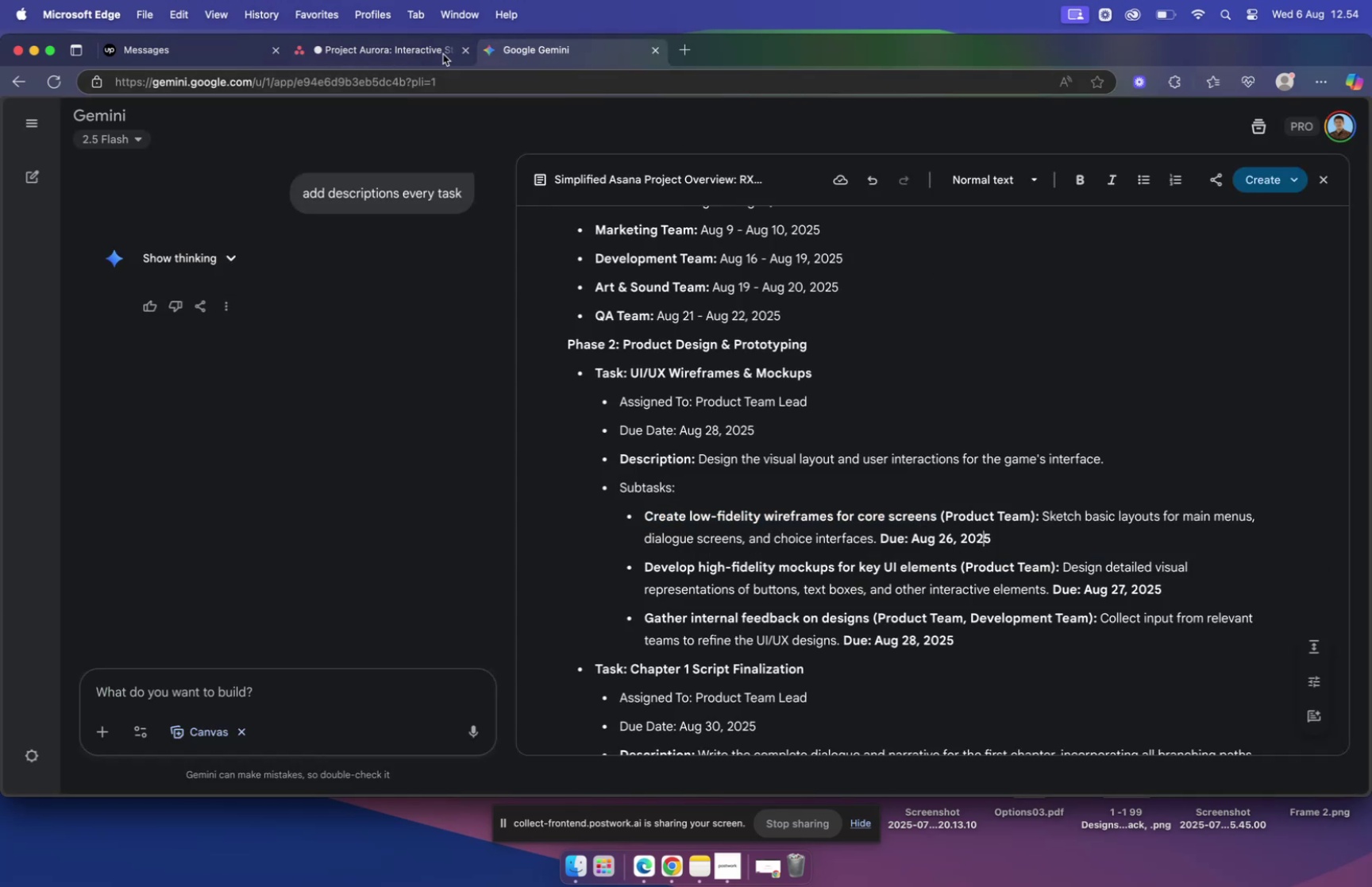 
left_click([420, 44])
 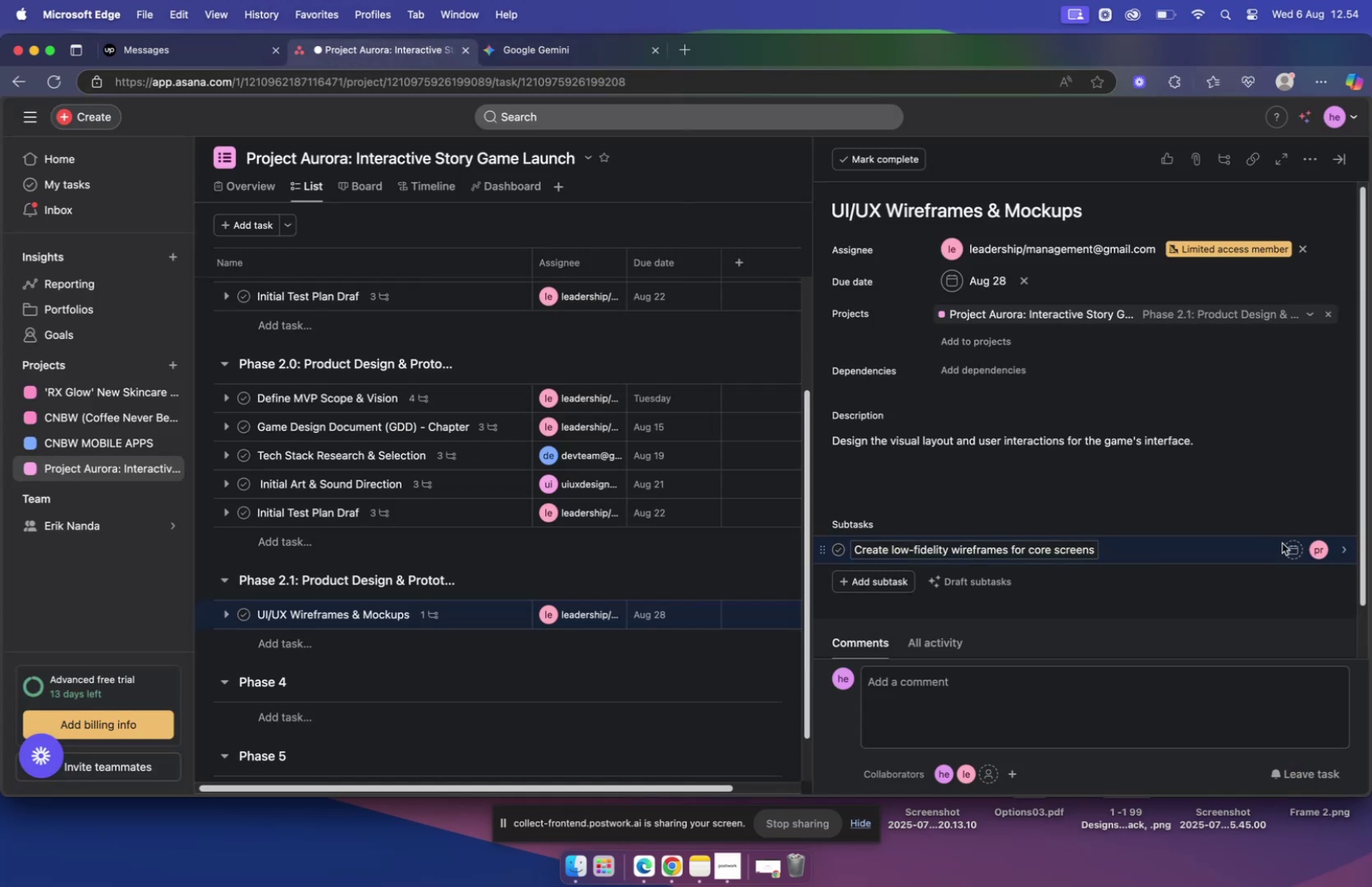 
left_click([1293, 551])
 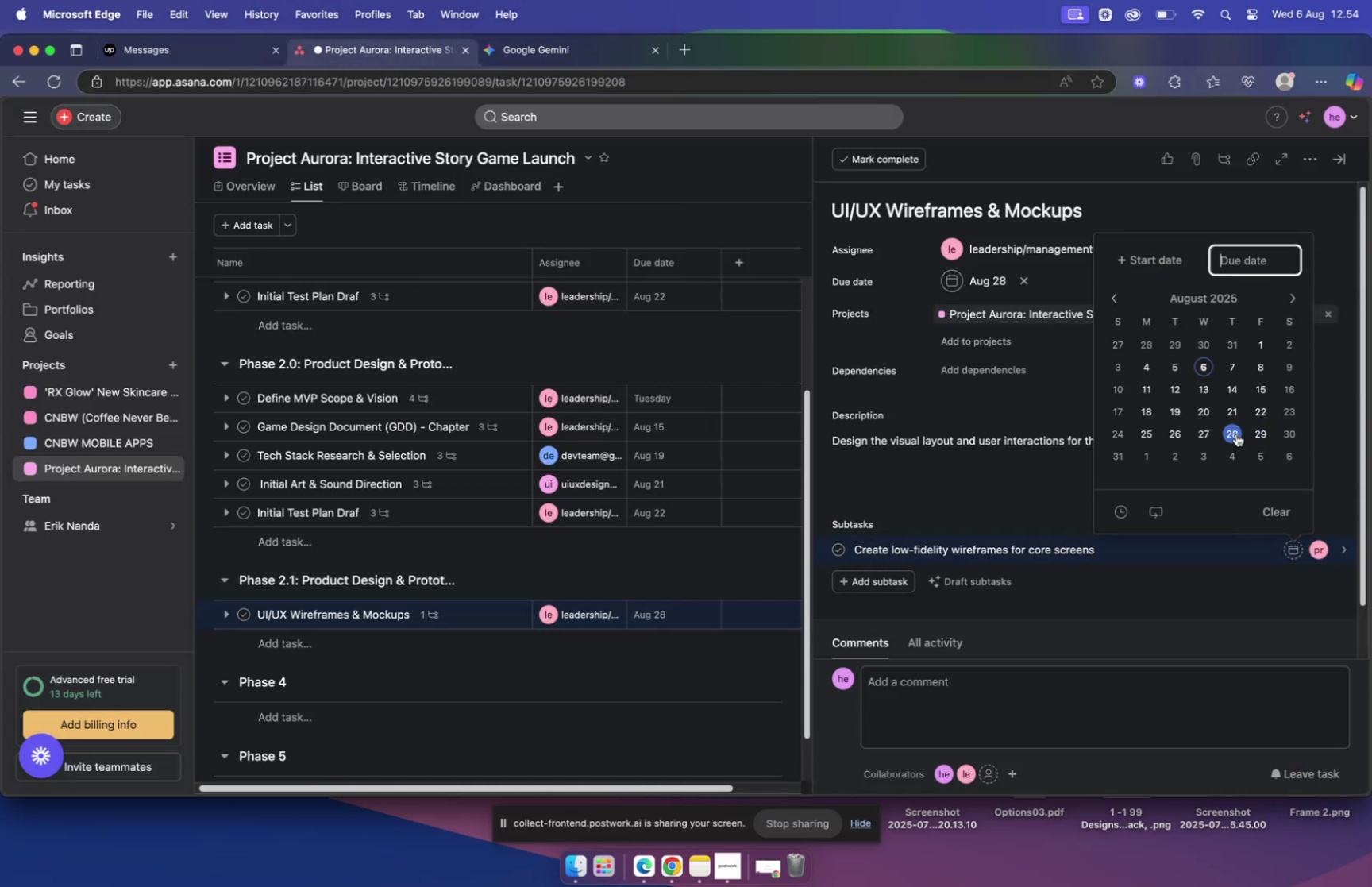 
left_click([1181, 433])
 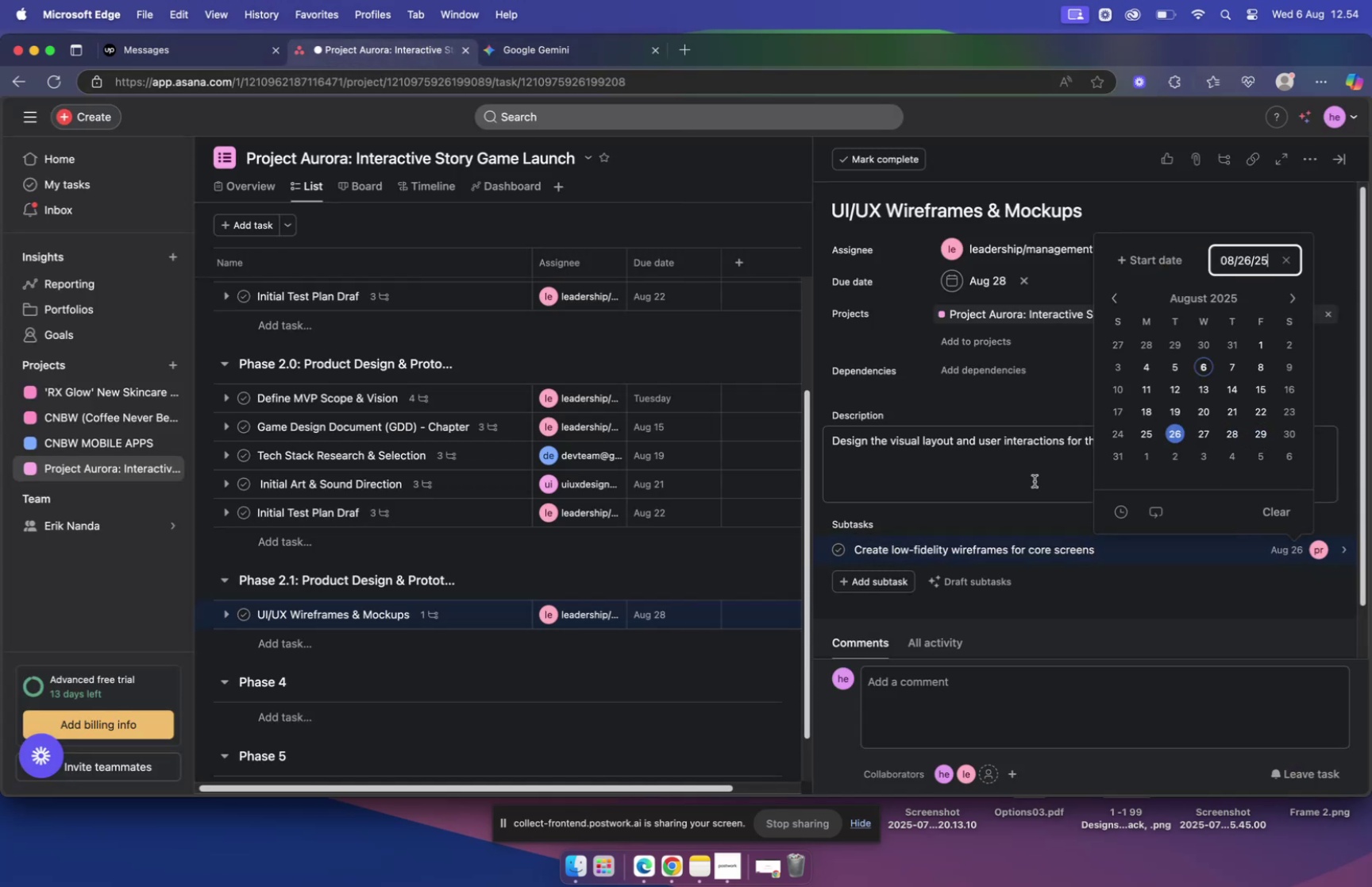 
left_click([1035, 480])
 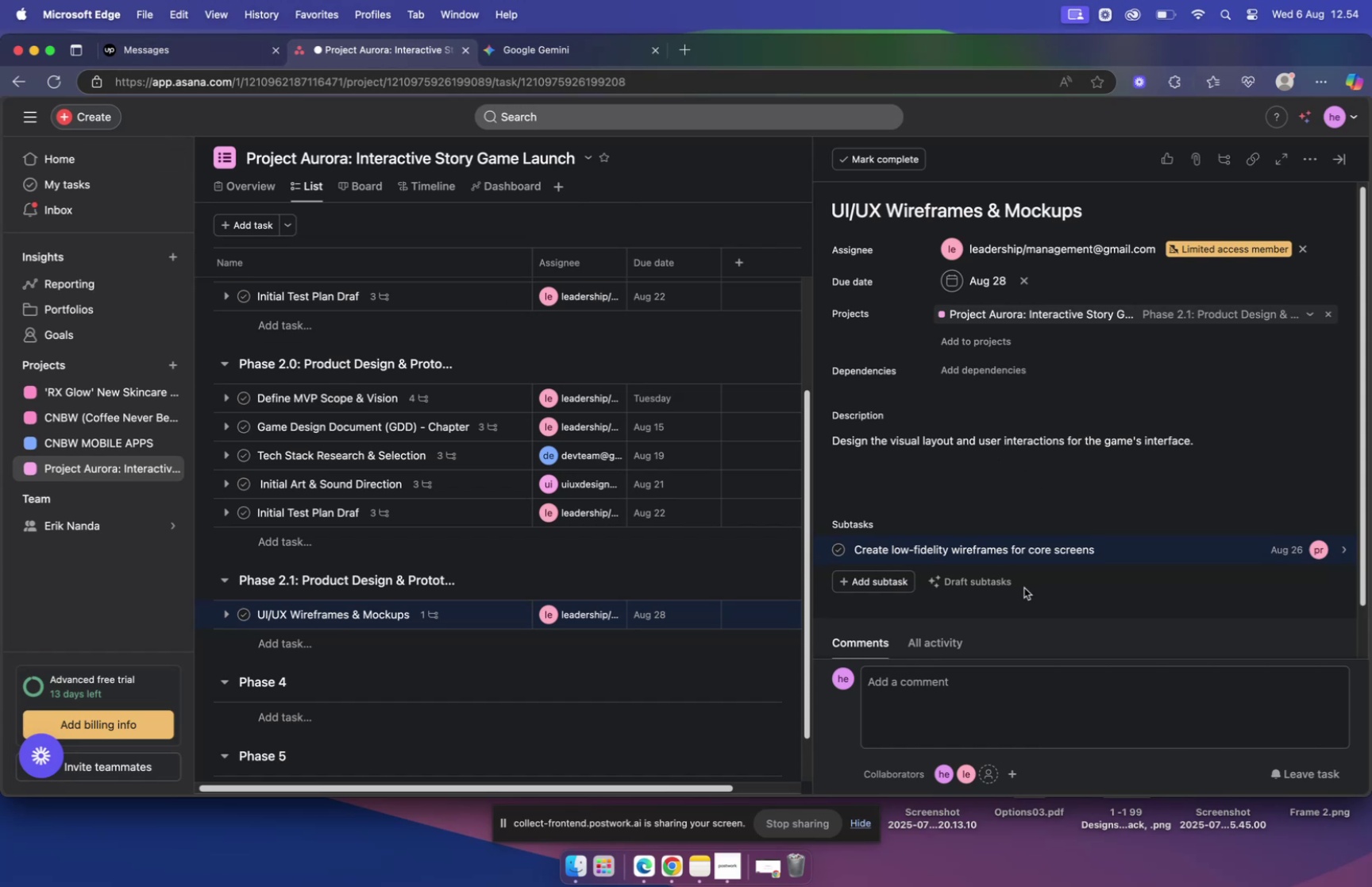 
wait(22.53)
 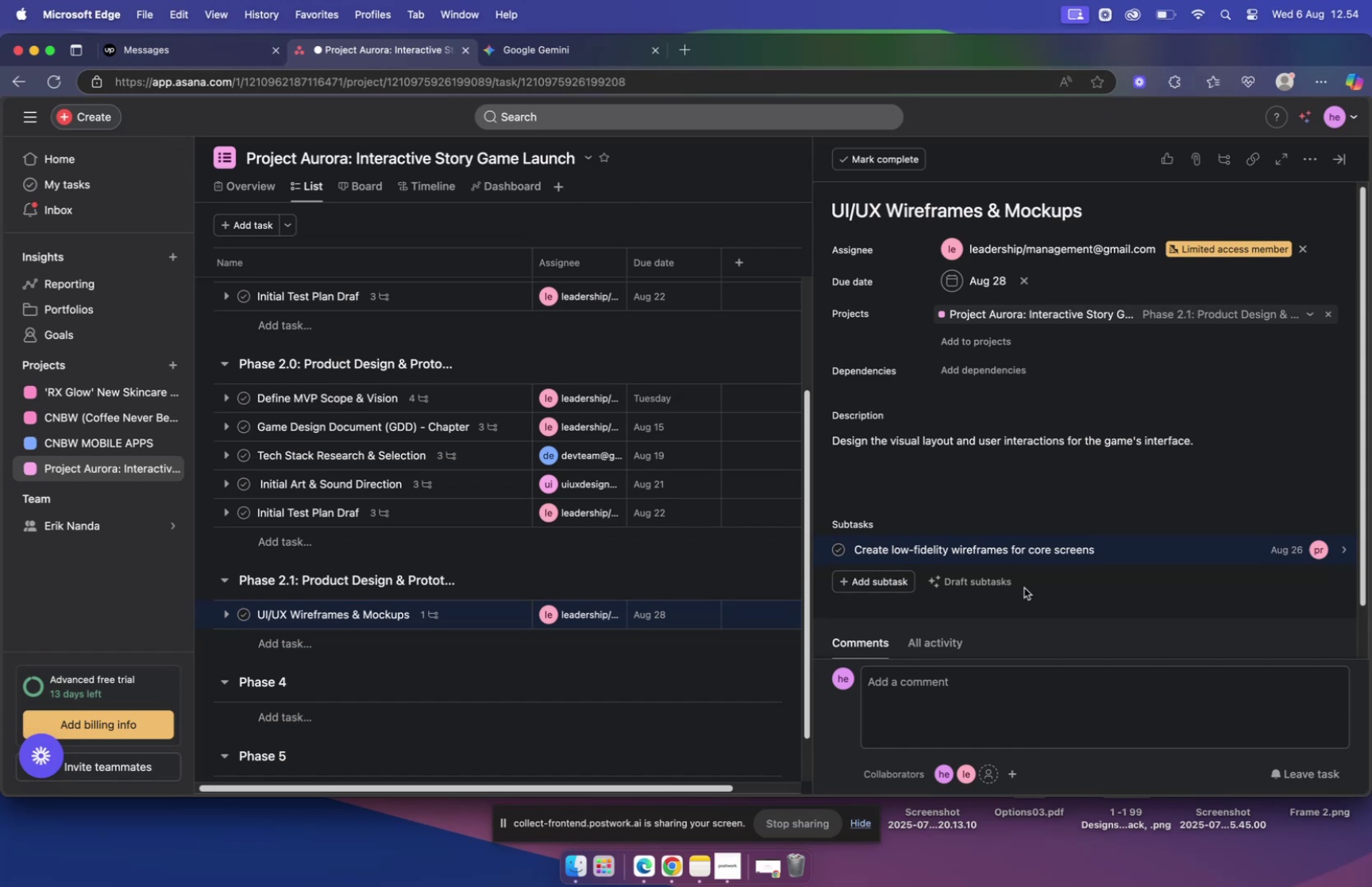 
left_click([1150, 553])
 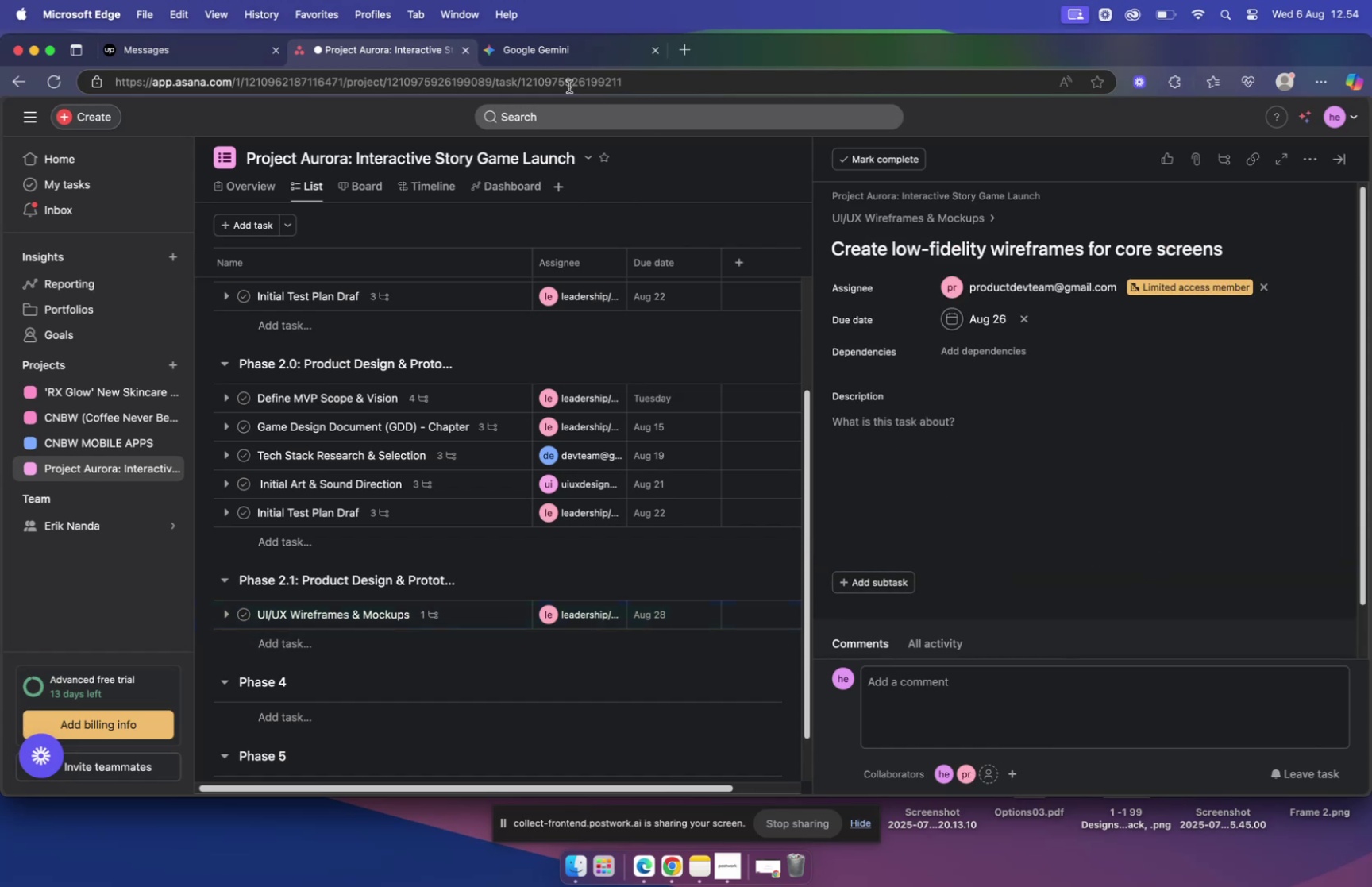 
left_click([546, 59])
 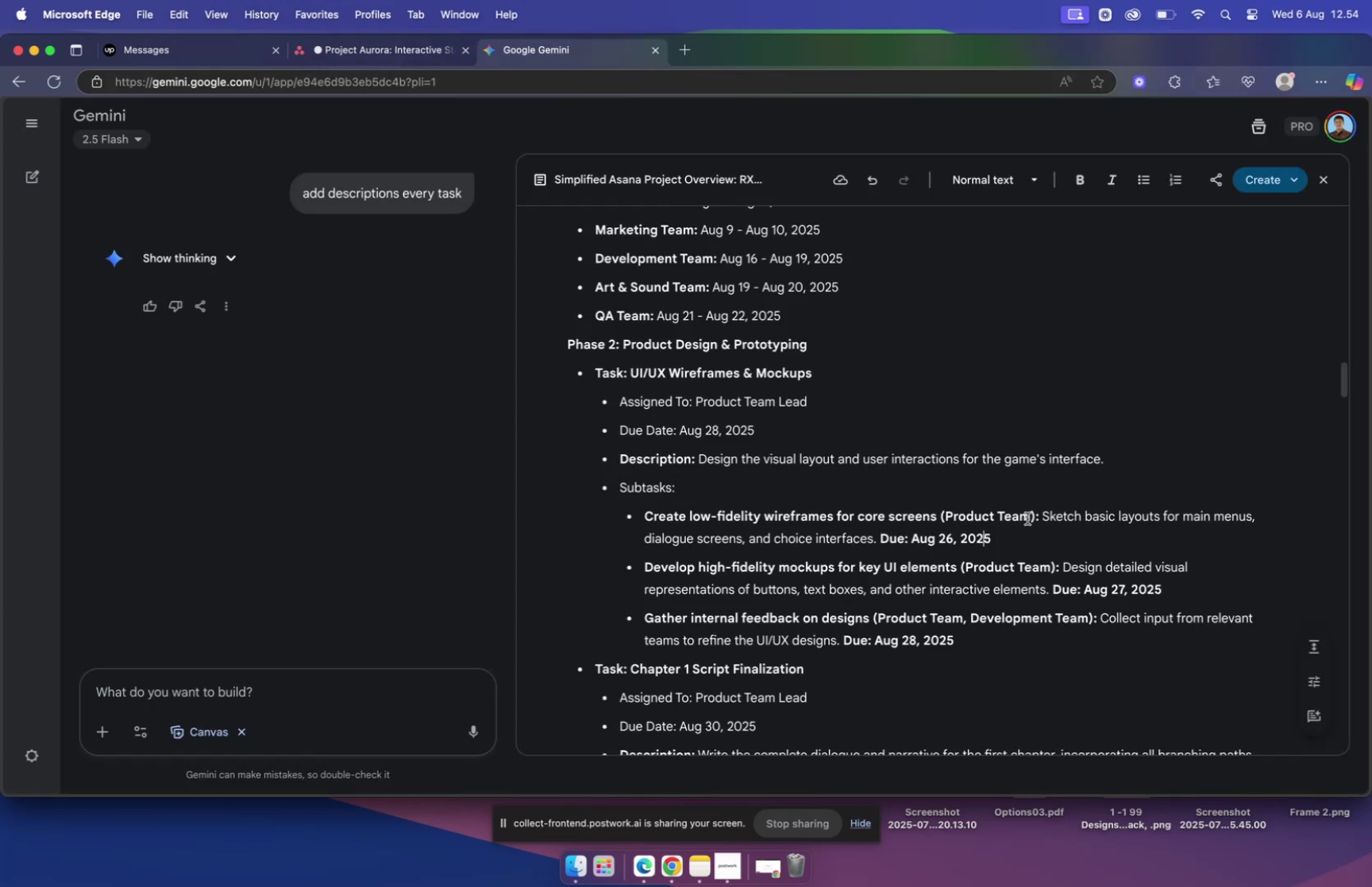 
left_click_drag(start_coordinate=[1042, 514], to_coordinate=[877, 536])
 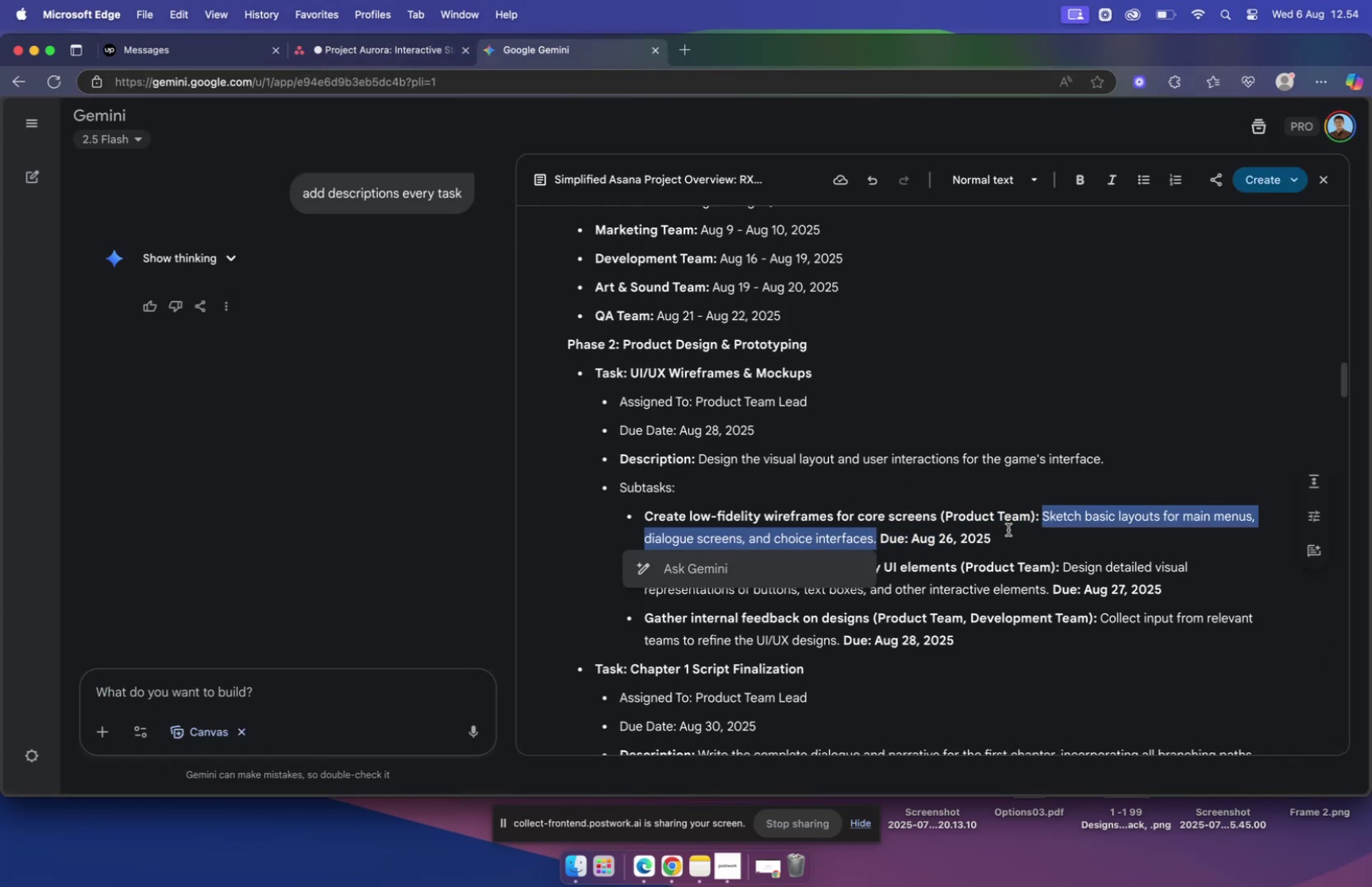 
key(Meta+C)
 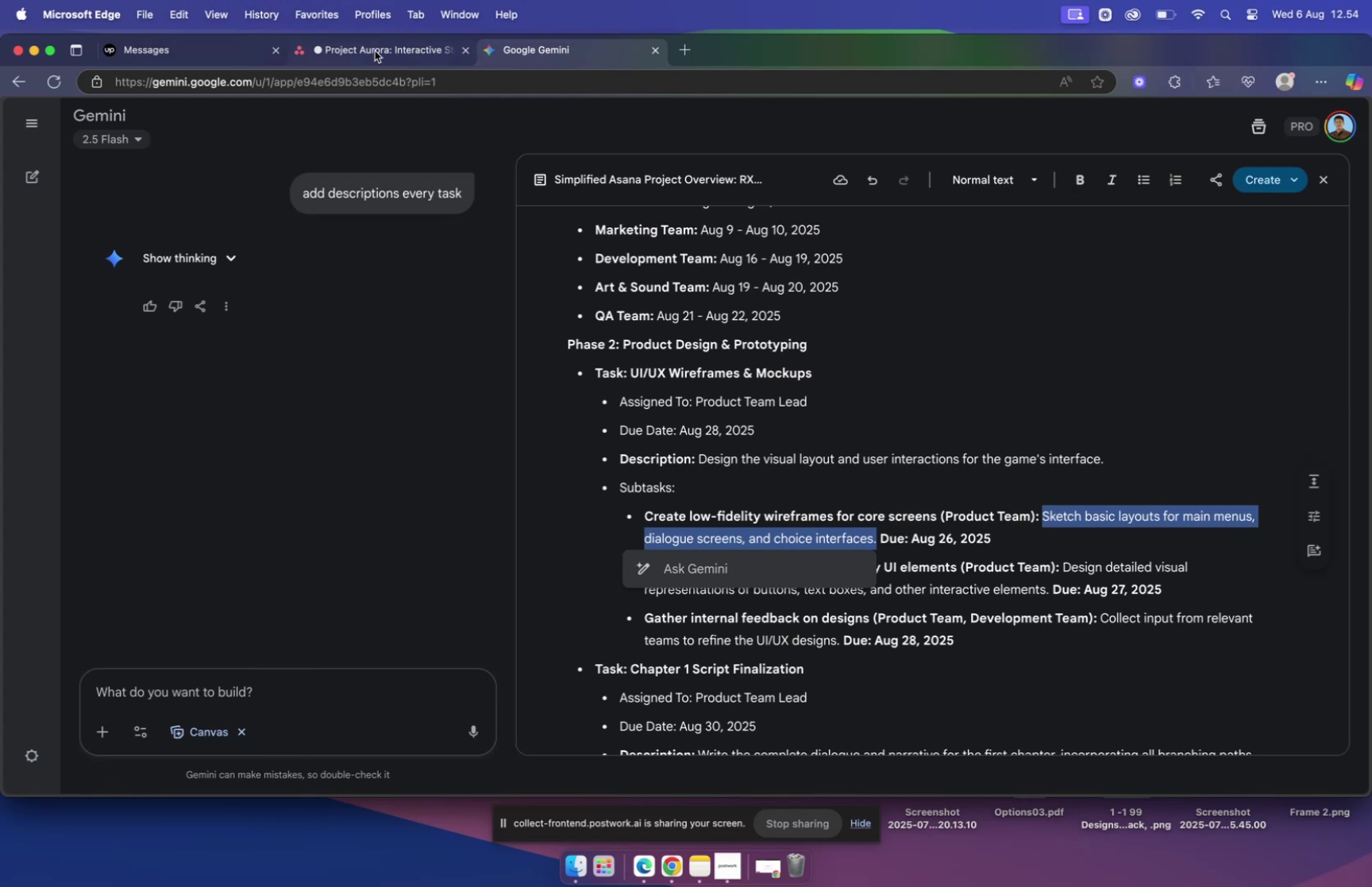 
left_click([368, 44])
 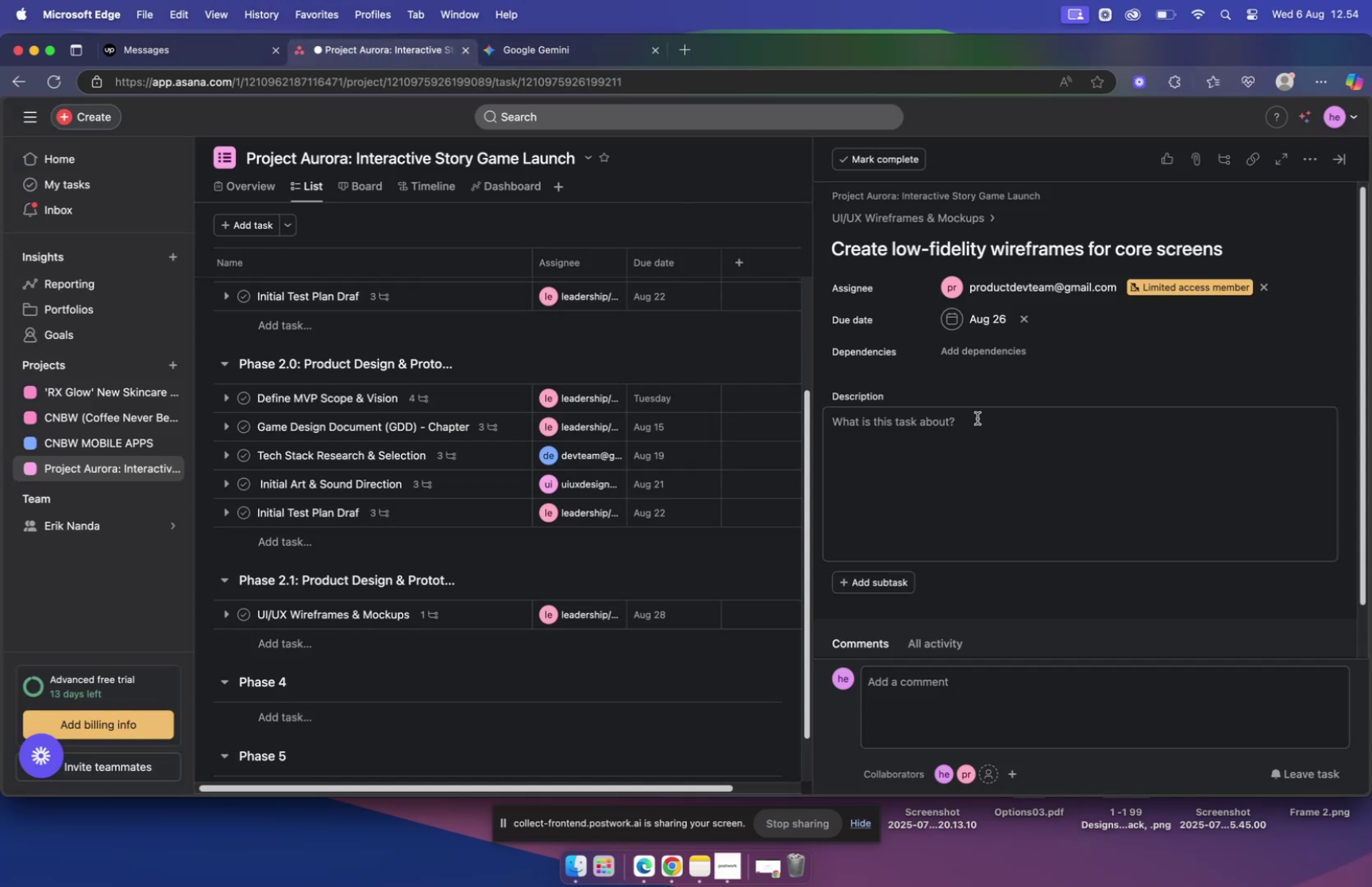 
left_click([978, 417])
 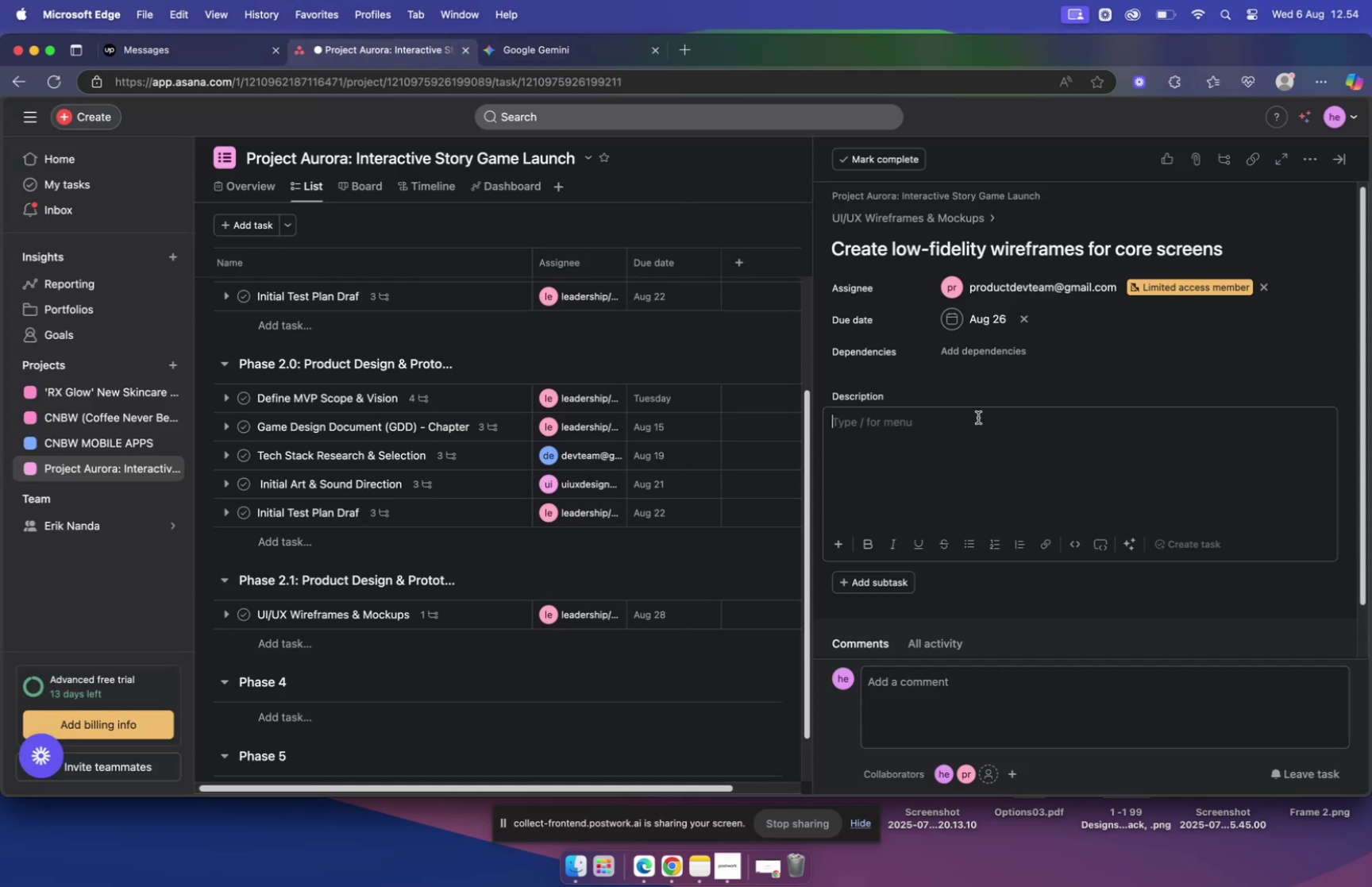 
key(Meta+V)
 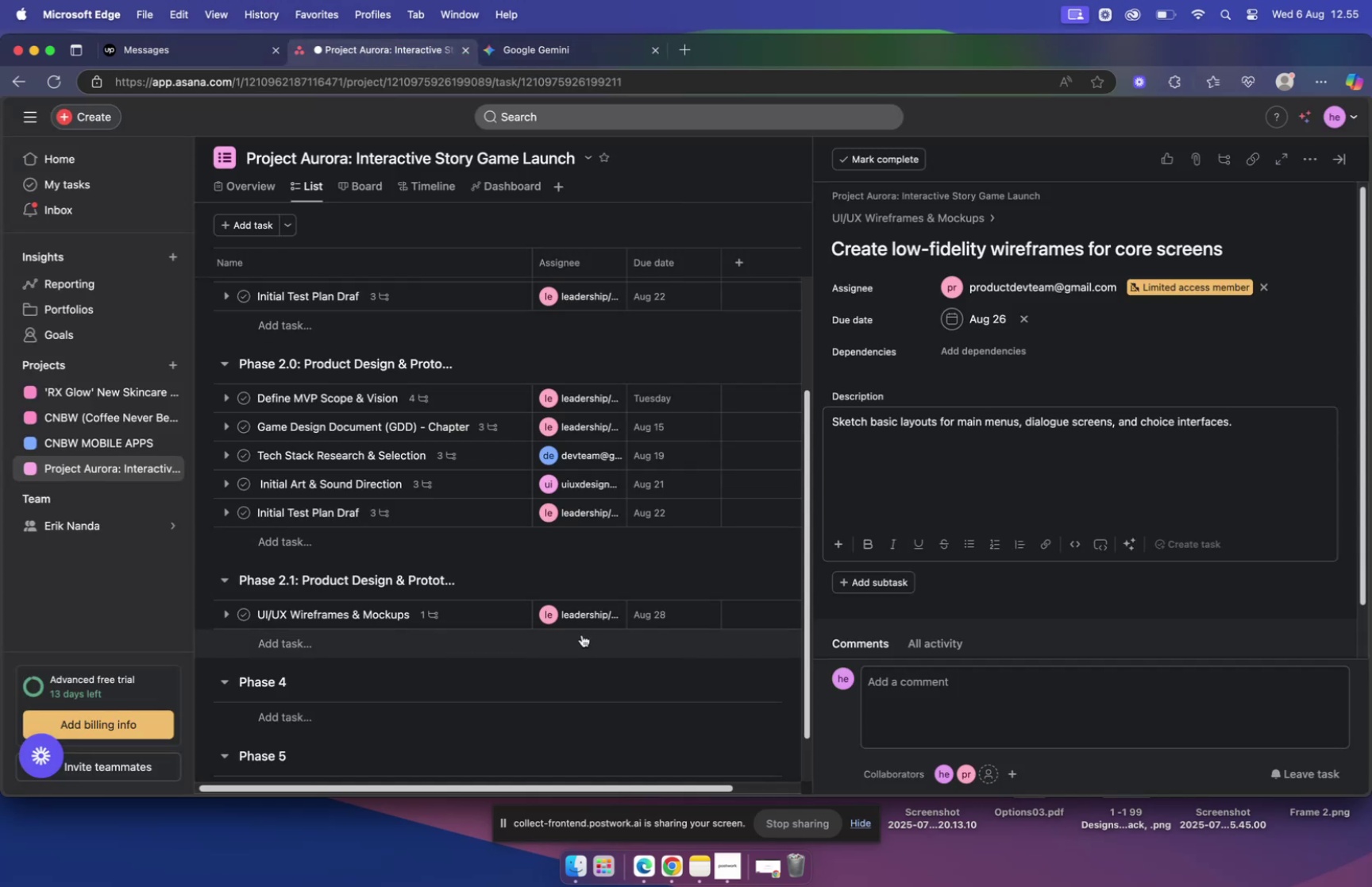 
wait(6.63)
 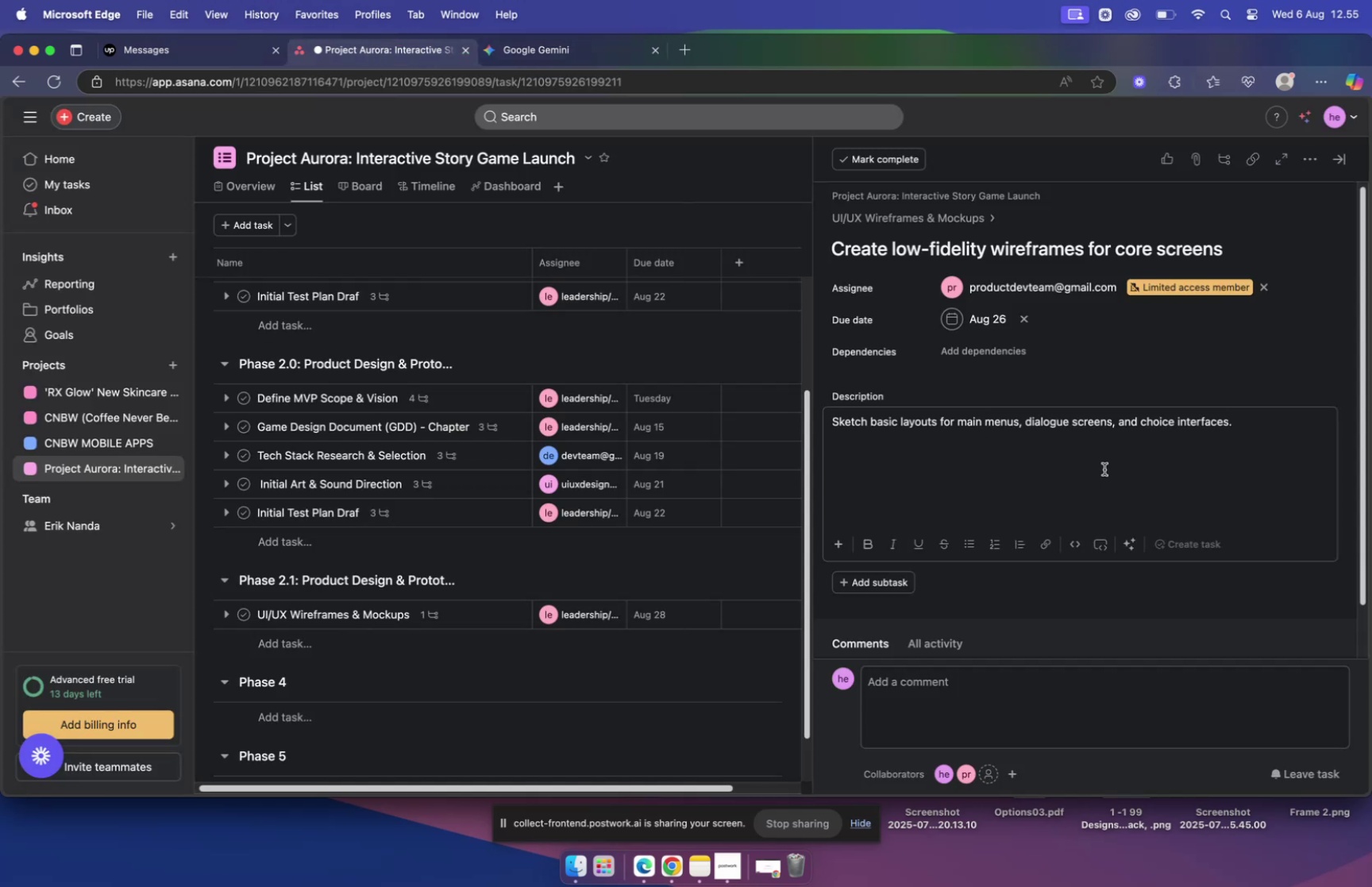 
left_click([917, 221])
 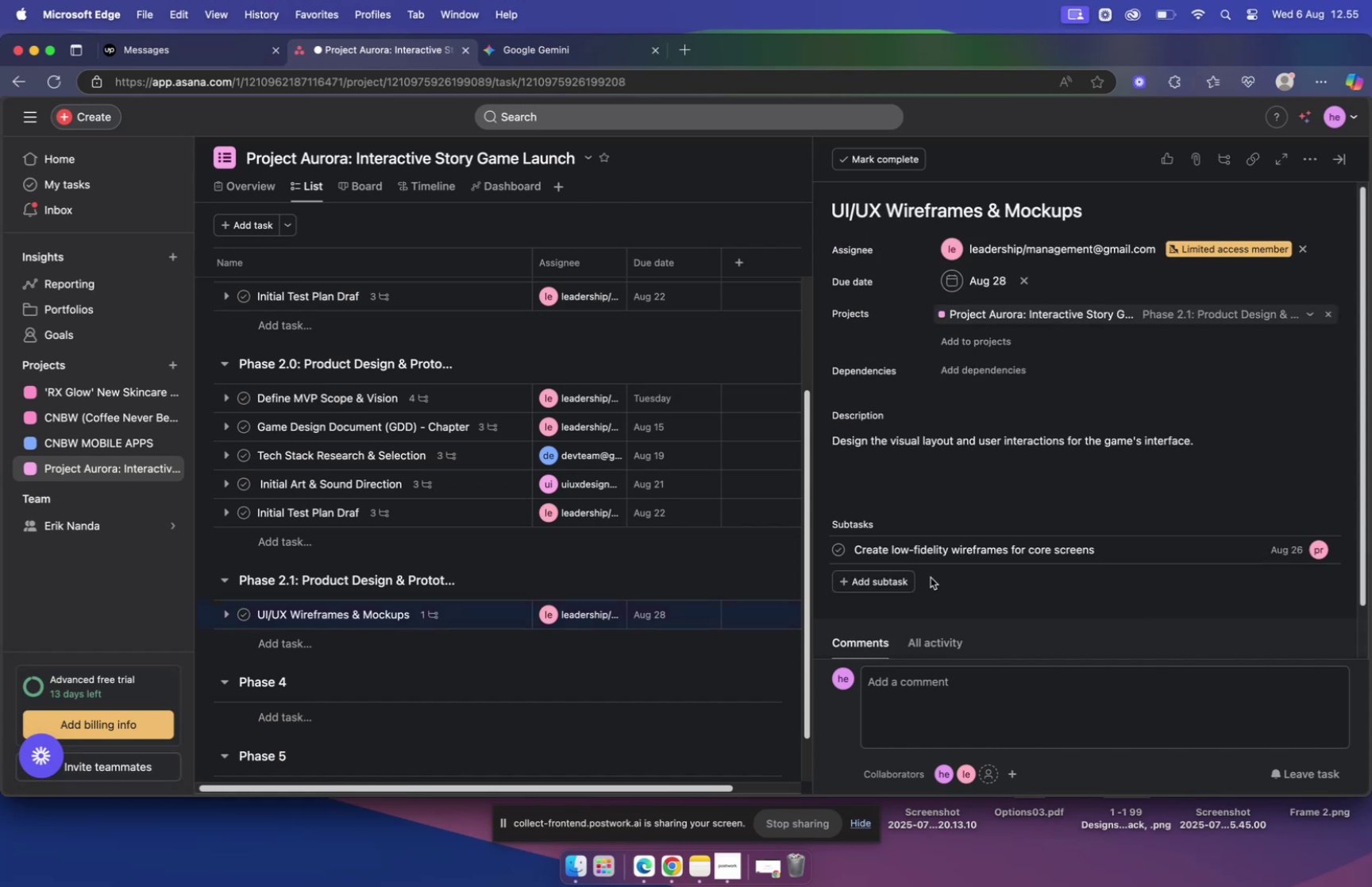 
left_click([869, 581])
 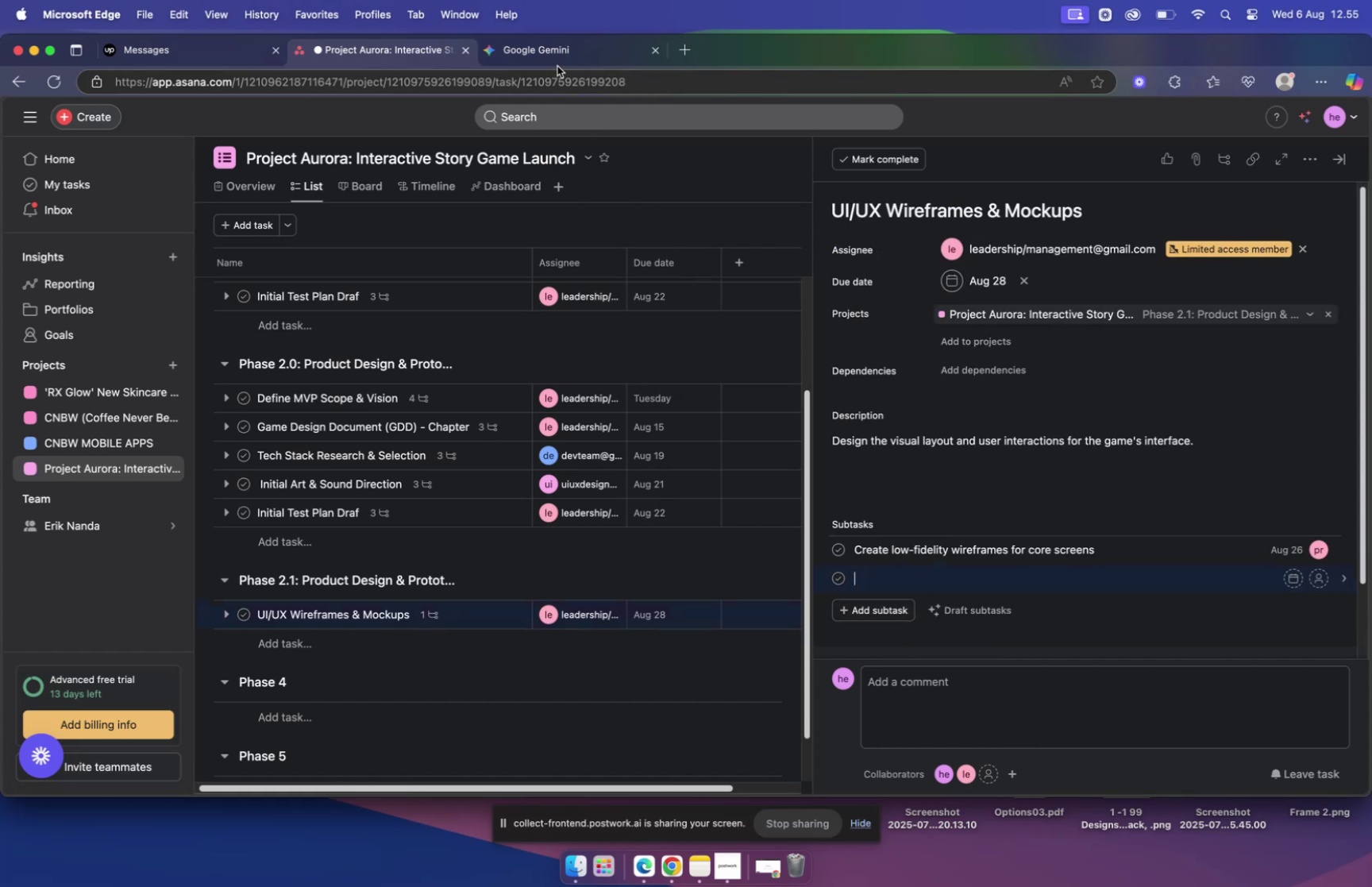 
left_click([557, 52])
 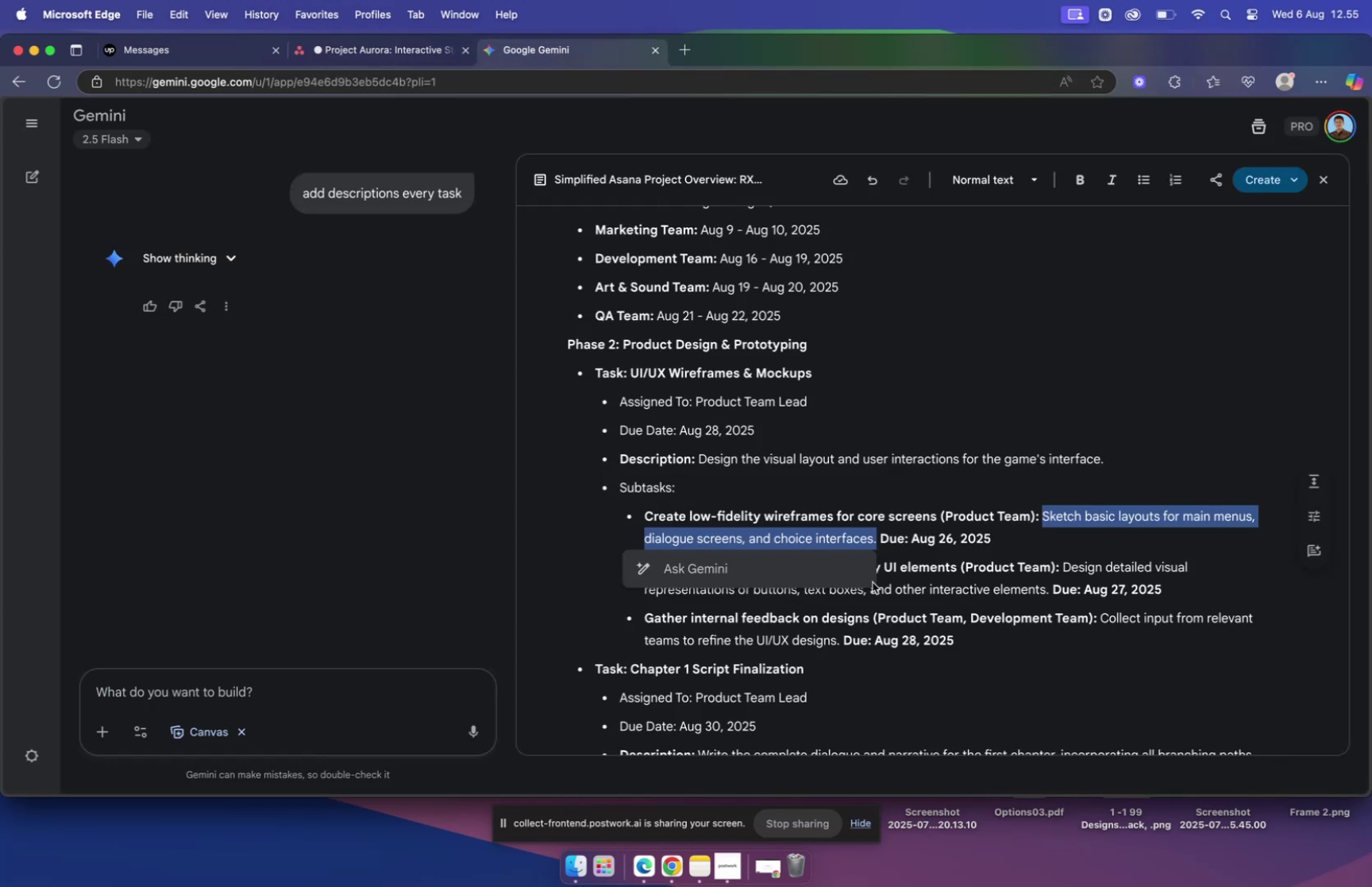 
left_click([948, 561])
 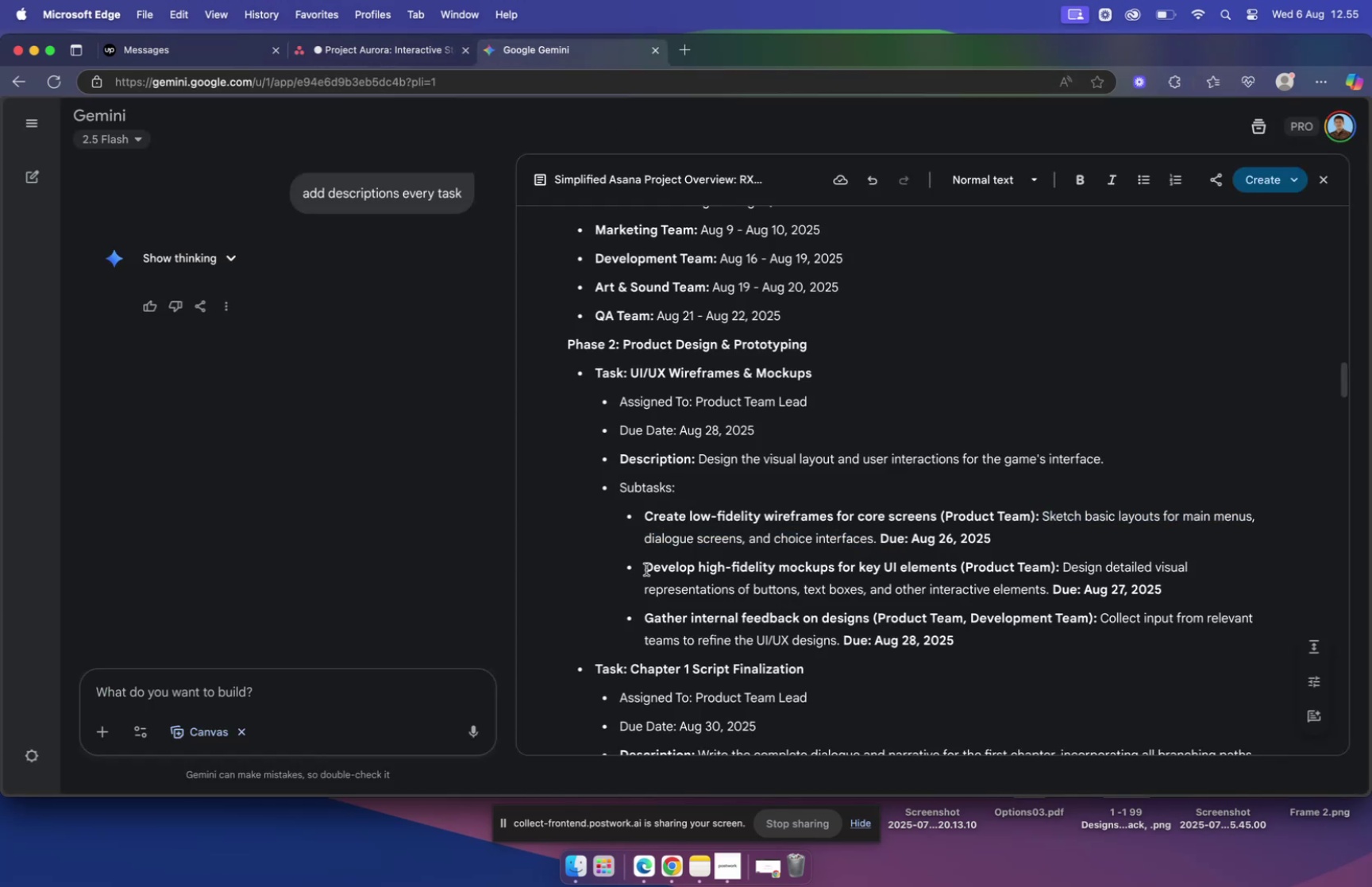 
left_click_drag(start_coordinate=[646, 569], to_coordinate=[956, 567])
 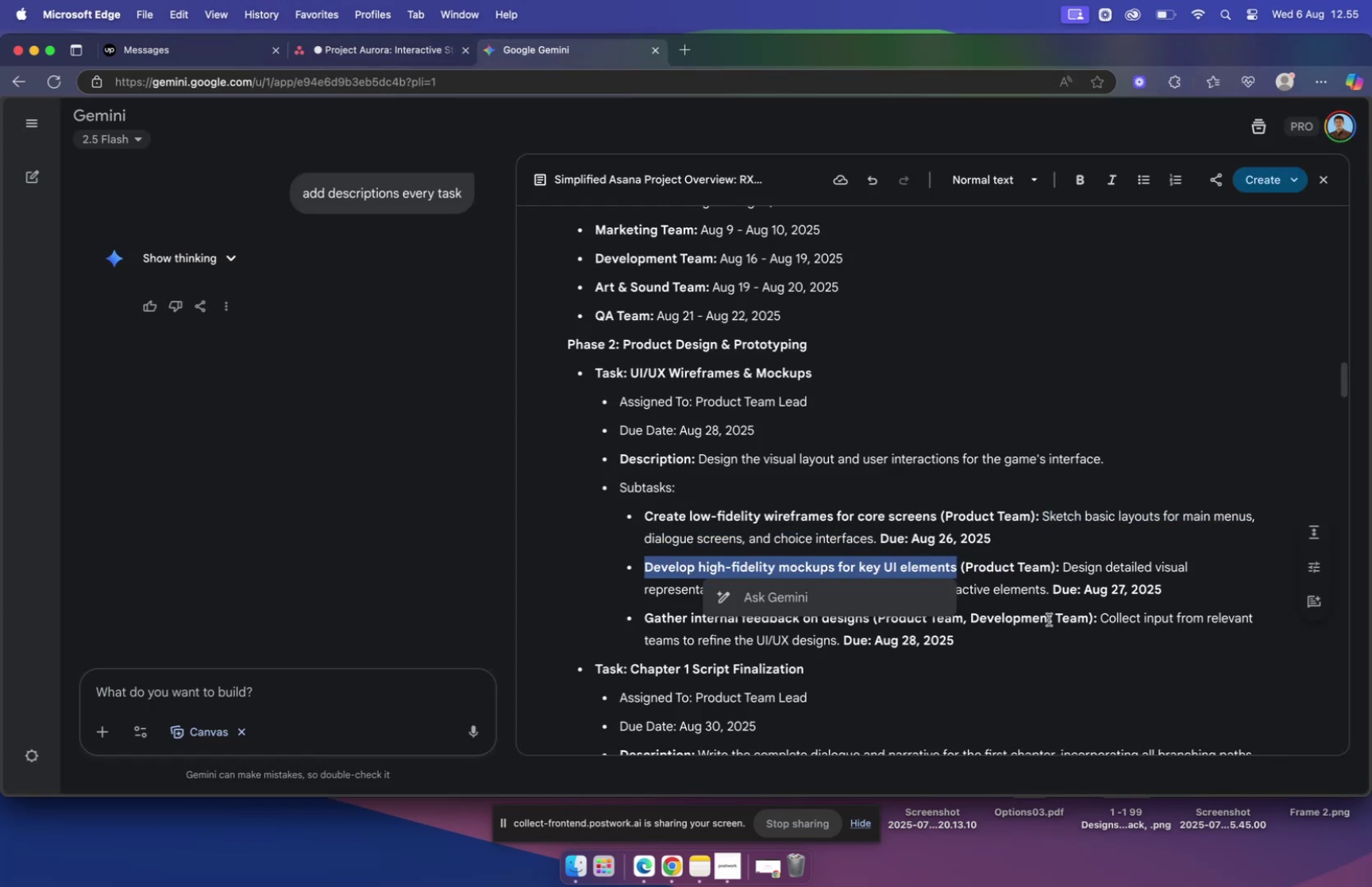 
key(Meta+C)
 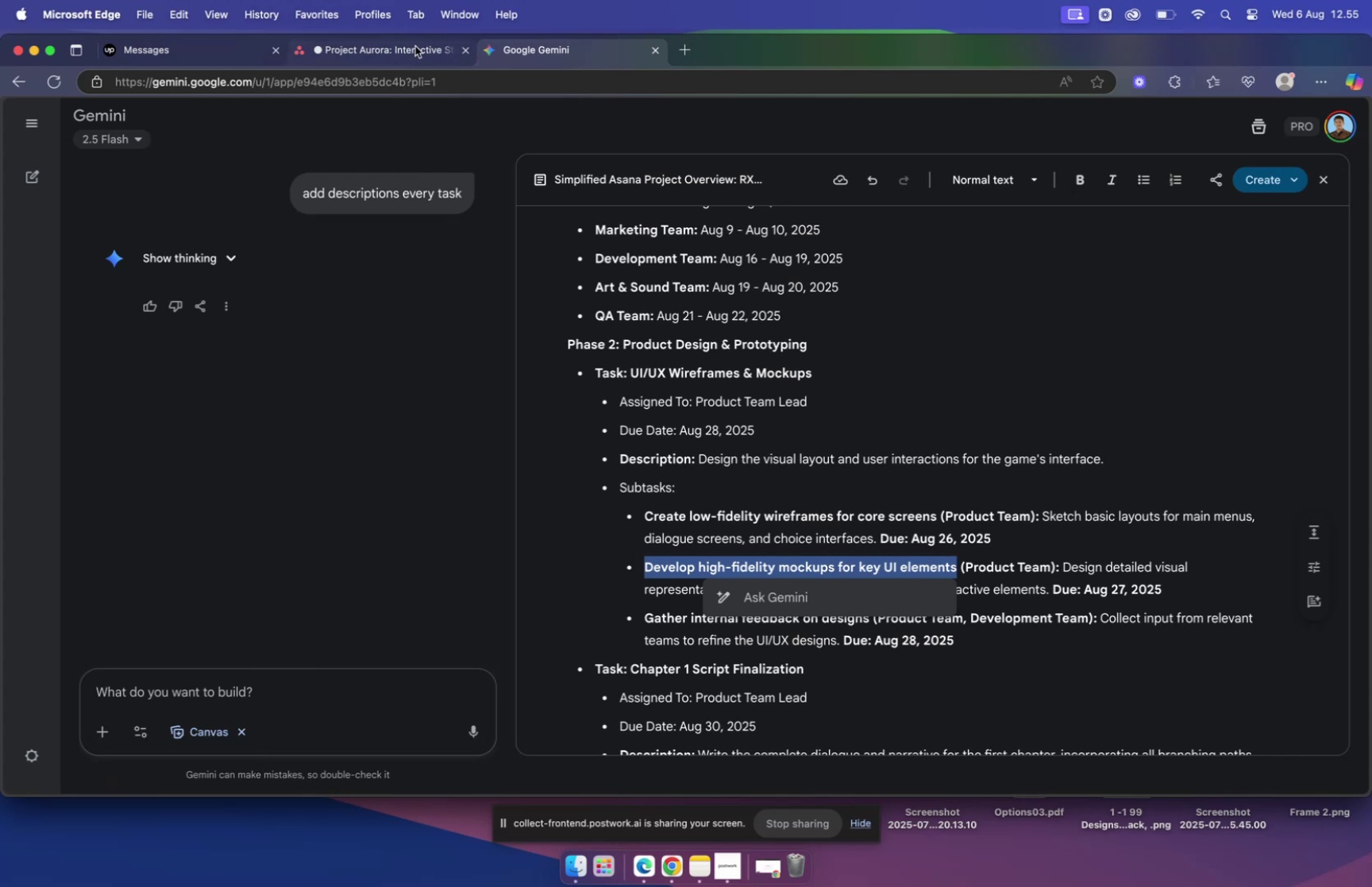 
key(Meta+V)
 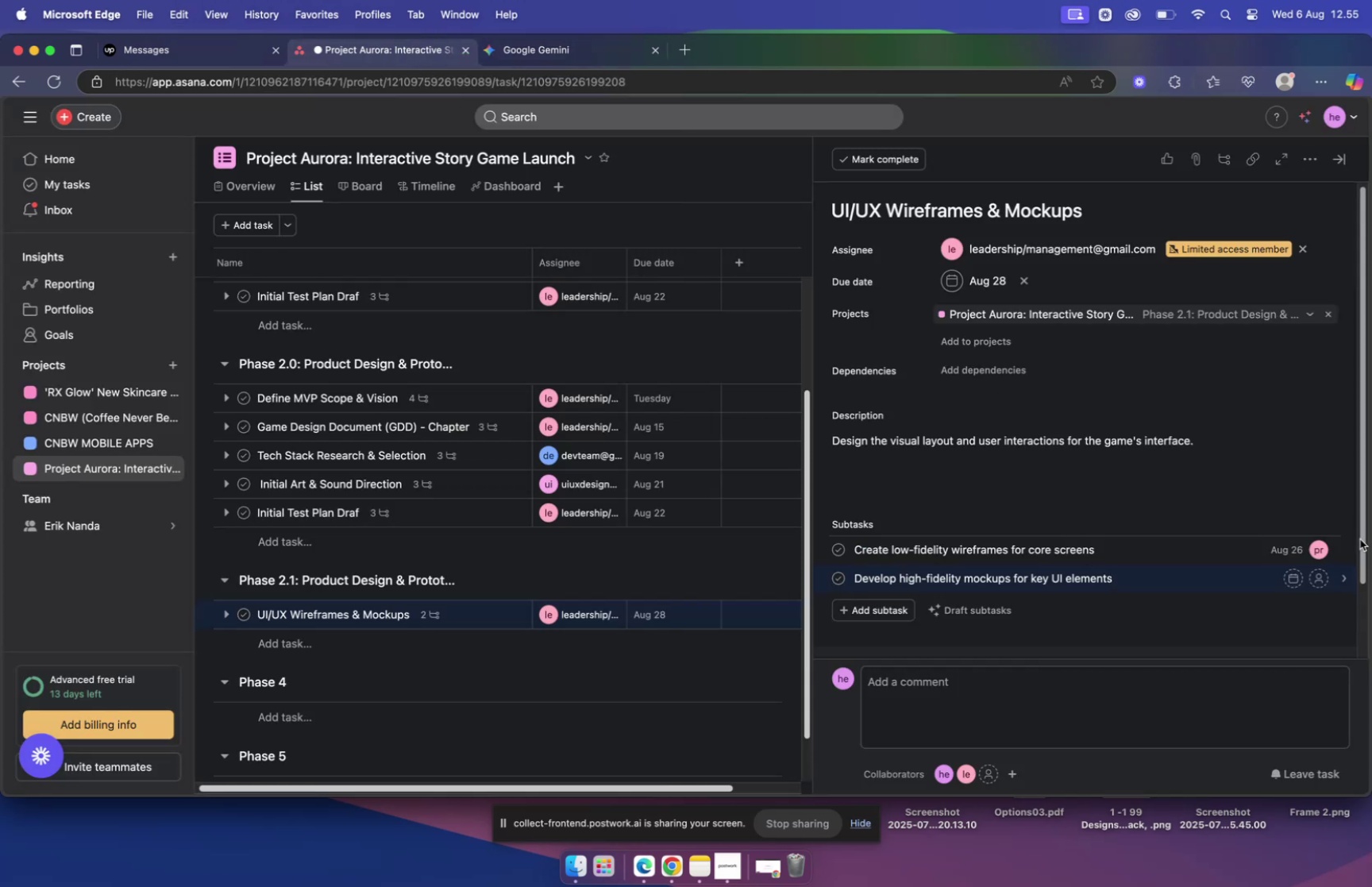 
mouse_move([1284, 557])
 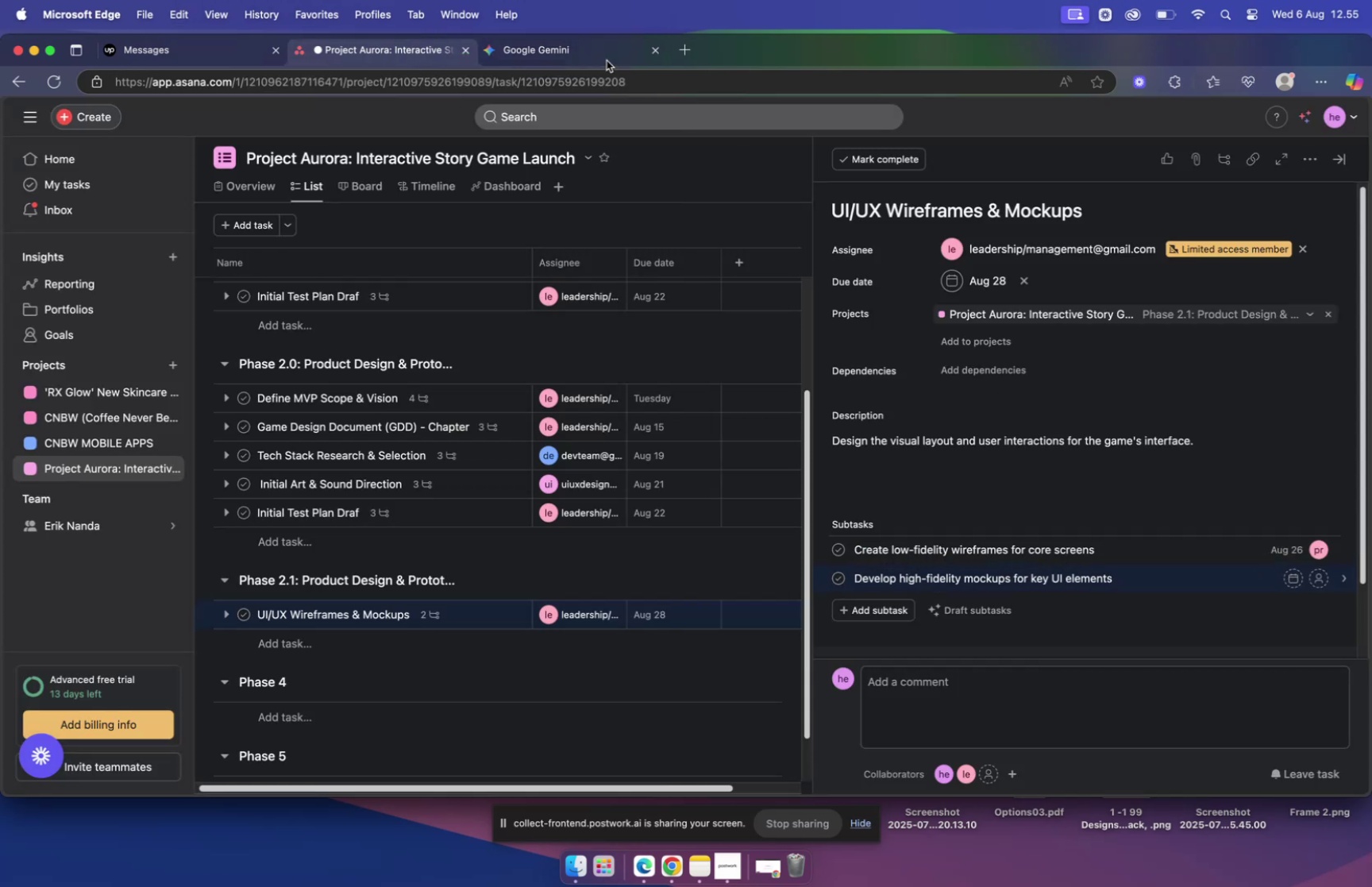 
left_click([603, 56])
 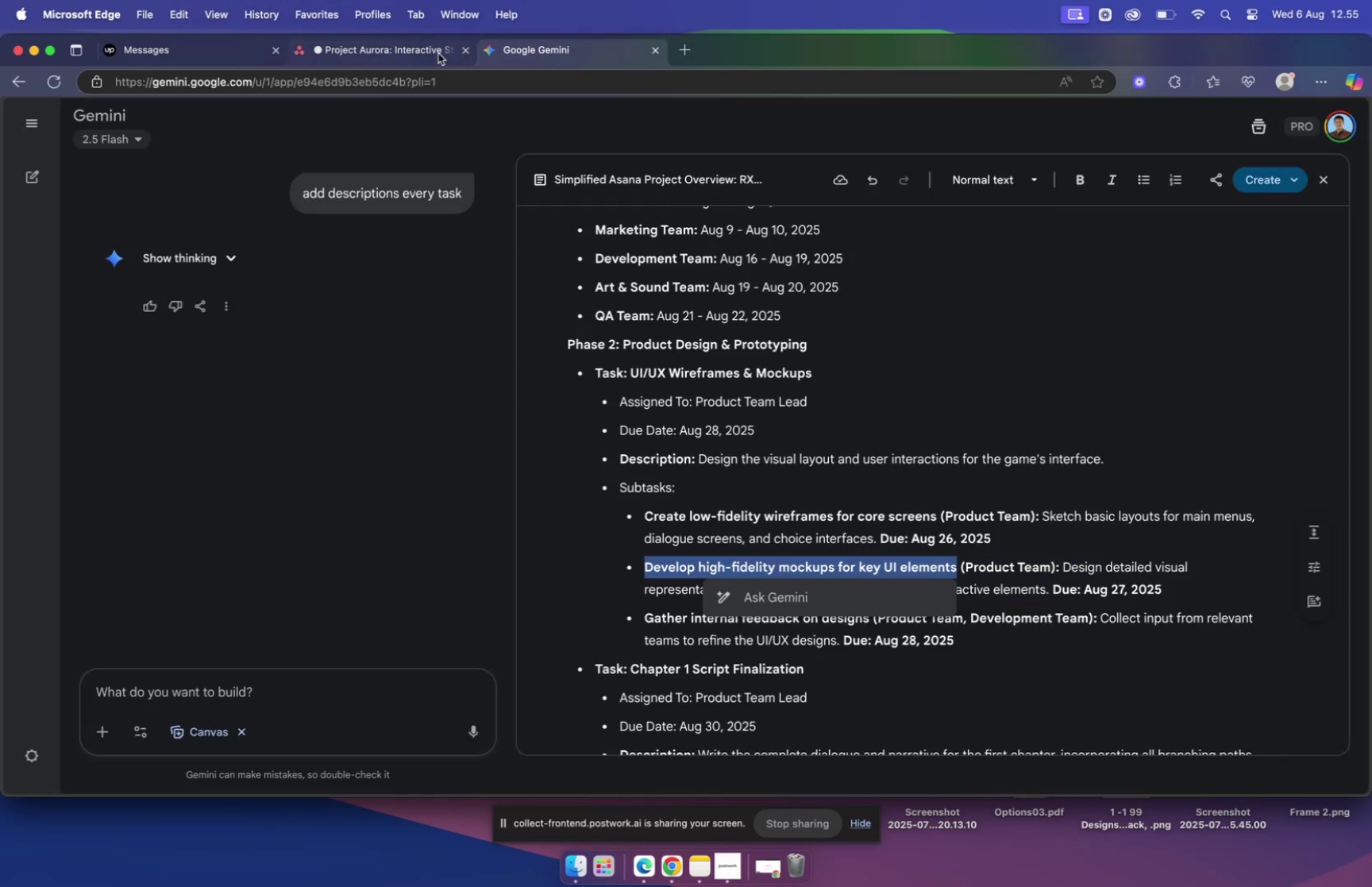 
left_click([437, 52])
 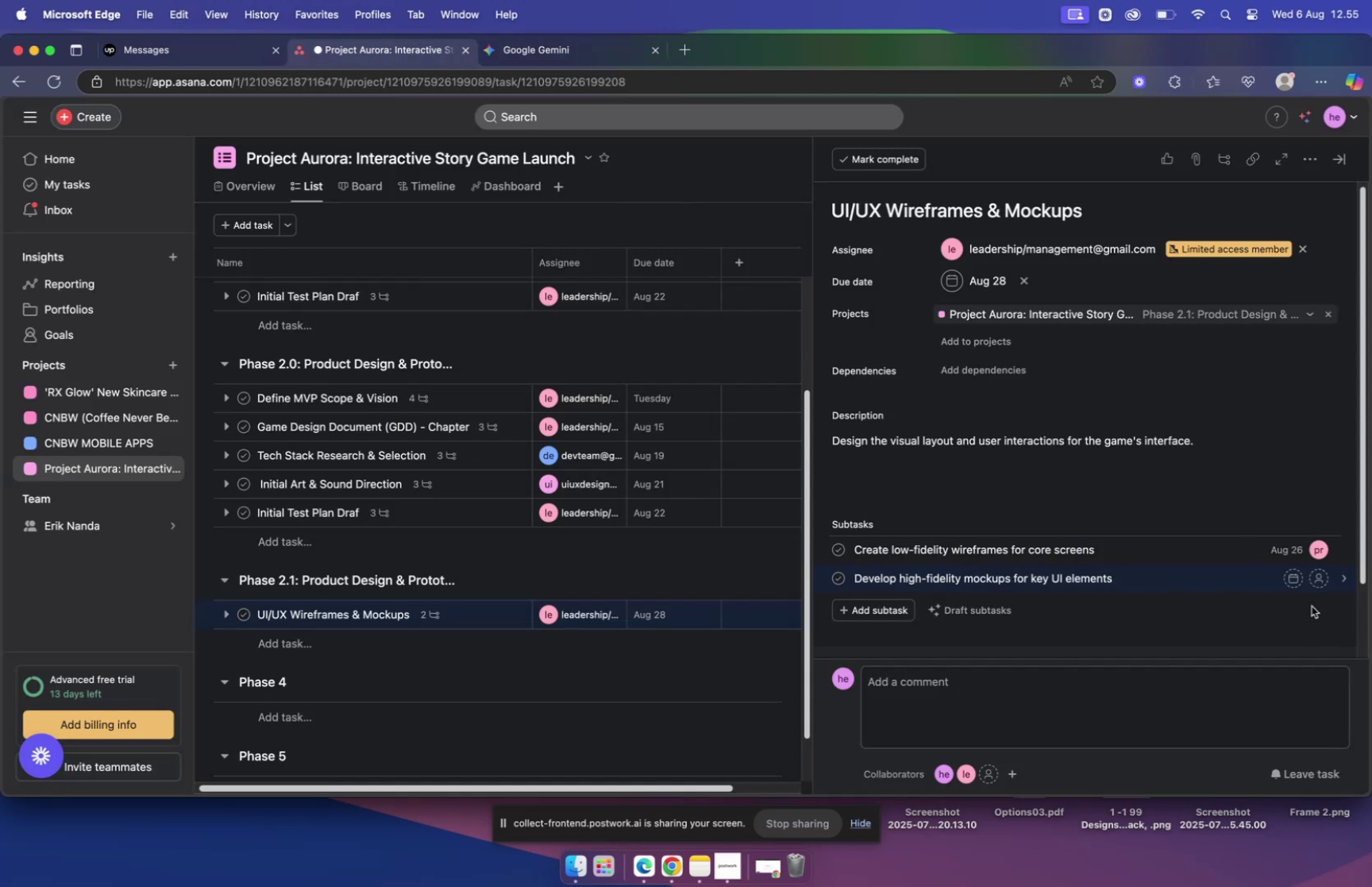 
left_click([1291, 576])
 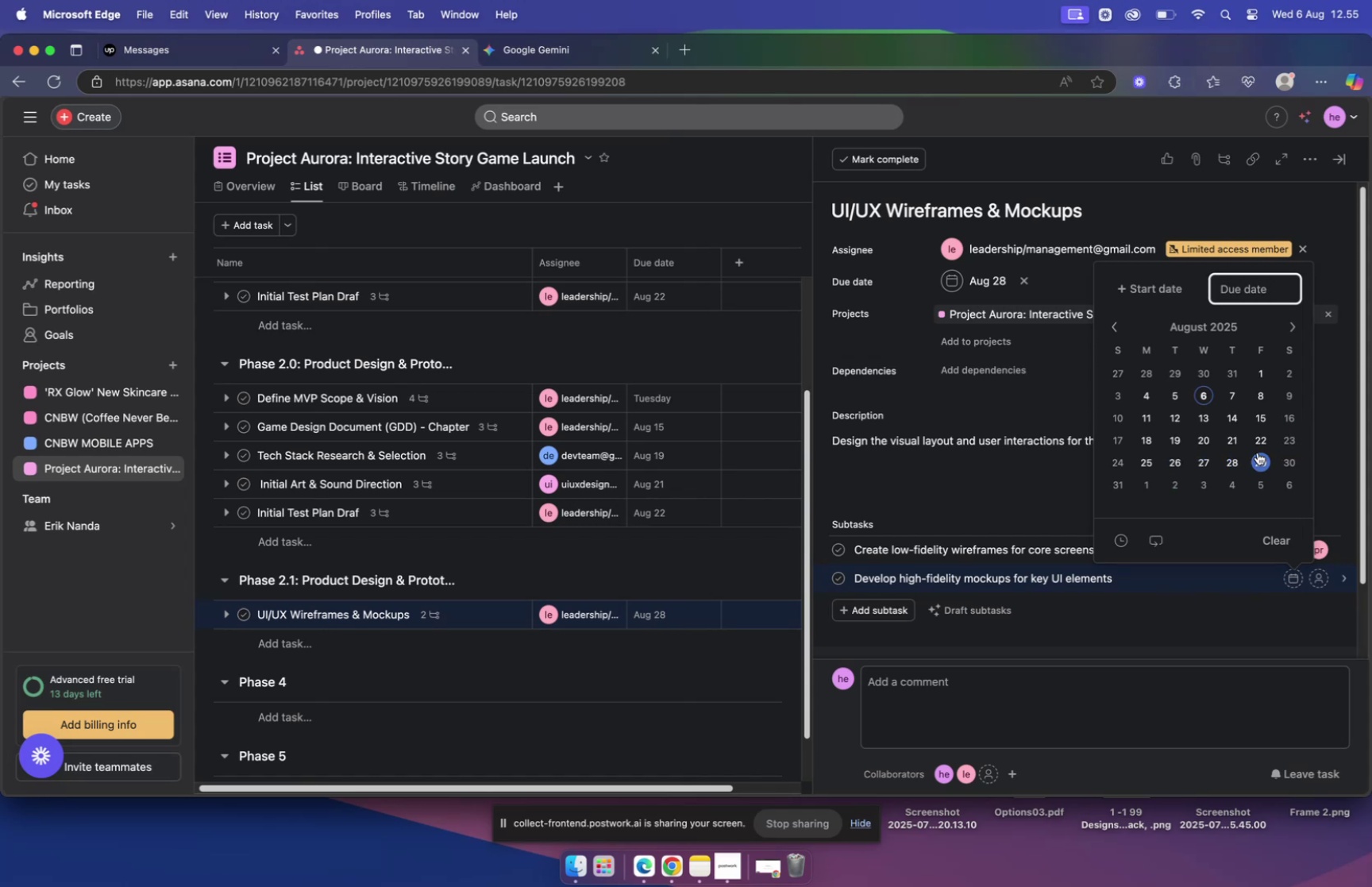 
left_click([1197, 461])
 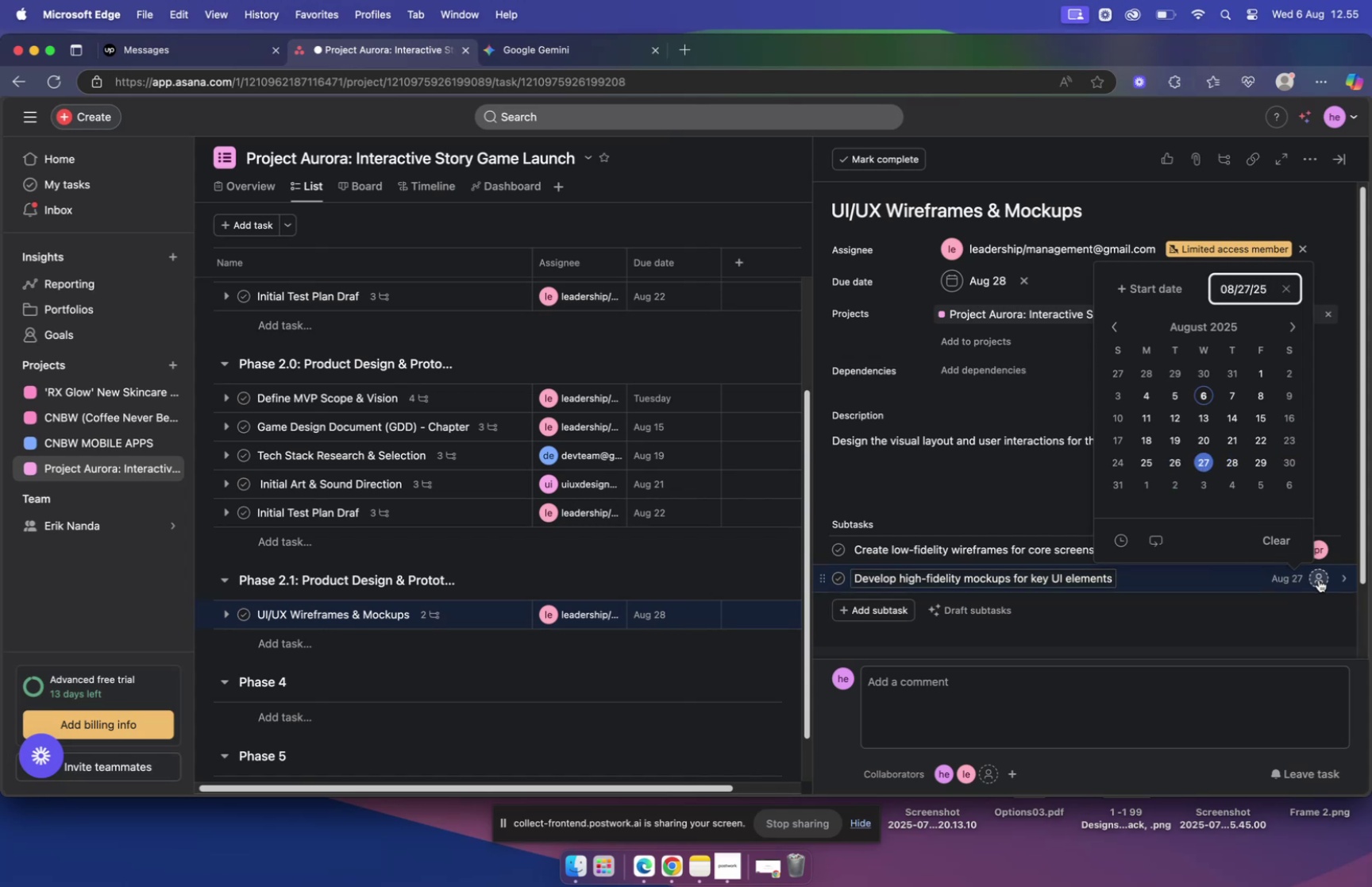 
left_click([1318, 579])
 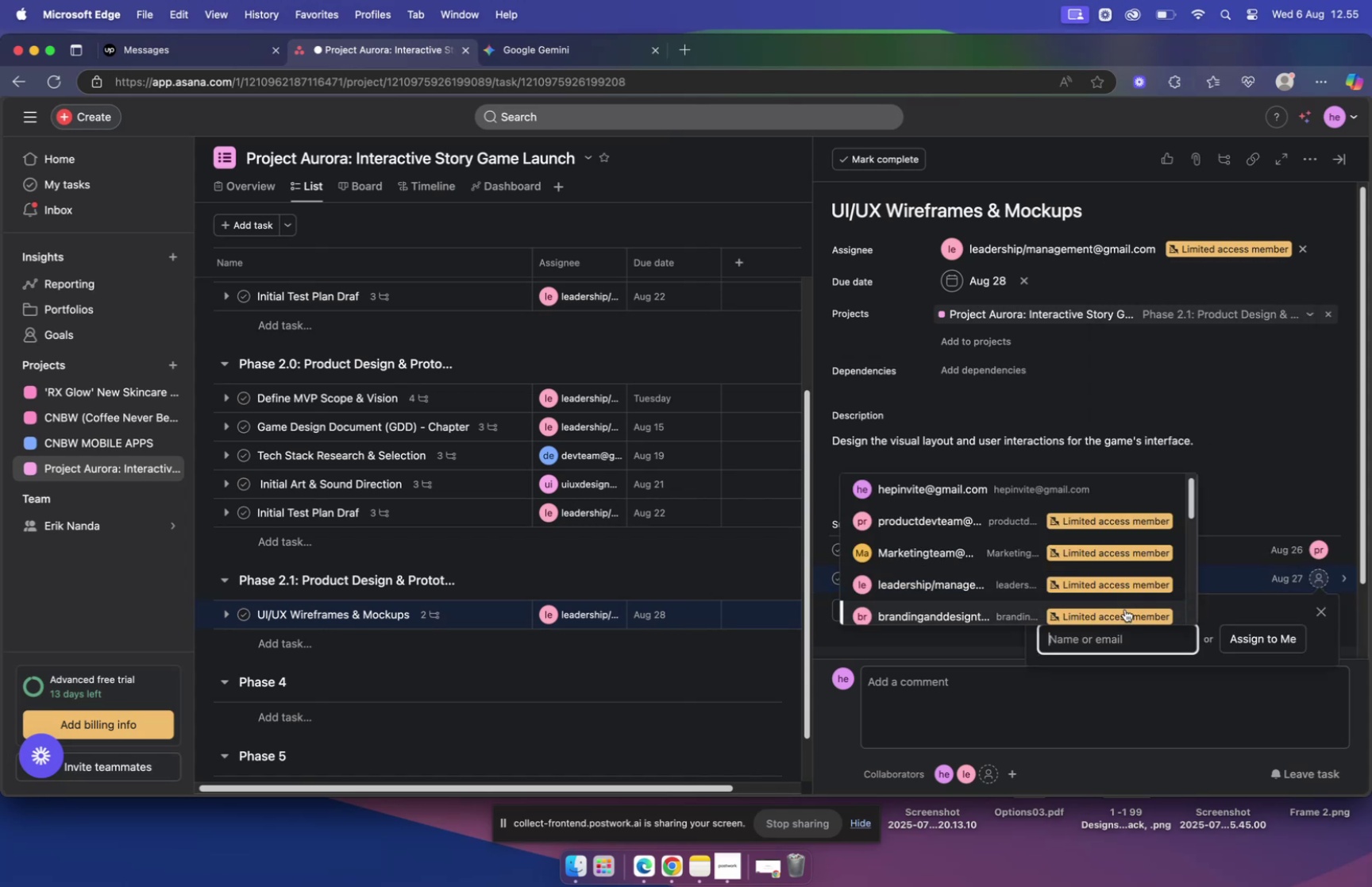 
type(ui)
 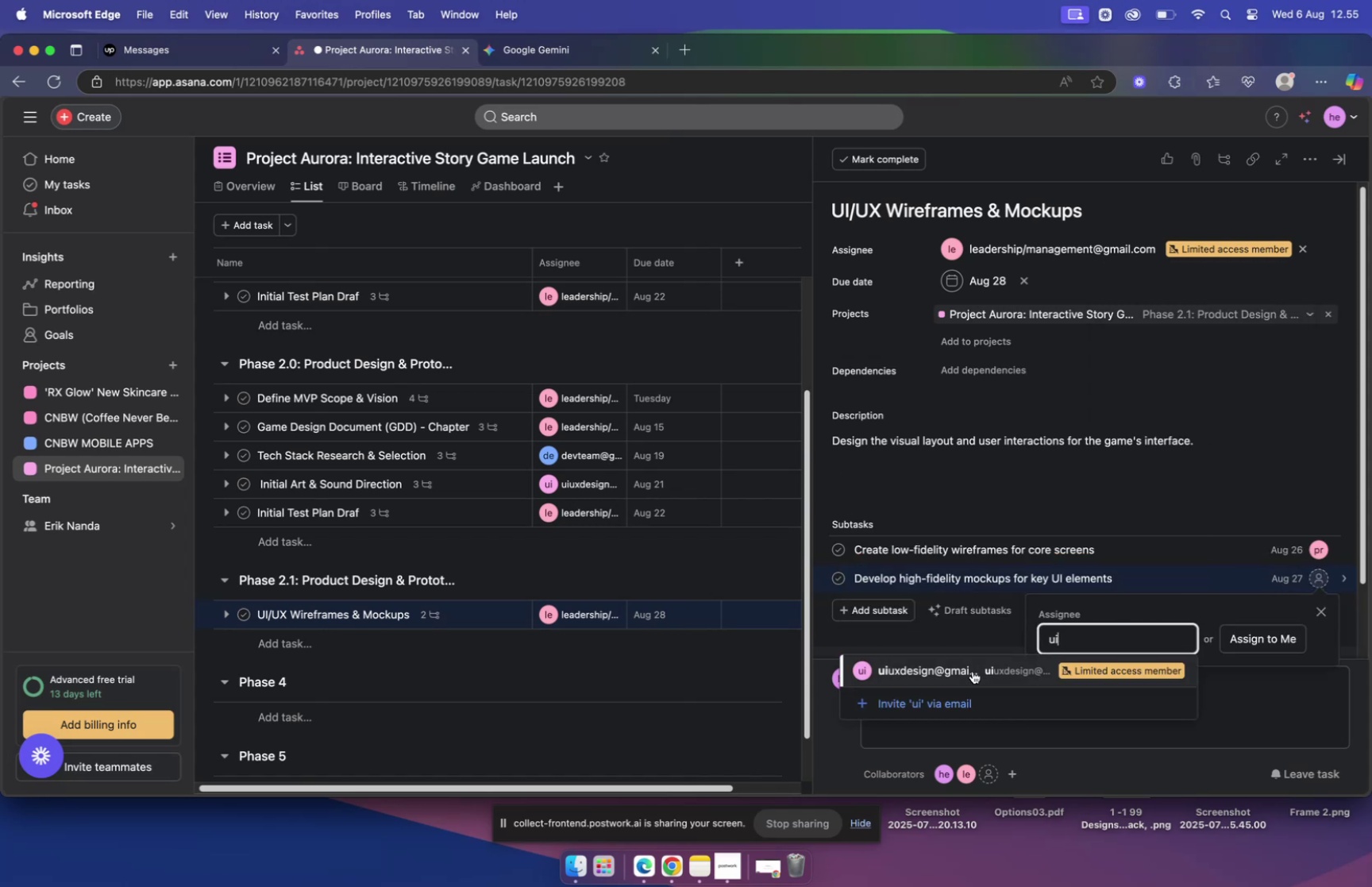 
left_click([957, 672])
 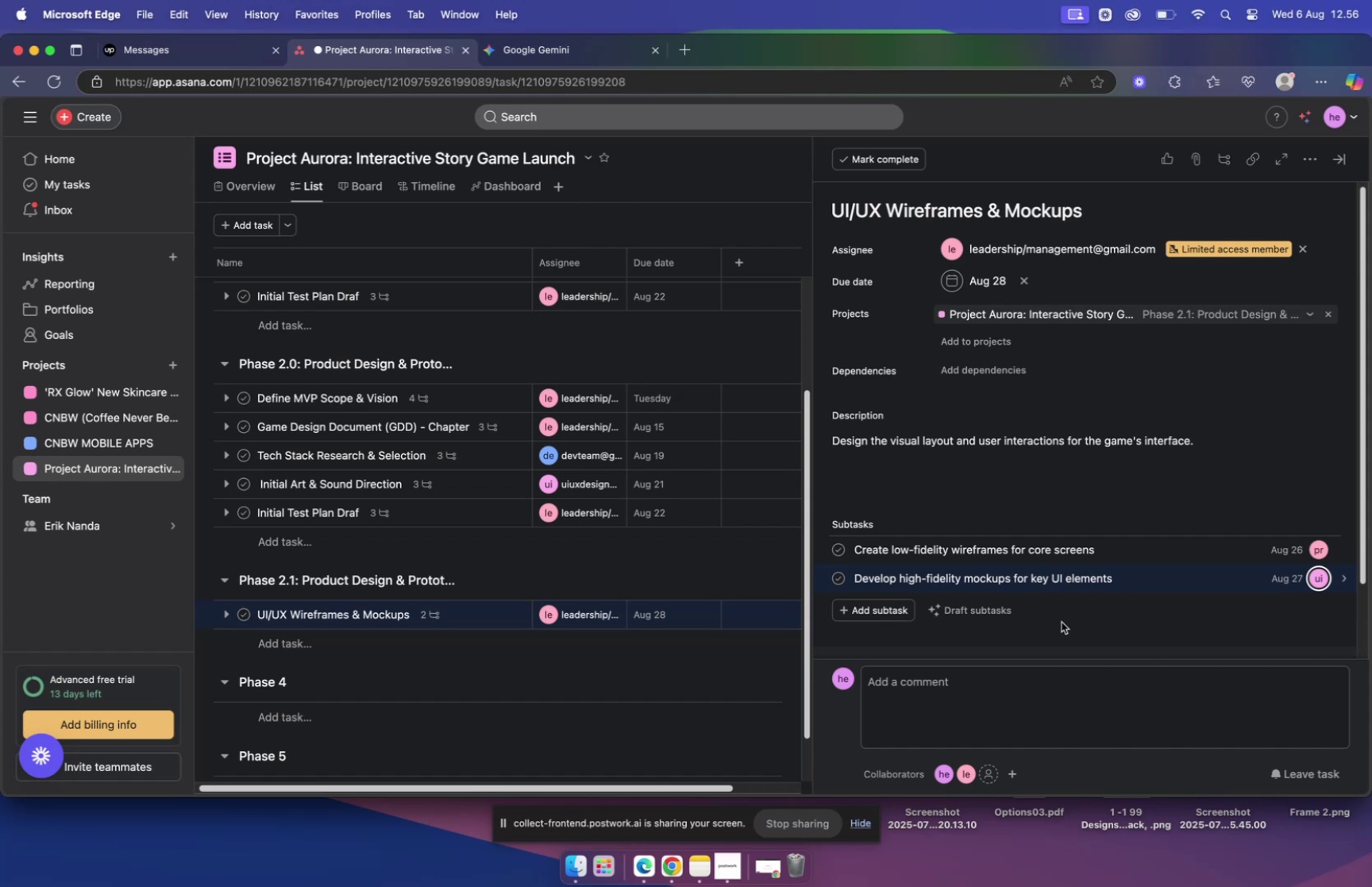 
wait(85.42)
 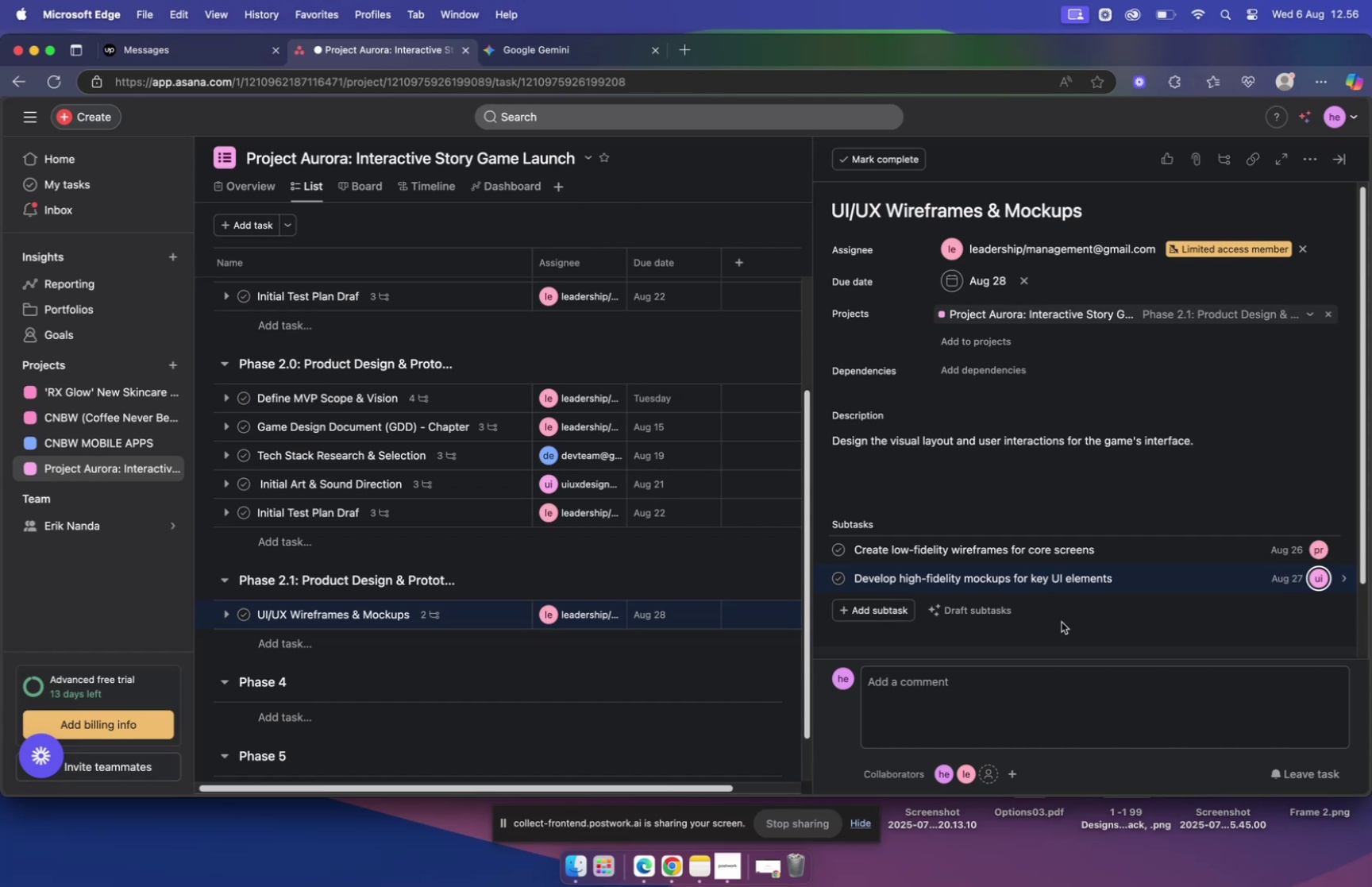 
left_click([582, 53])
 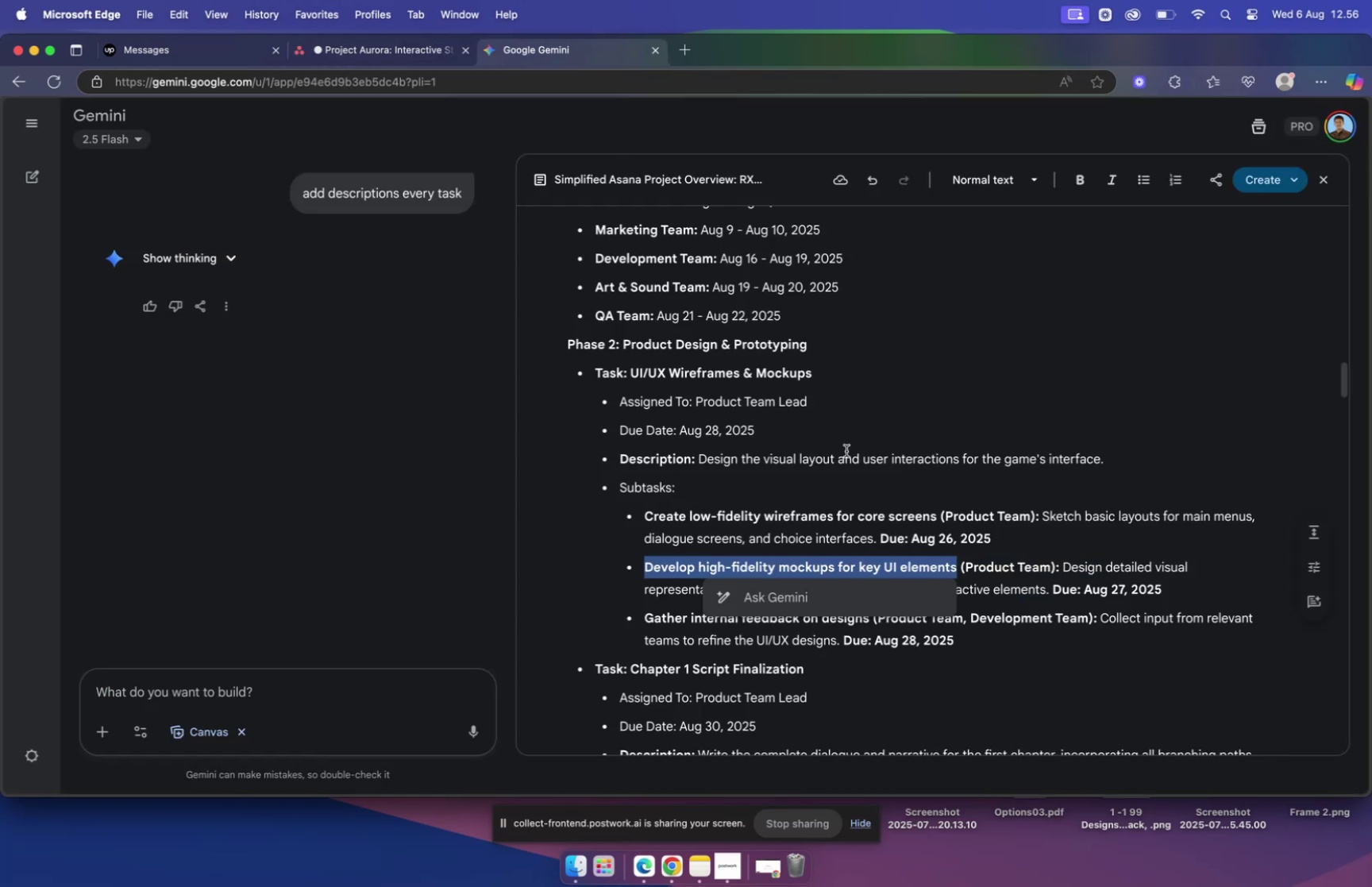 
scroll: coordinate [849, 455], scroll_direction: down, amount: 4.0
 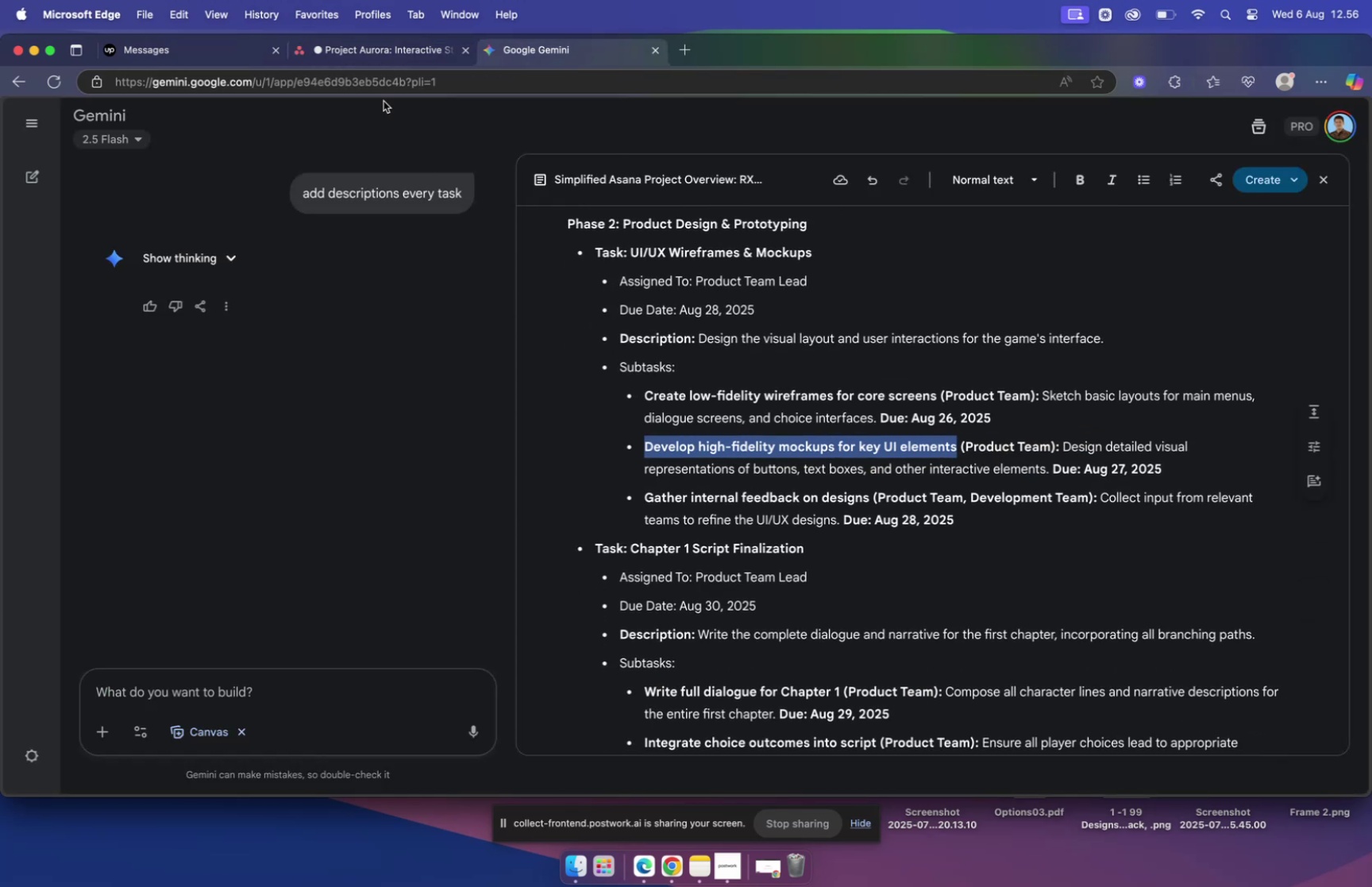 
left_click([378, 56])
 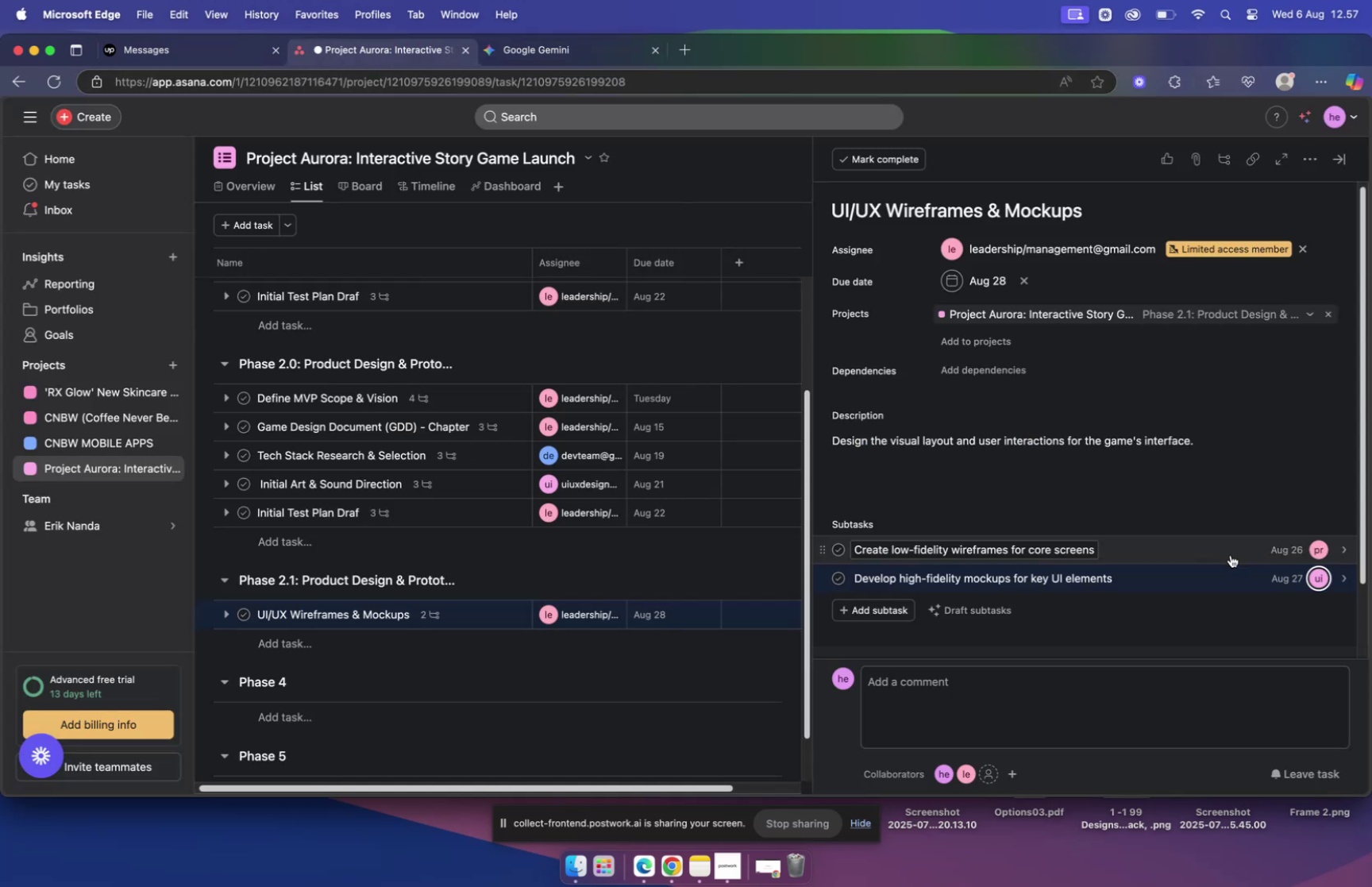 
left_click([1207, 576])
 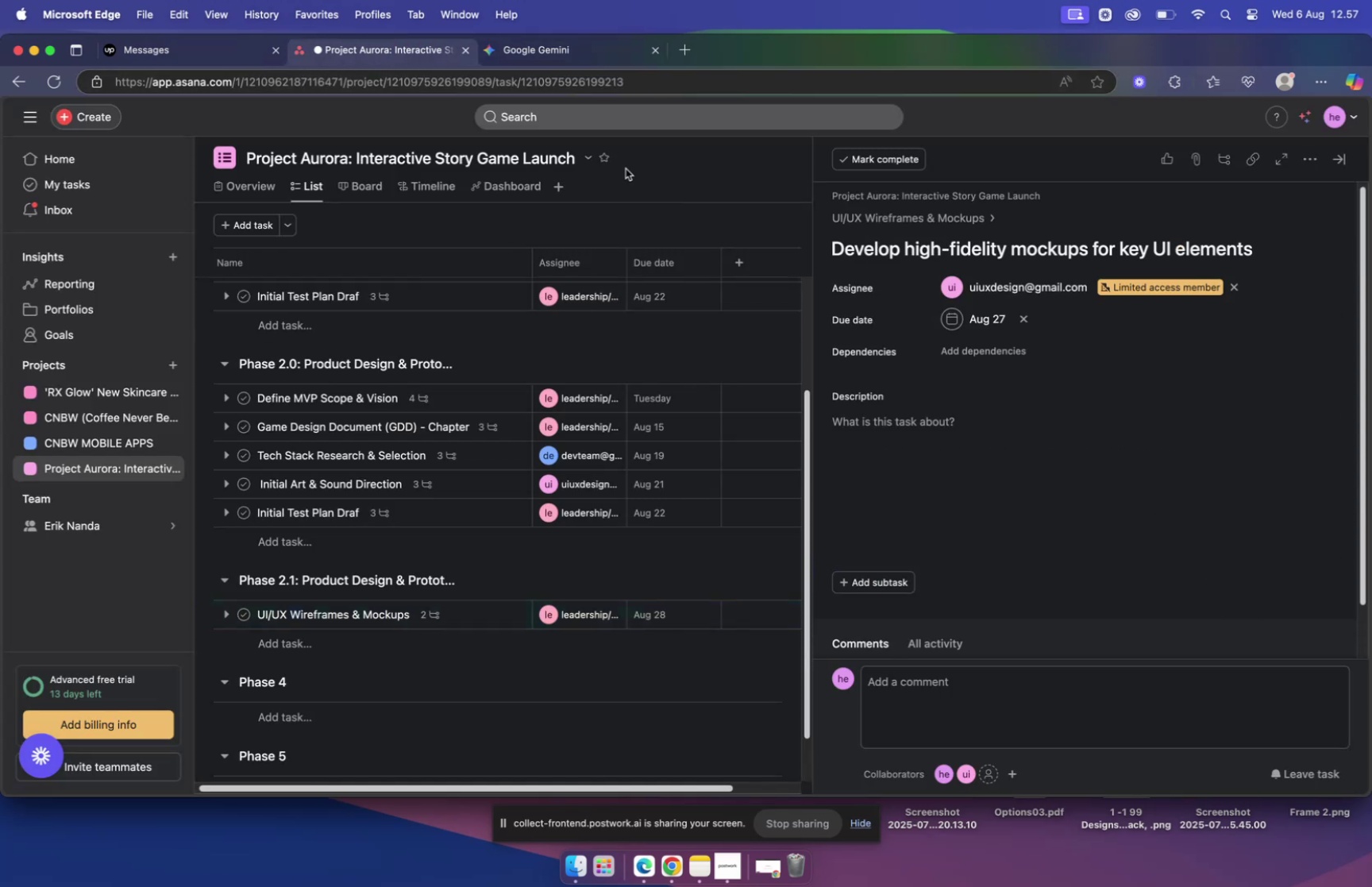 
left_click([556, 56])
 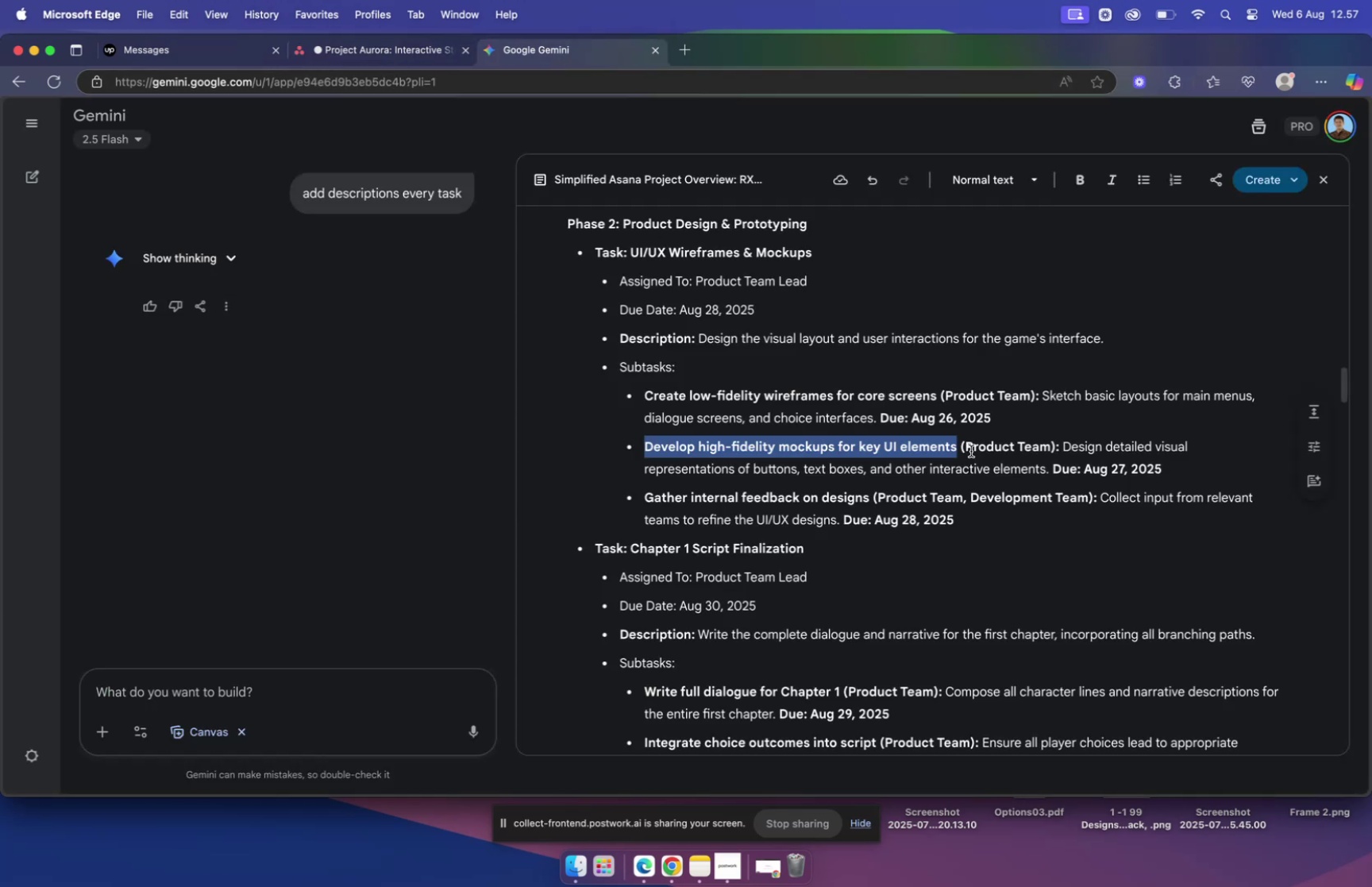 
left_click_drag(start_coordinate=[965, 446], to_coordinate=[1147, 446])
 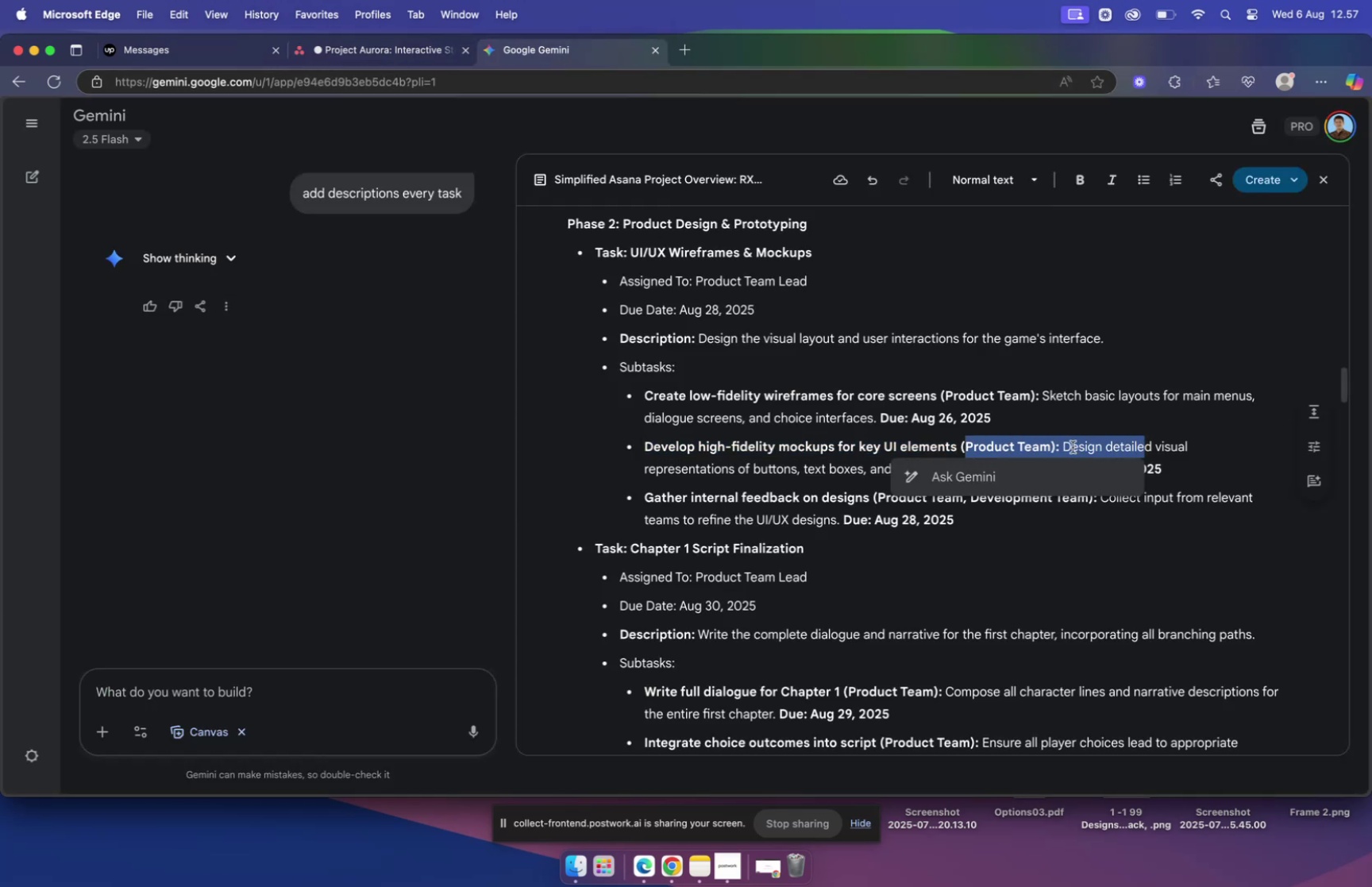 
left_click([1068, 446])
 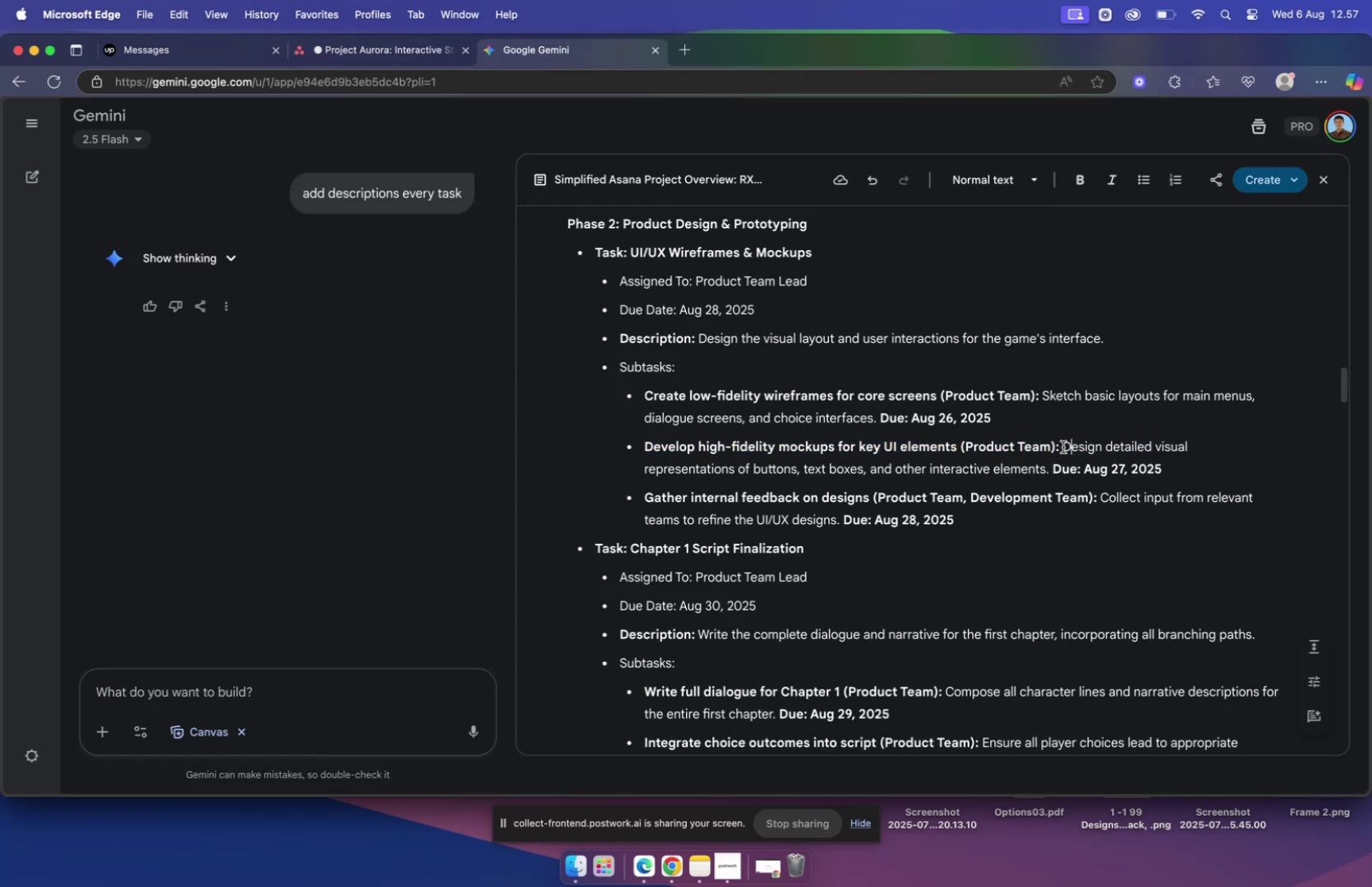 
left_click_drag(start_coordinate=[1063, 446], to_coordinate=[1050, 470])
 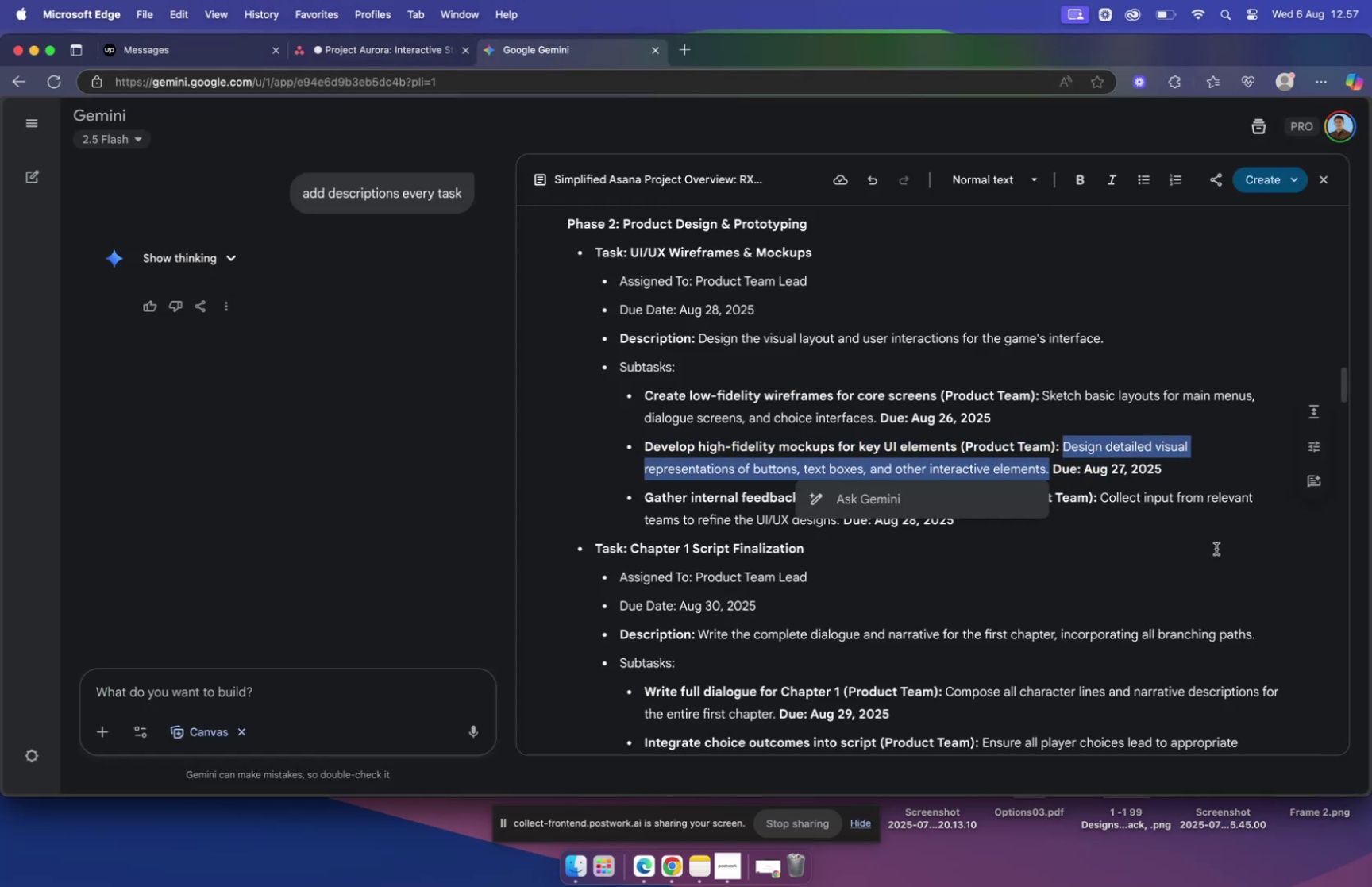 
key(Meta+C)
 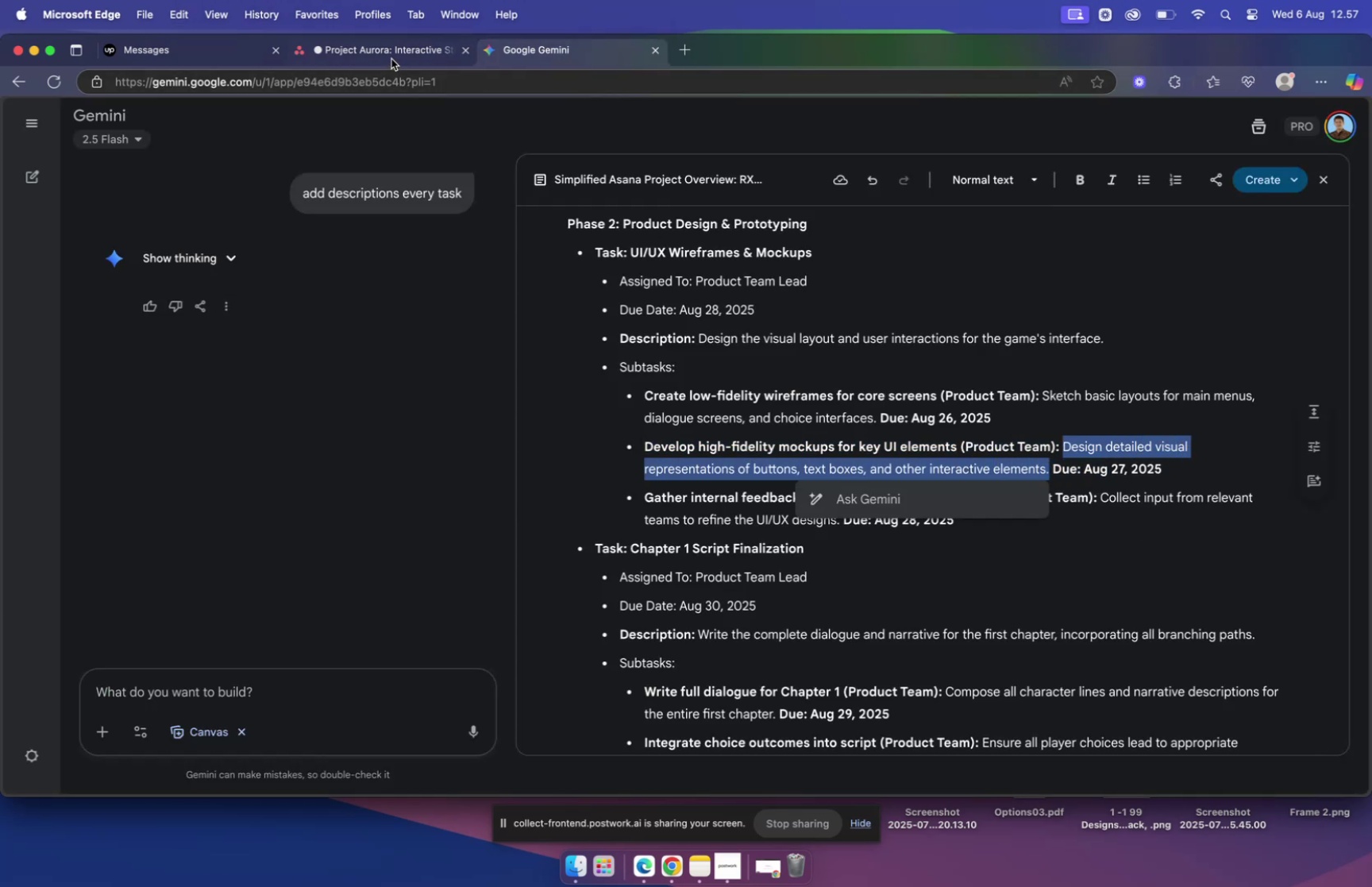 
left_click([390, 53])
 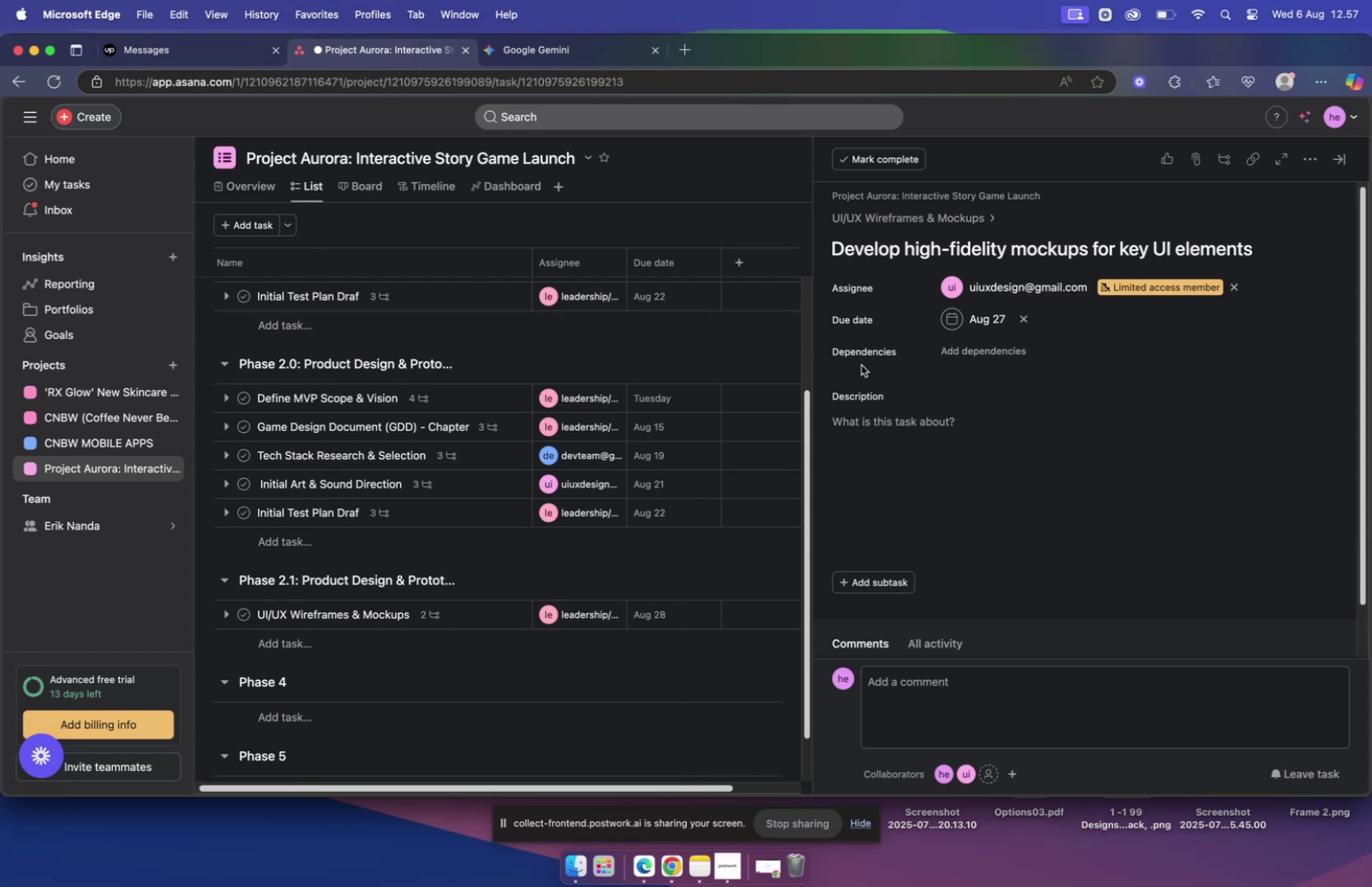 
left_click([927, 424])
 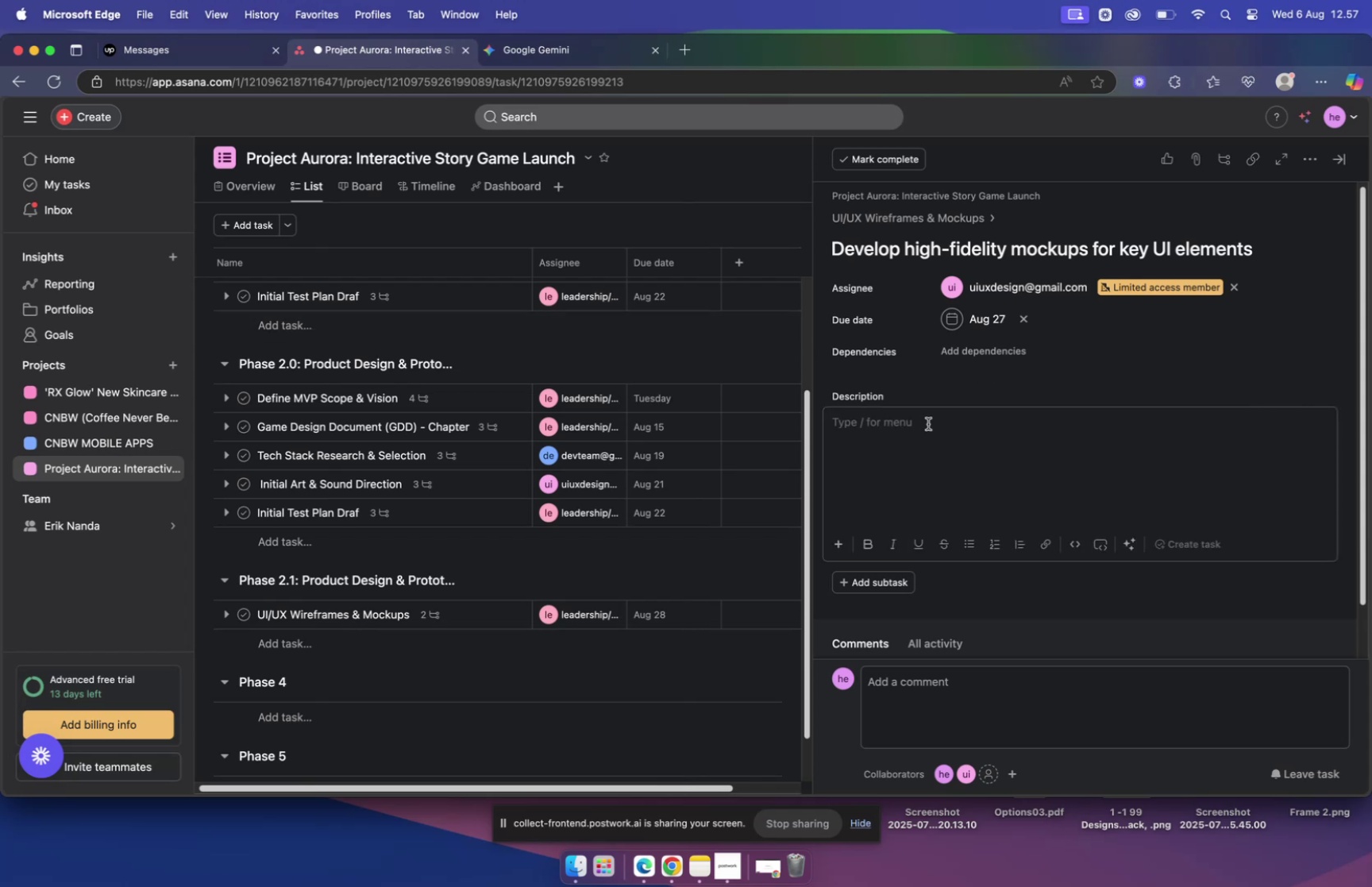 
key(Meta+V)
 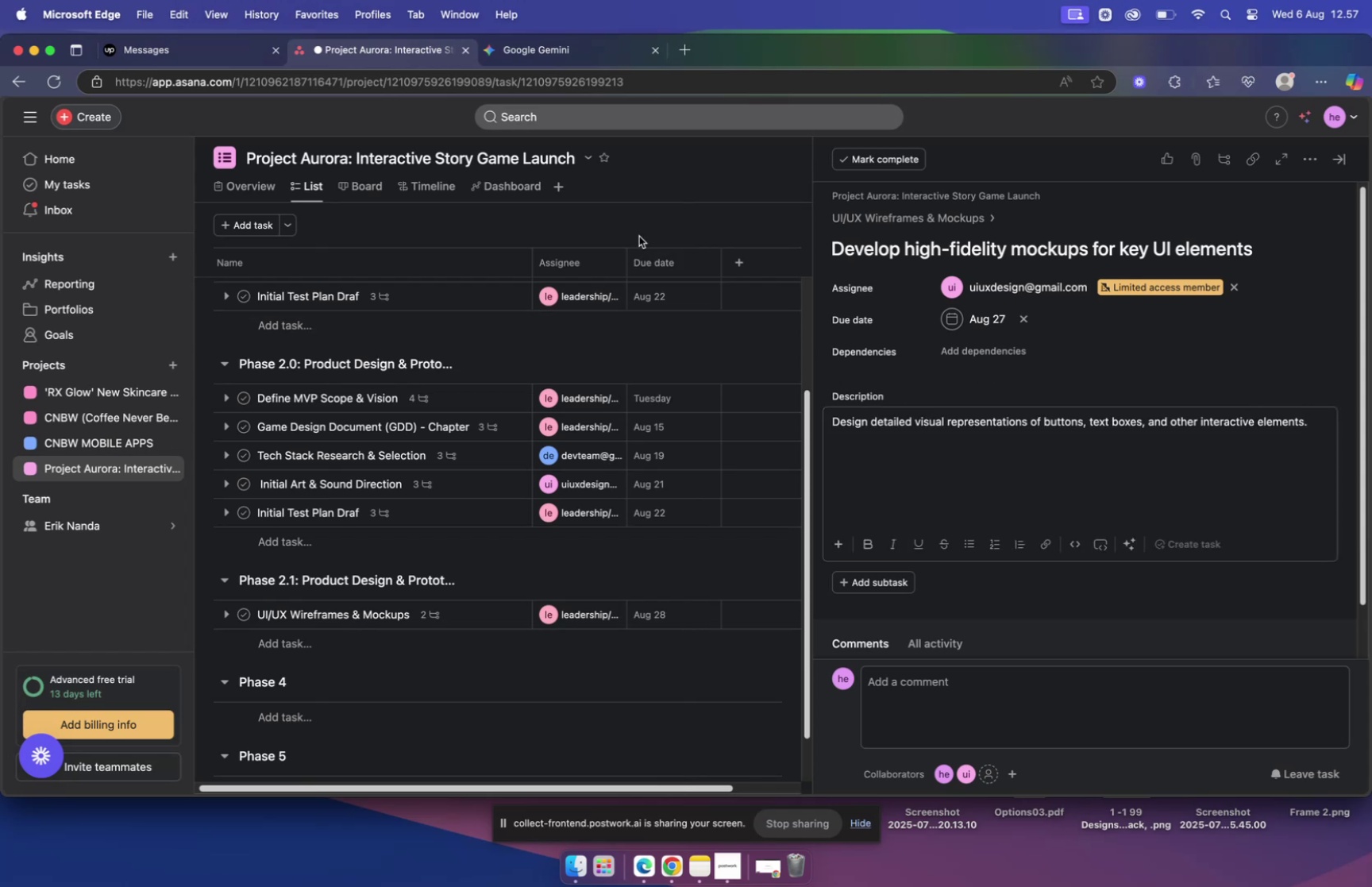 
left_click([912, 223])
 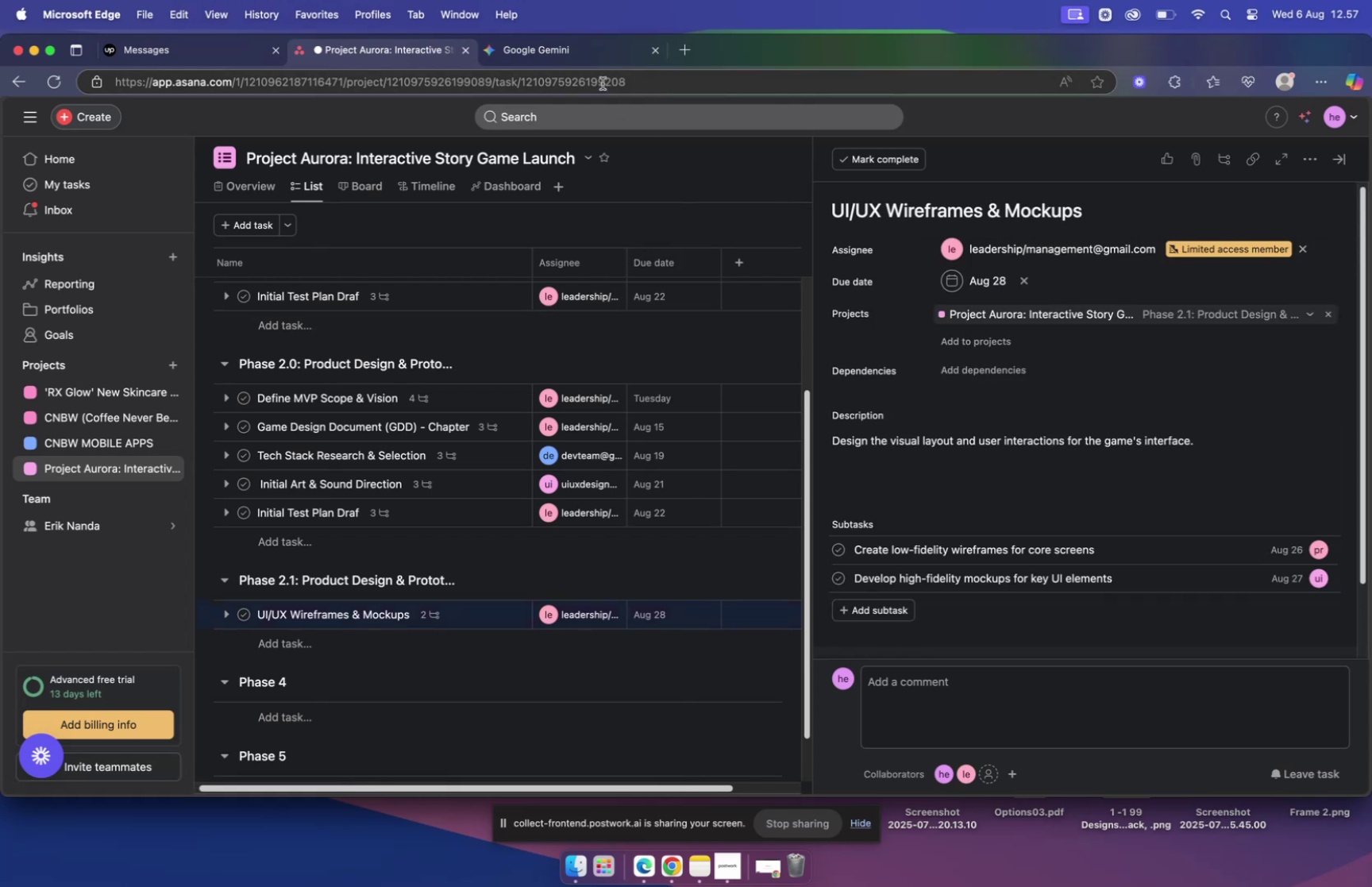 
left_click([581, 60])
 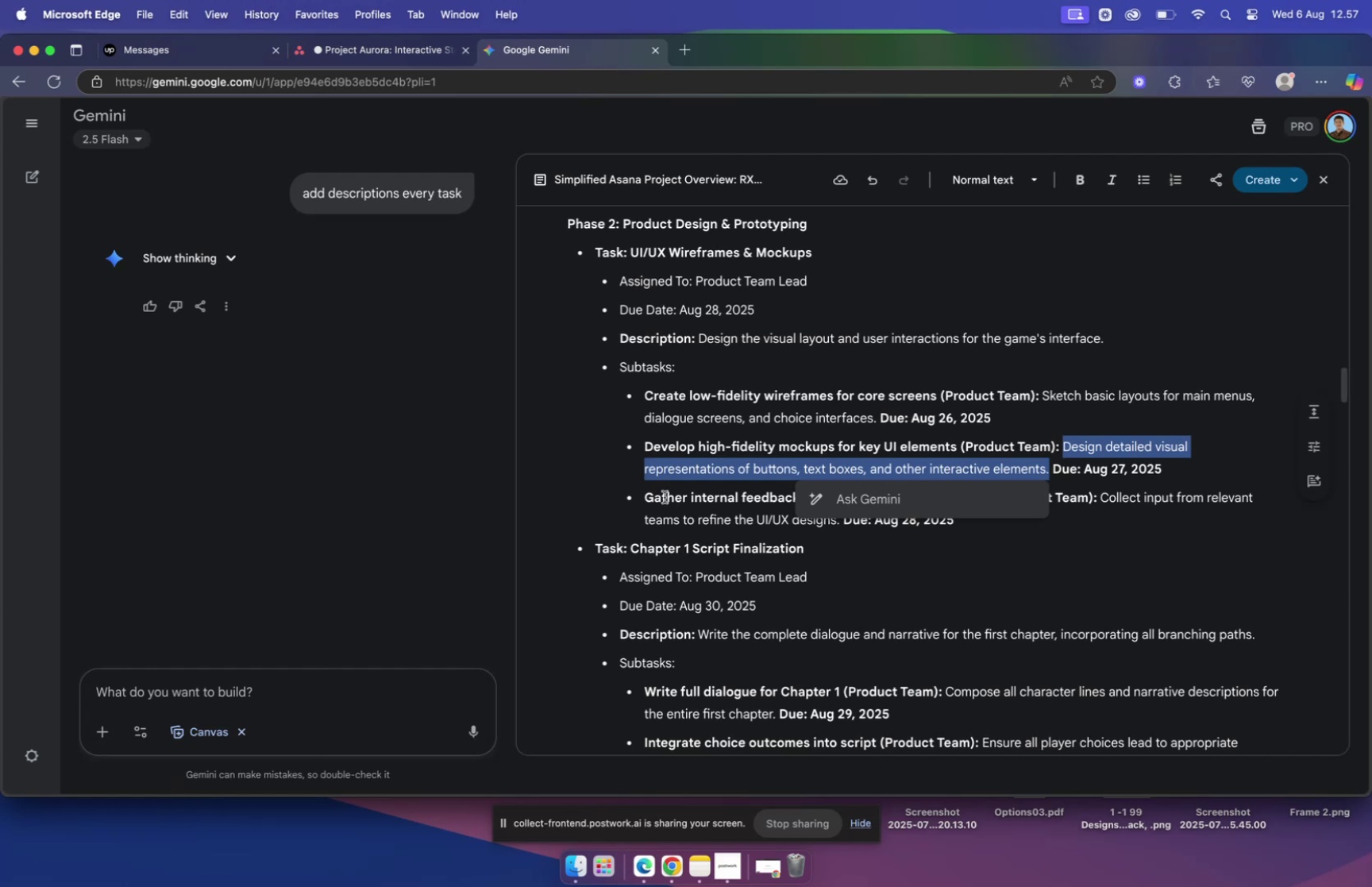 
left_click_drag(start_coordinate=[646, 494], to_coordinate=[868, 499])
 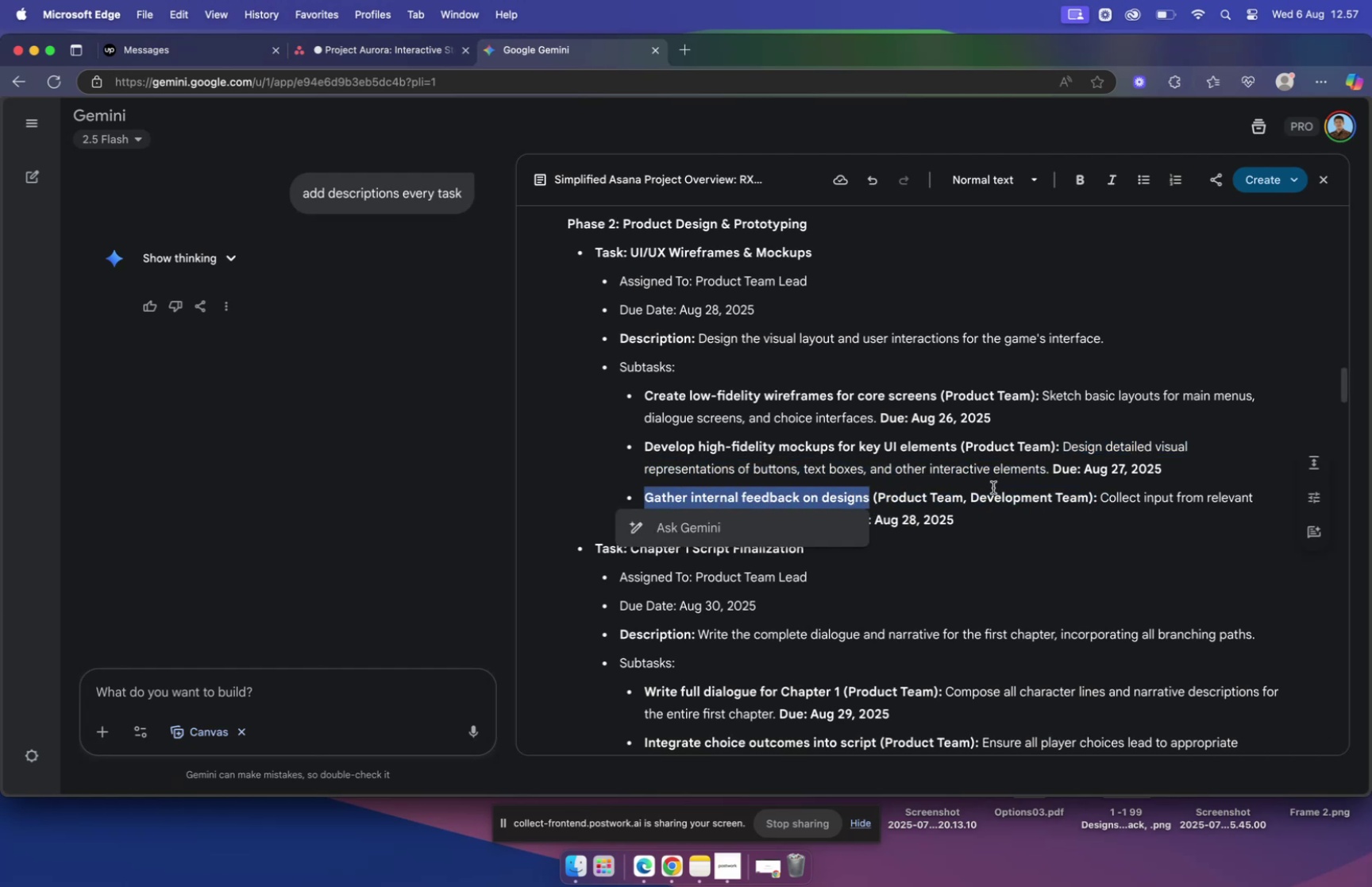 
key(Meta+C)
 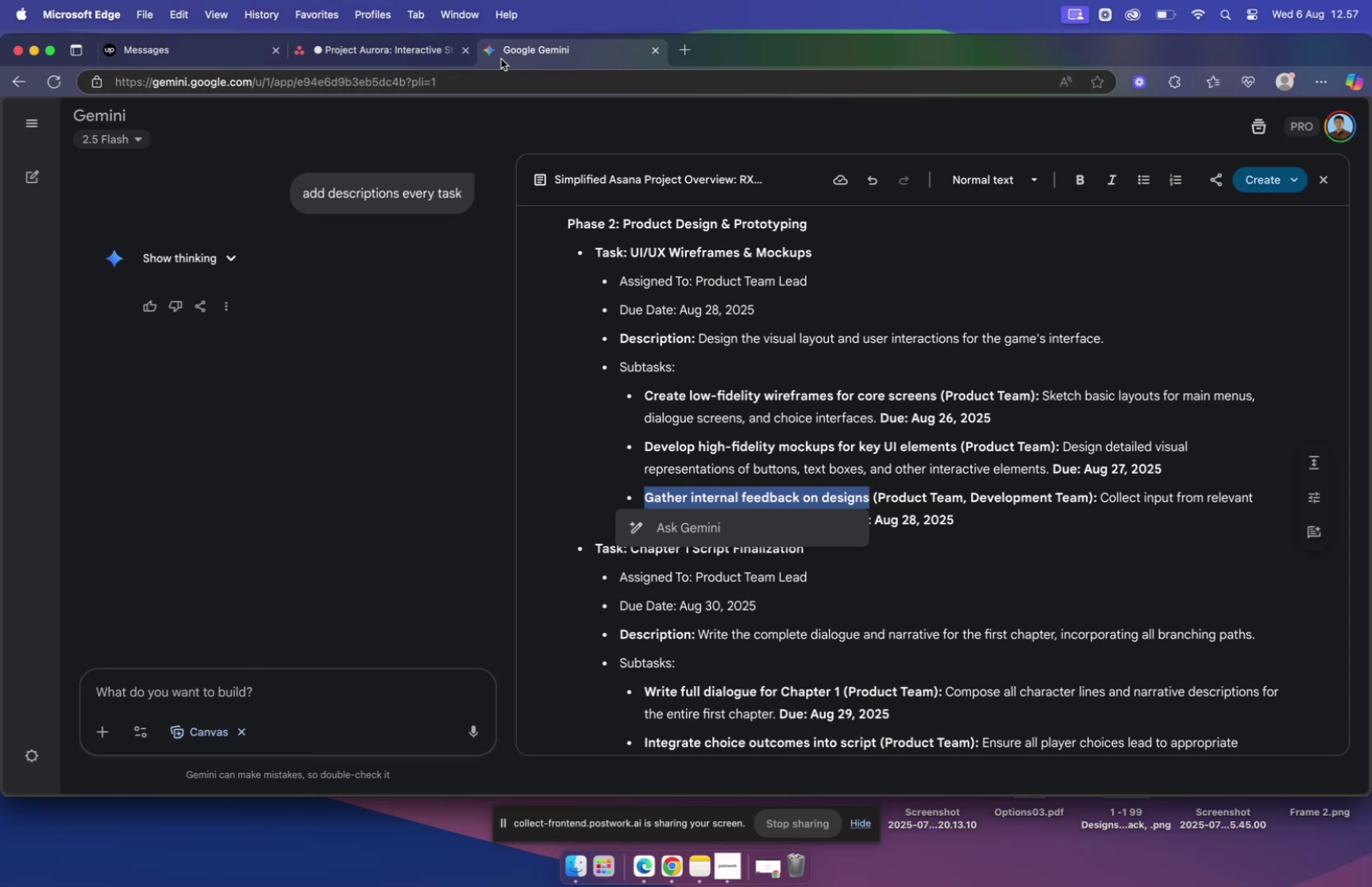 
left_click([419, 48])
 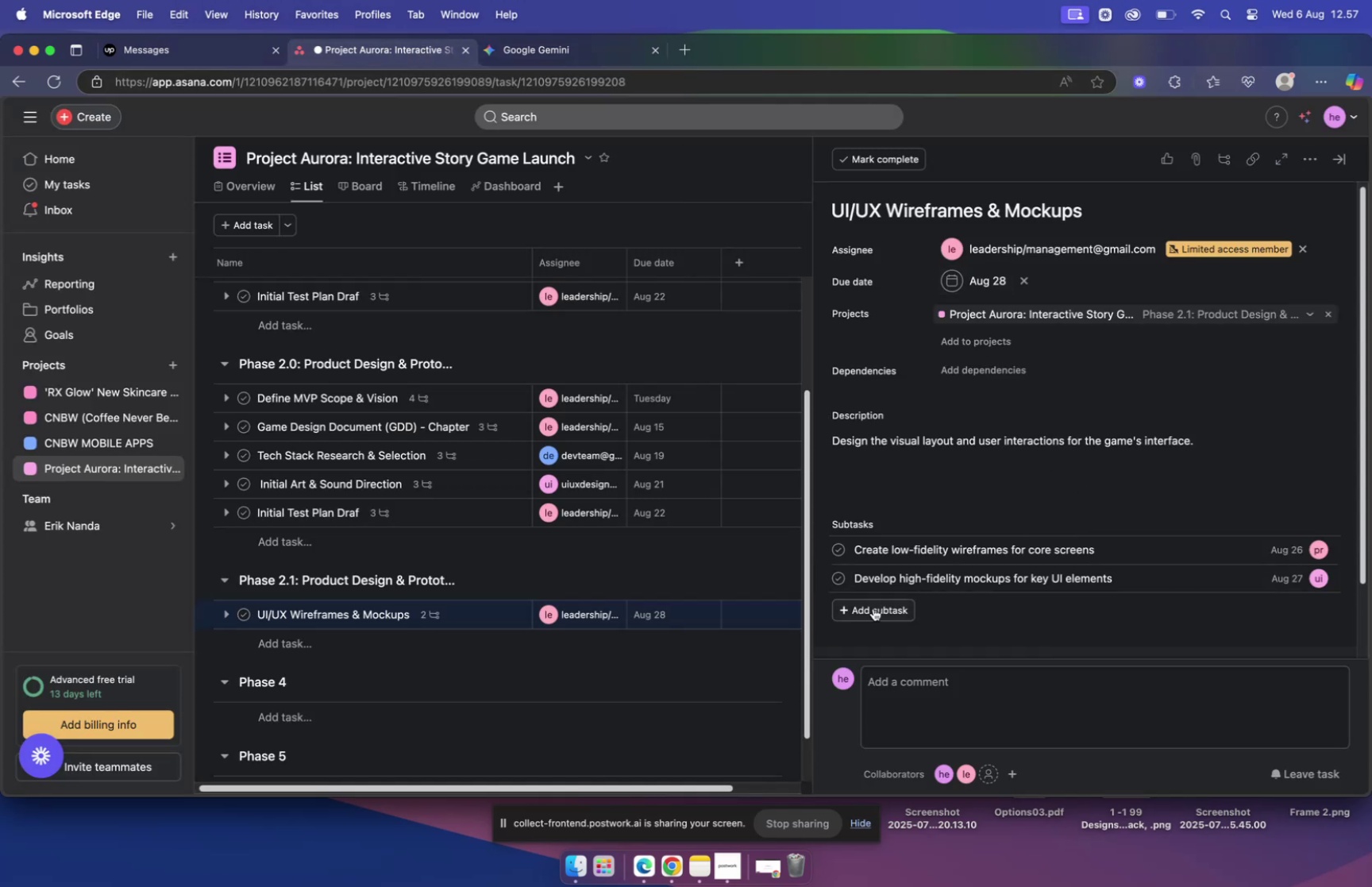 
key(Meta+V)
 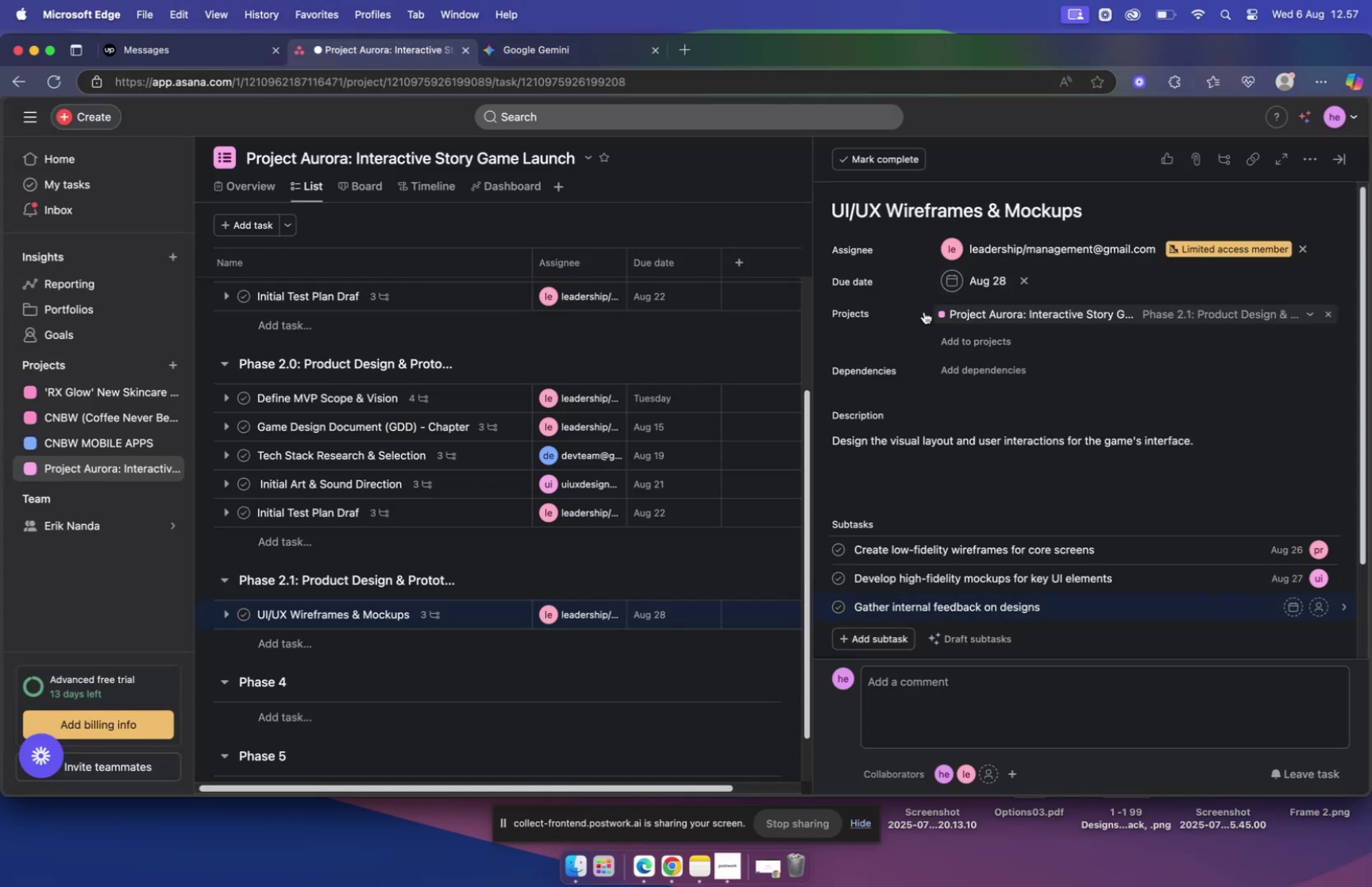 
left_click([563, 50])
 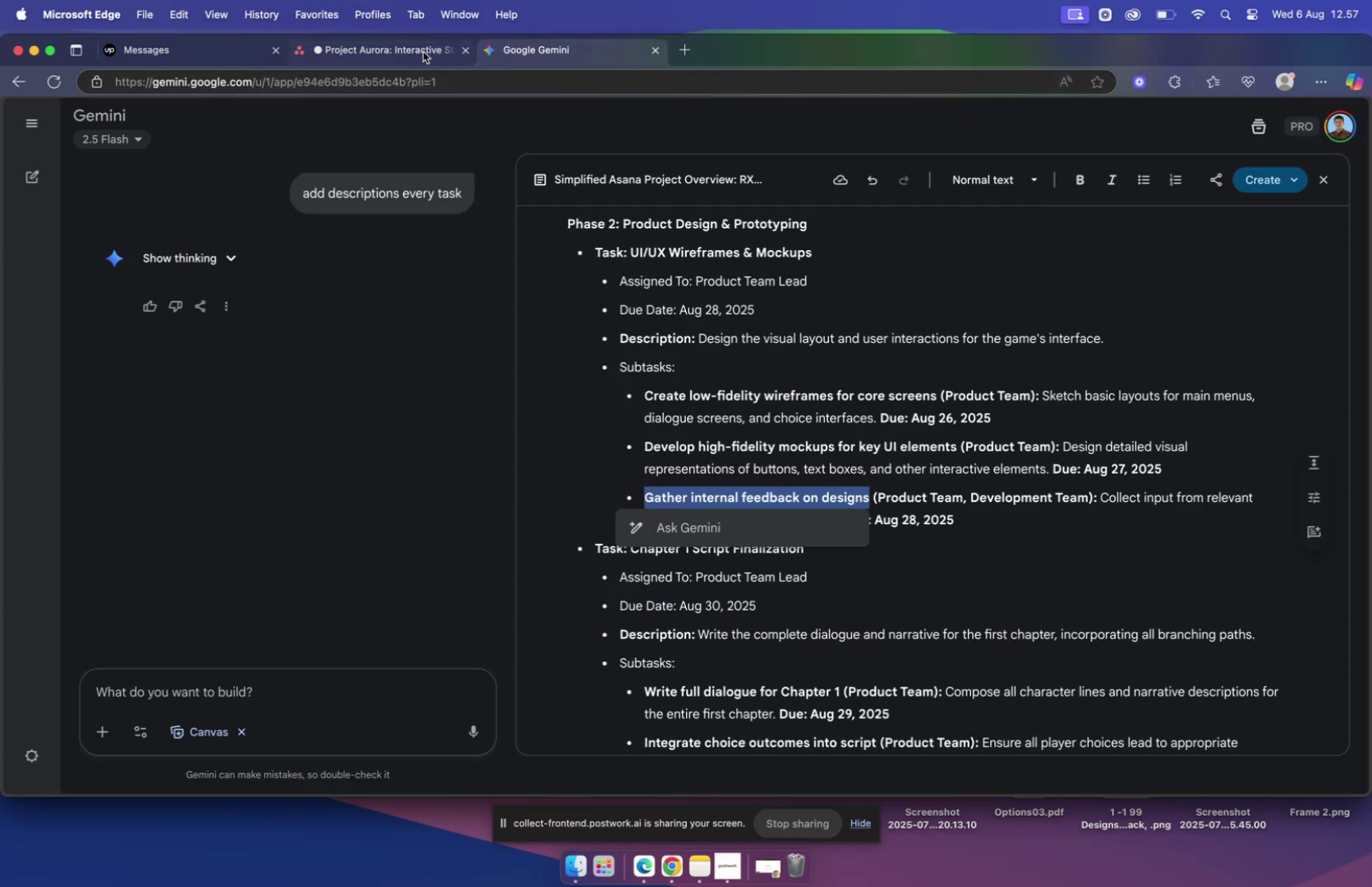 
left_click([422, 52])
 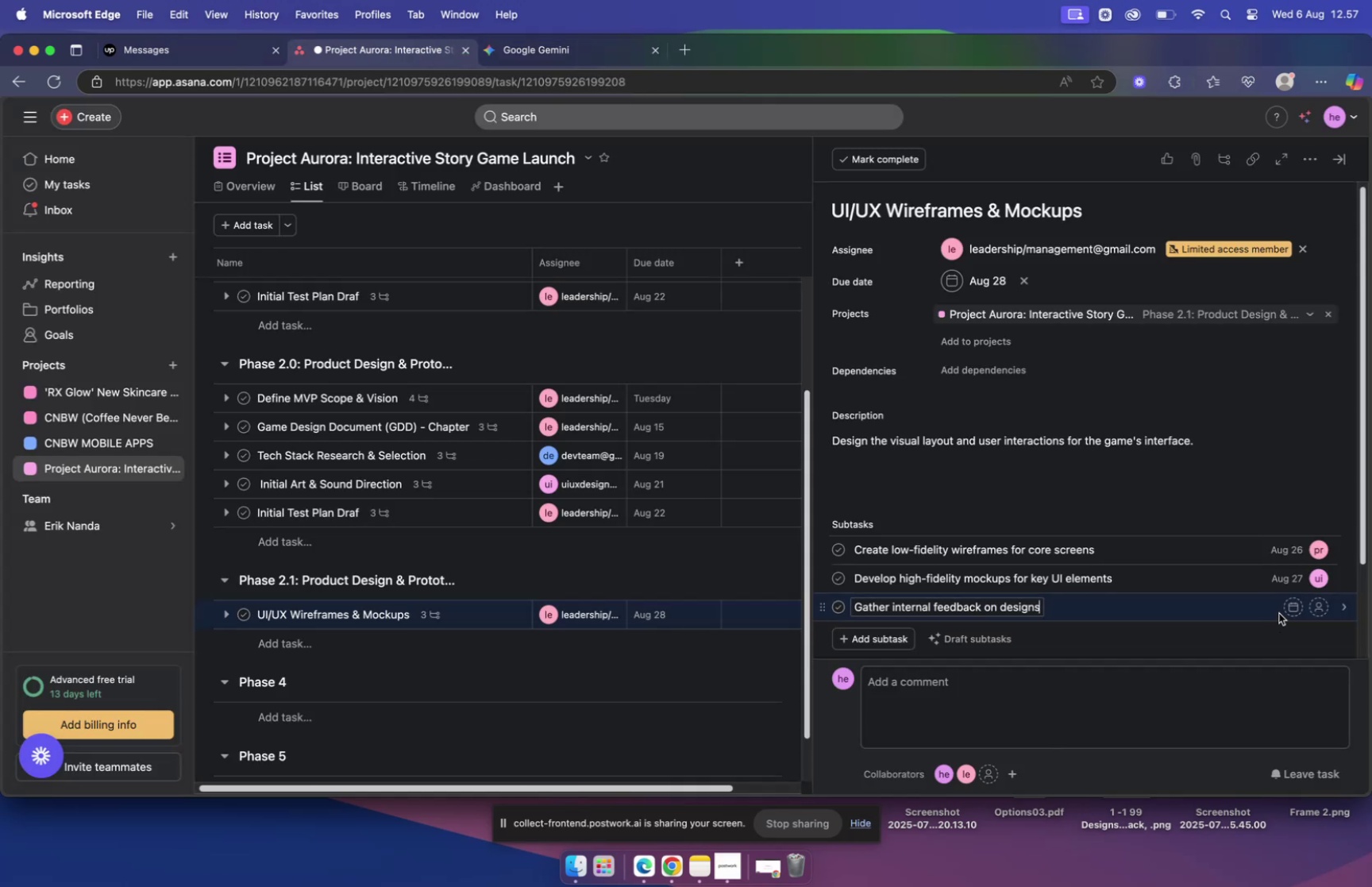 
left_click([1287, 609])
 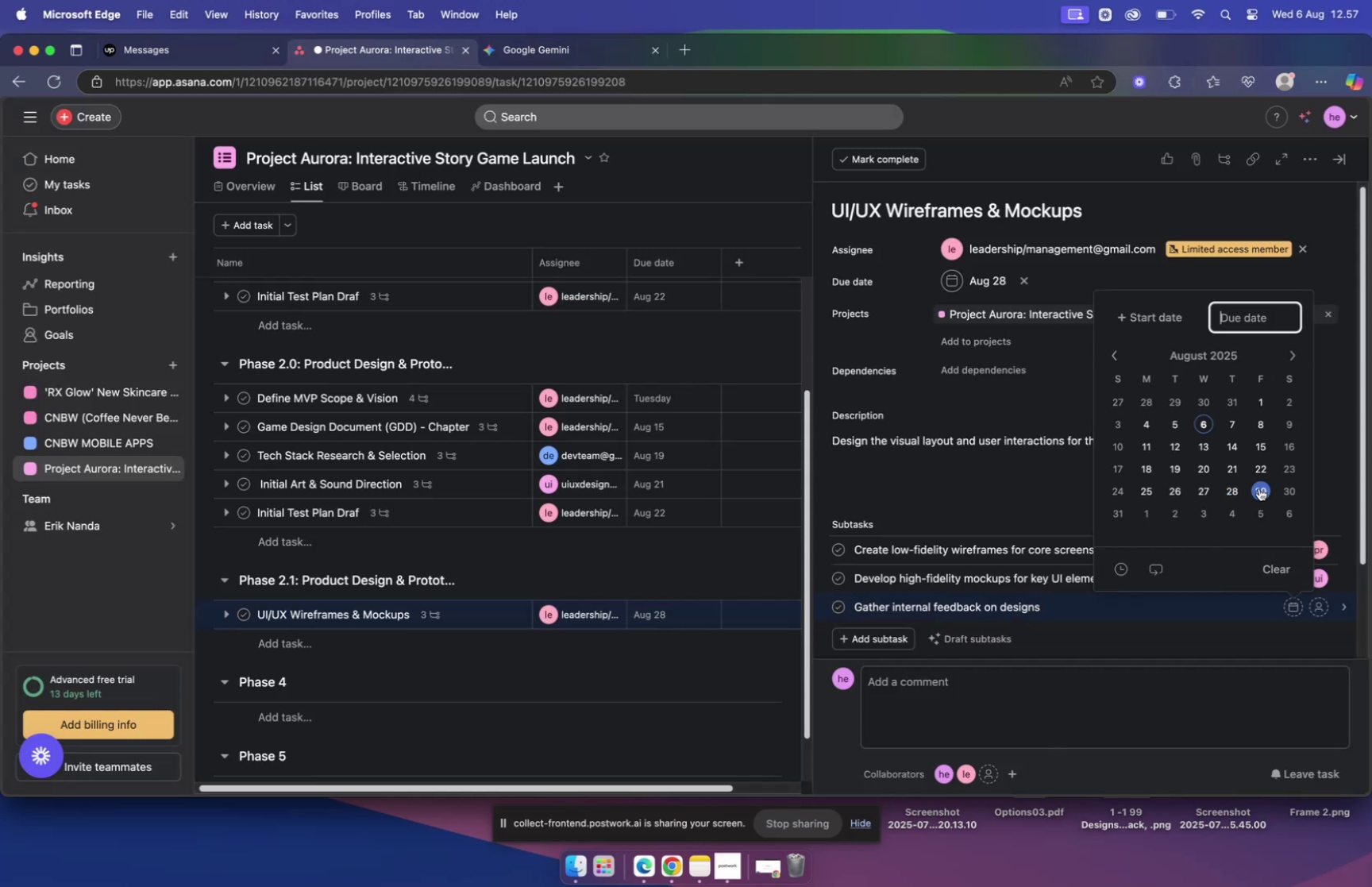 
left_click([1222, 489])
 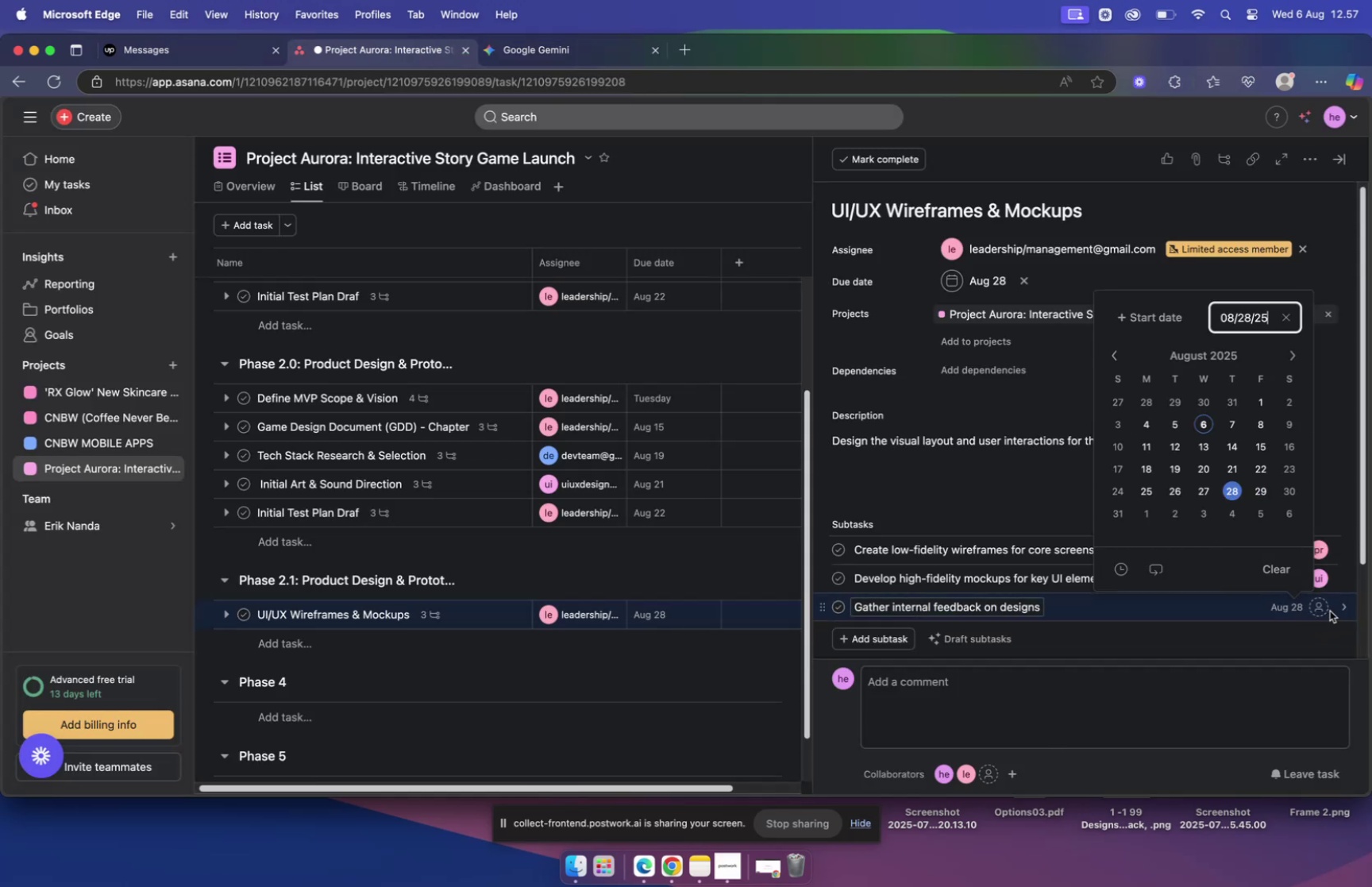 
left_click([1185, 607])
 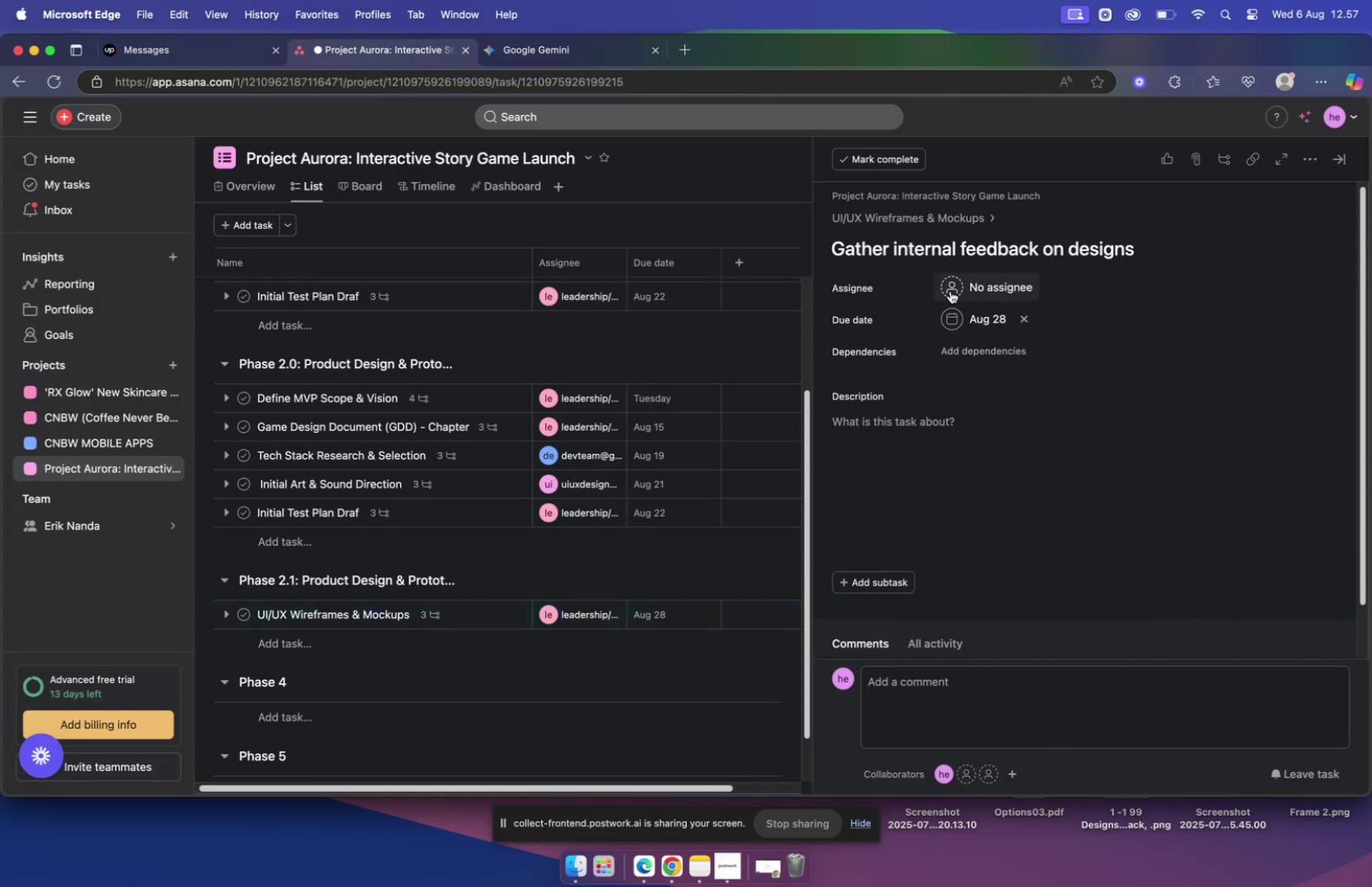 
left_click([950, 290])
 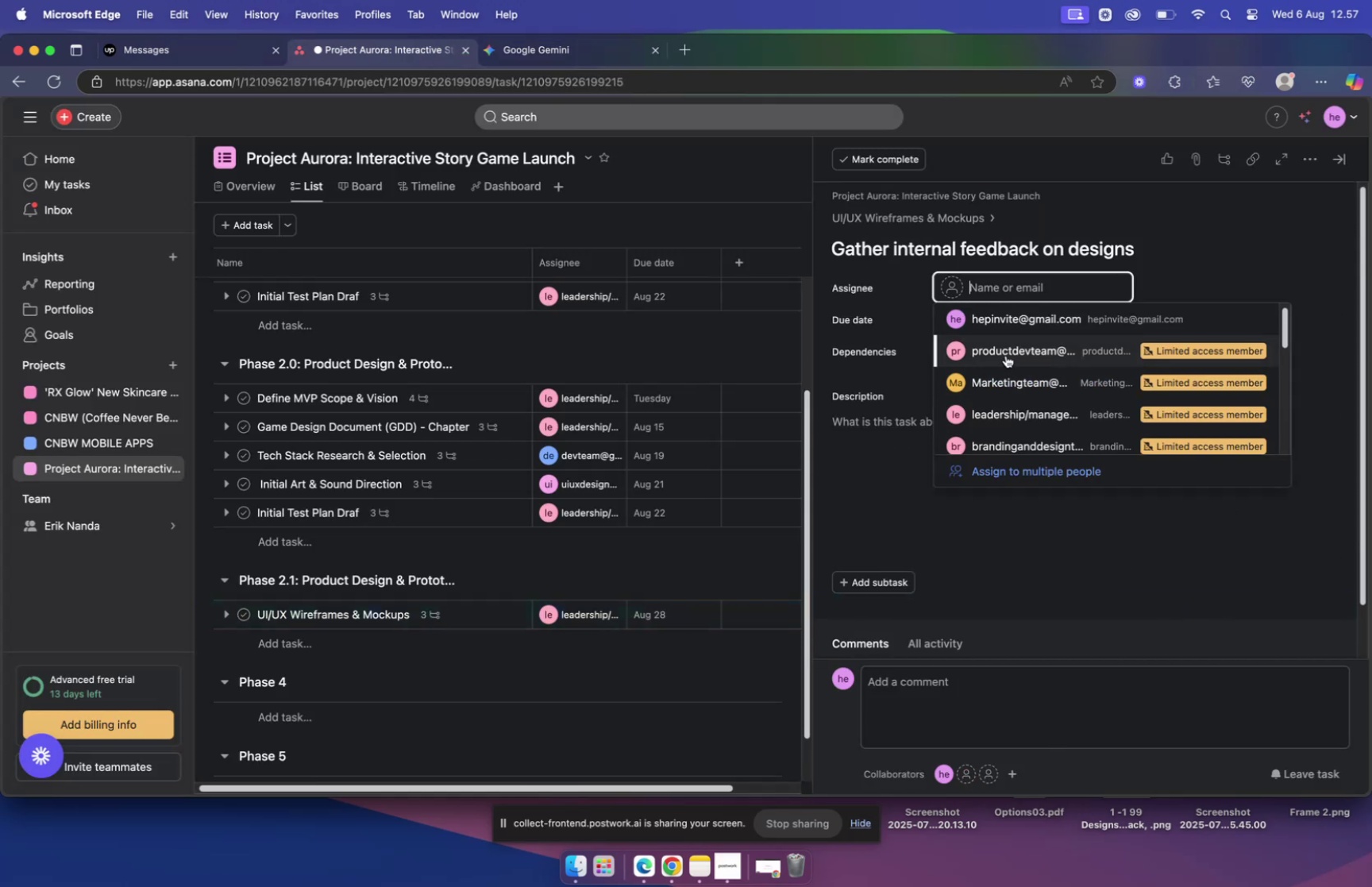 
left_click([1005, 353])
 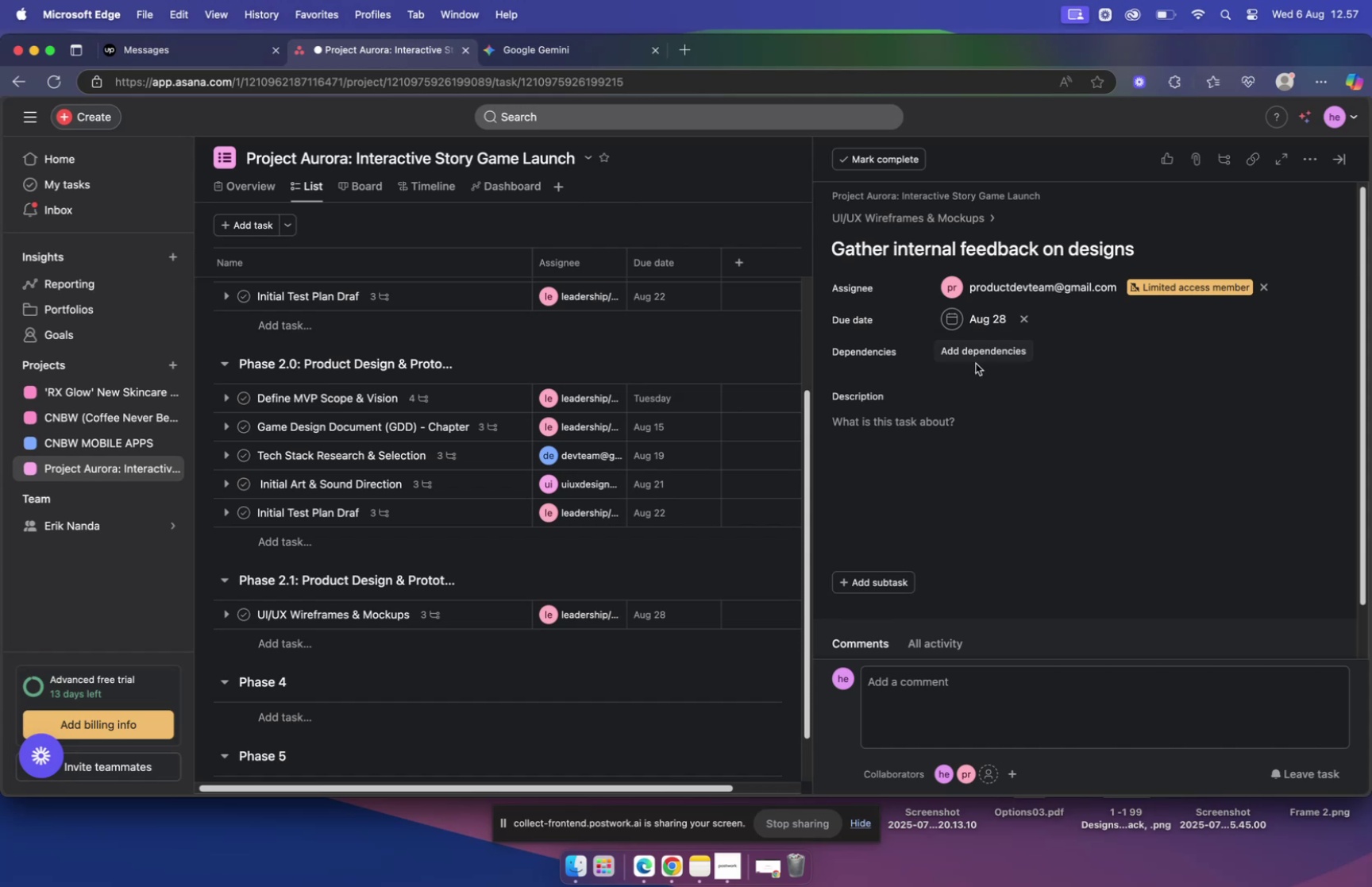 
left_click([942, 423])
 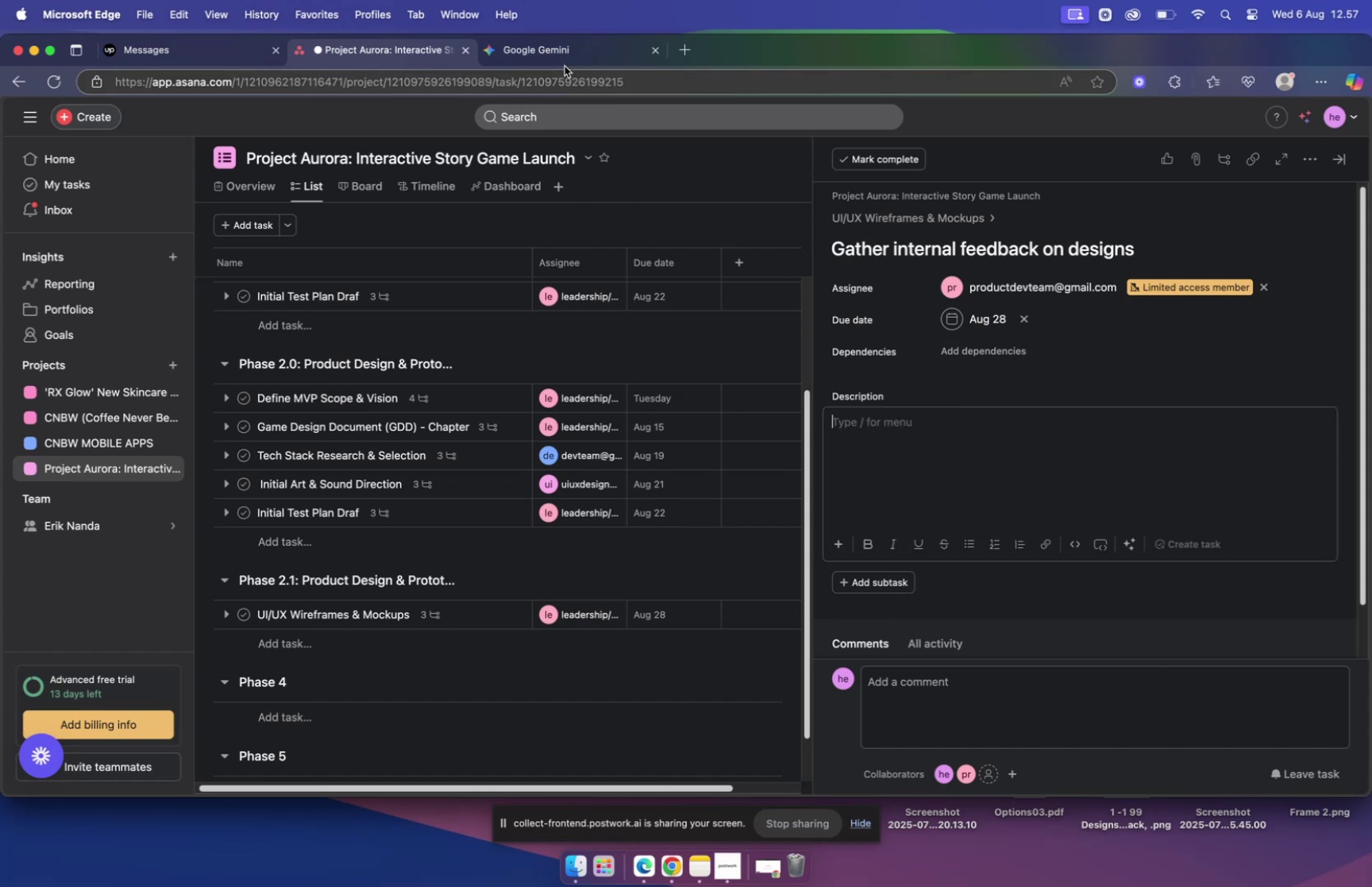 
left_click([561, 61])
 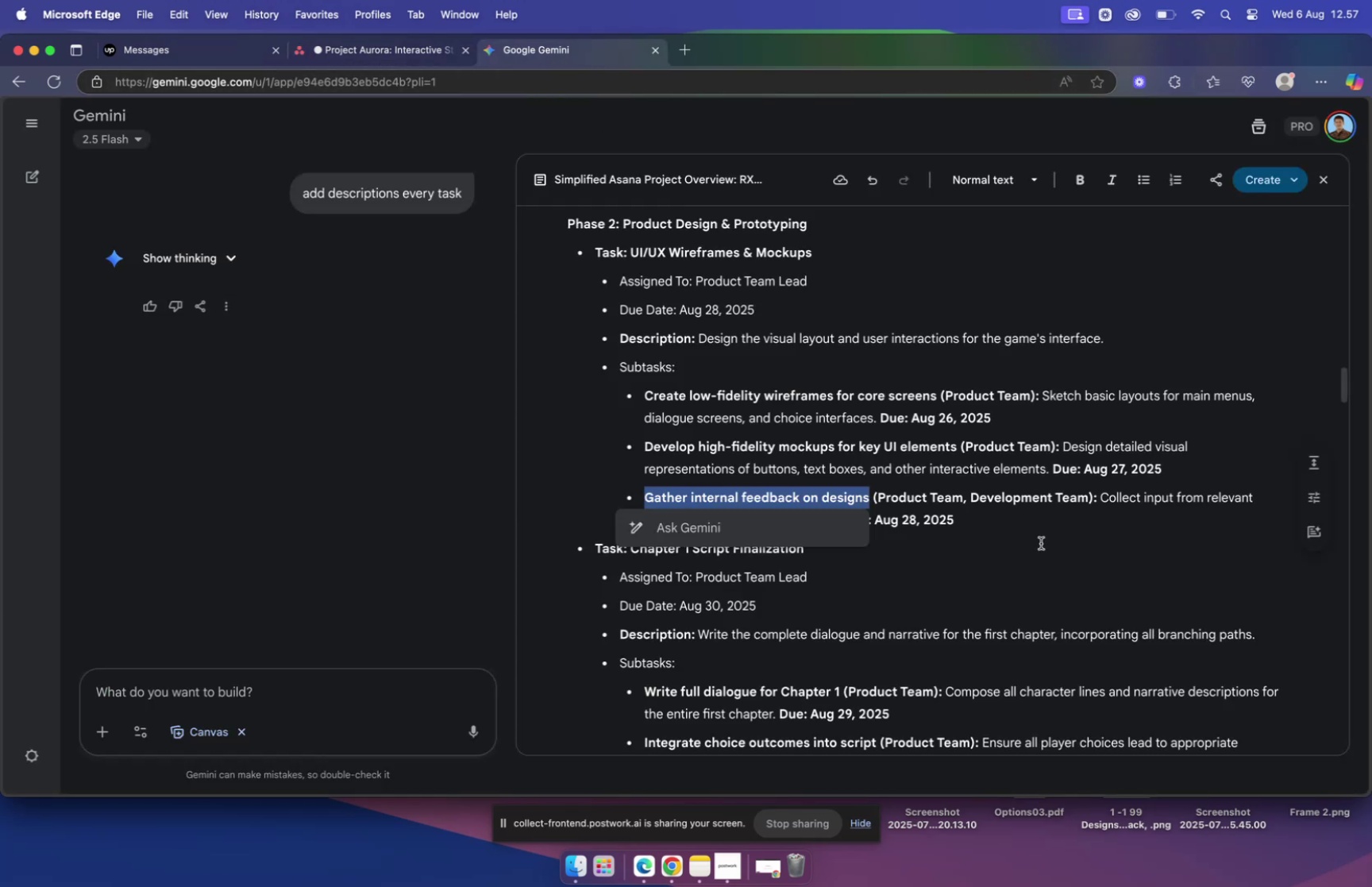 
left_click([993, 528])
 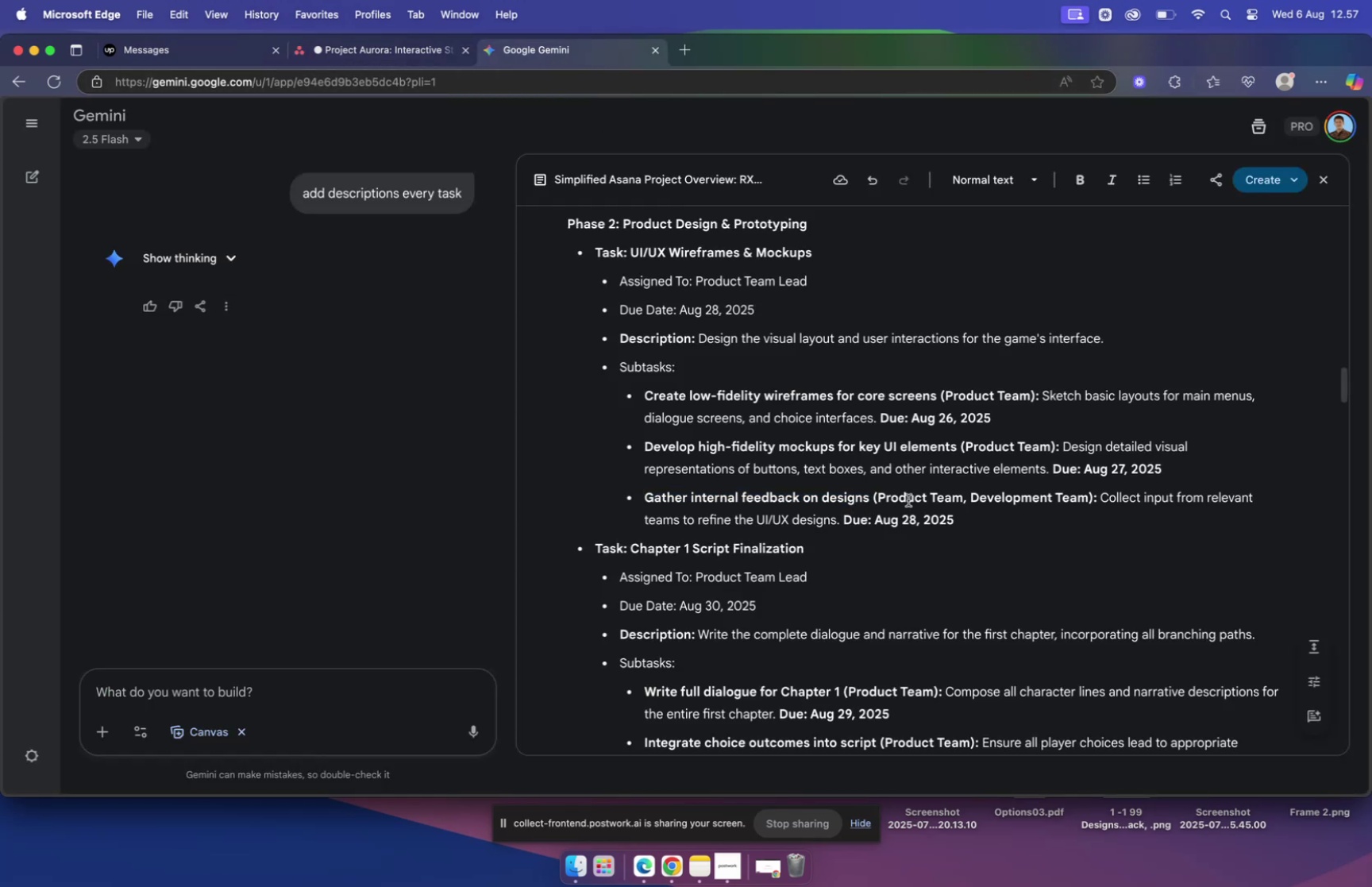 
left_click_drag(start_coordinate=[1102, 497], to_coordinate=[838, 513])
 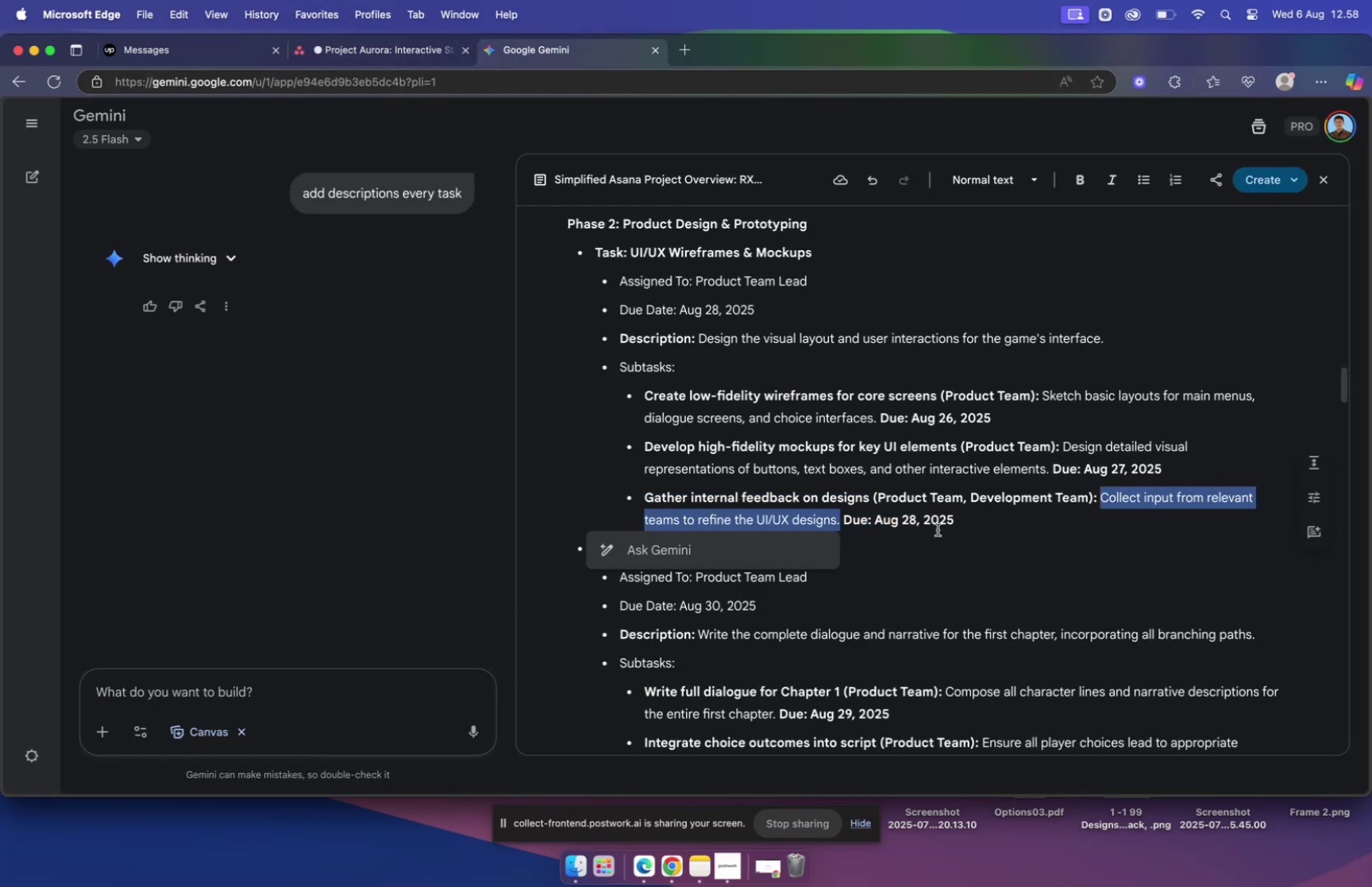 
key(Meta+C)
 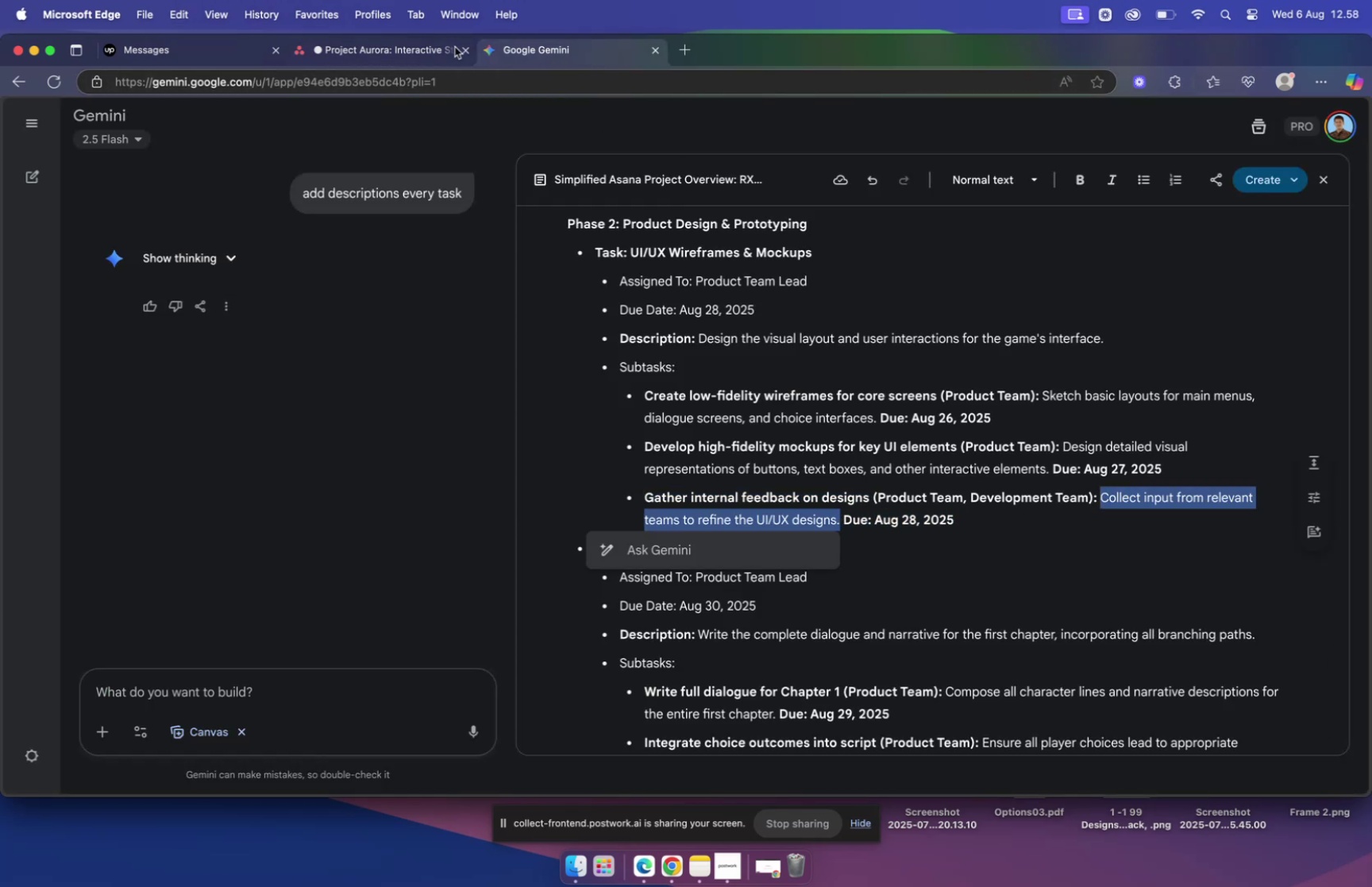 
left_click([430, 52])
 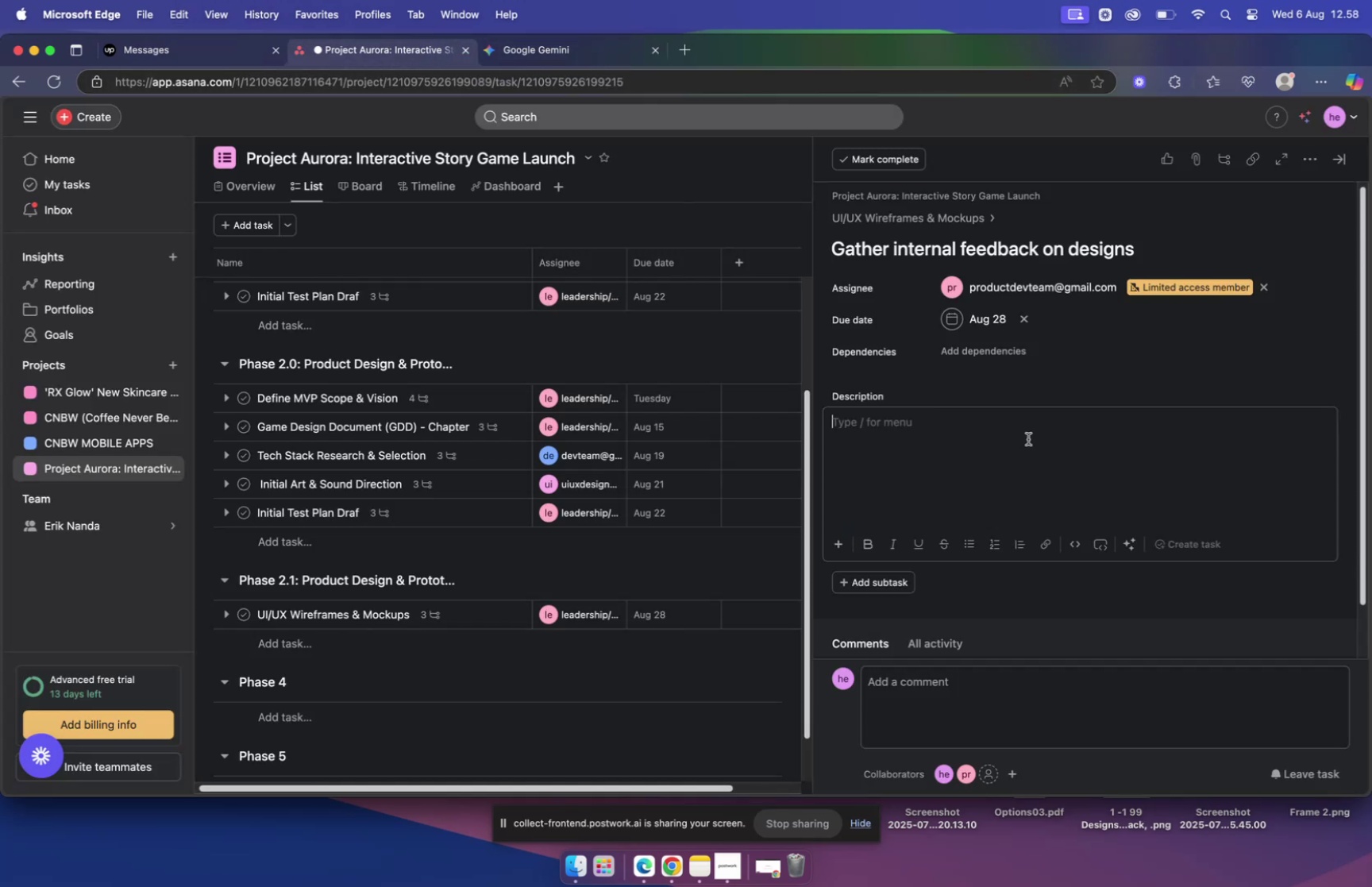 
key(Meta+V)
 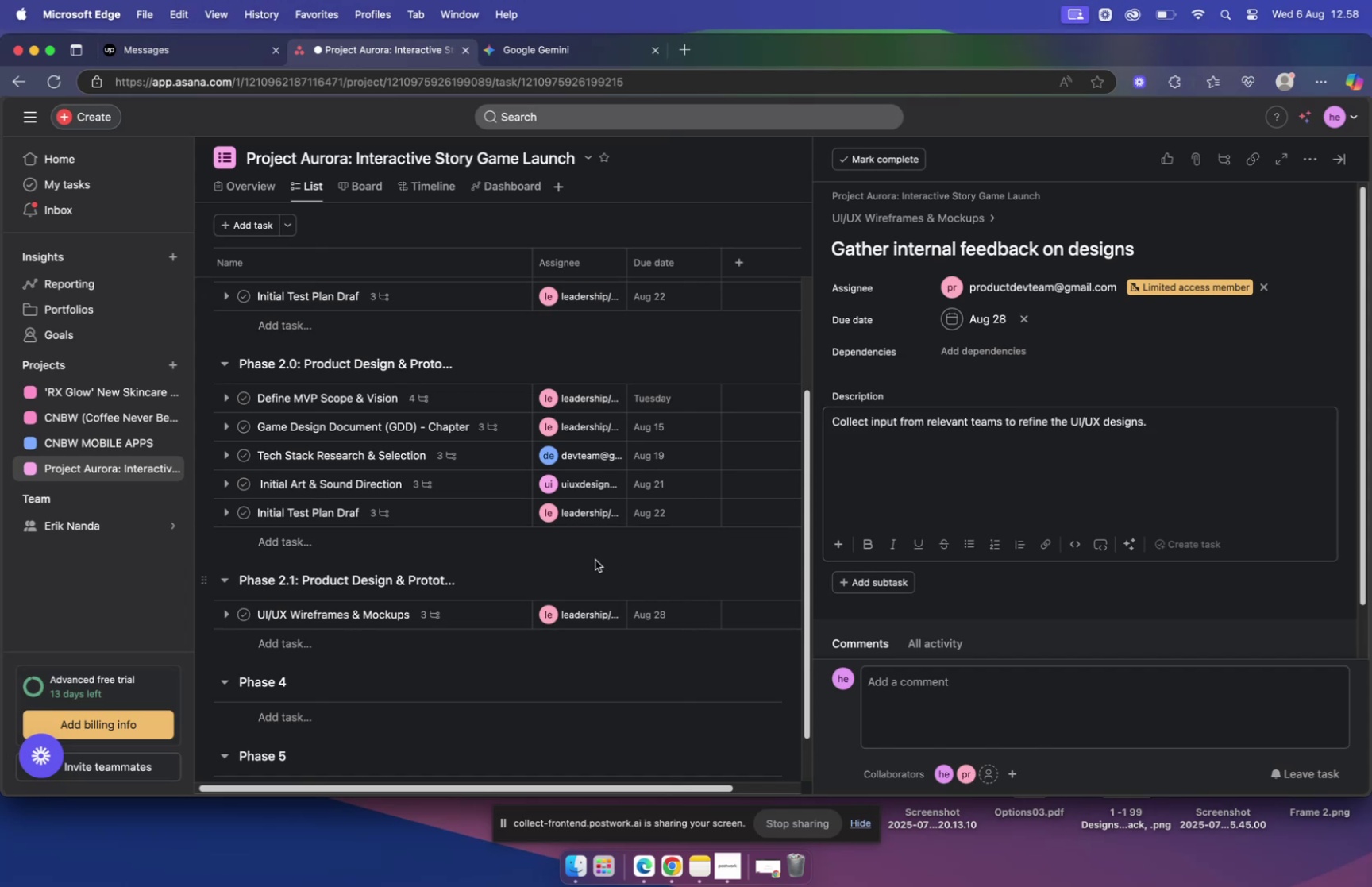 
left_click([598, 557])
 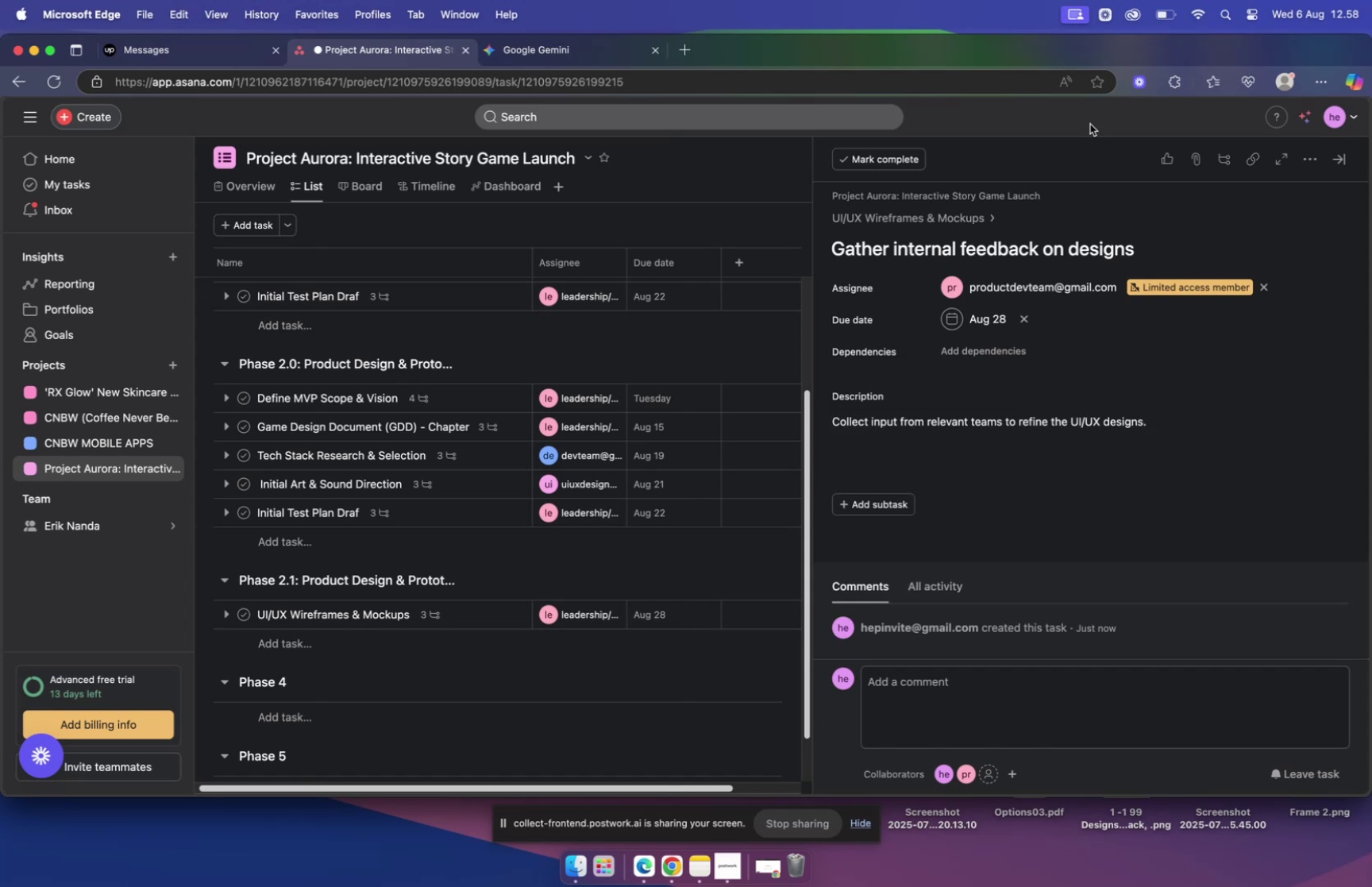 
double_click([935, 224])
 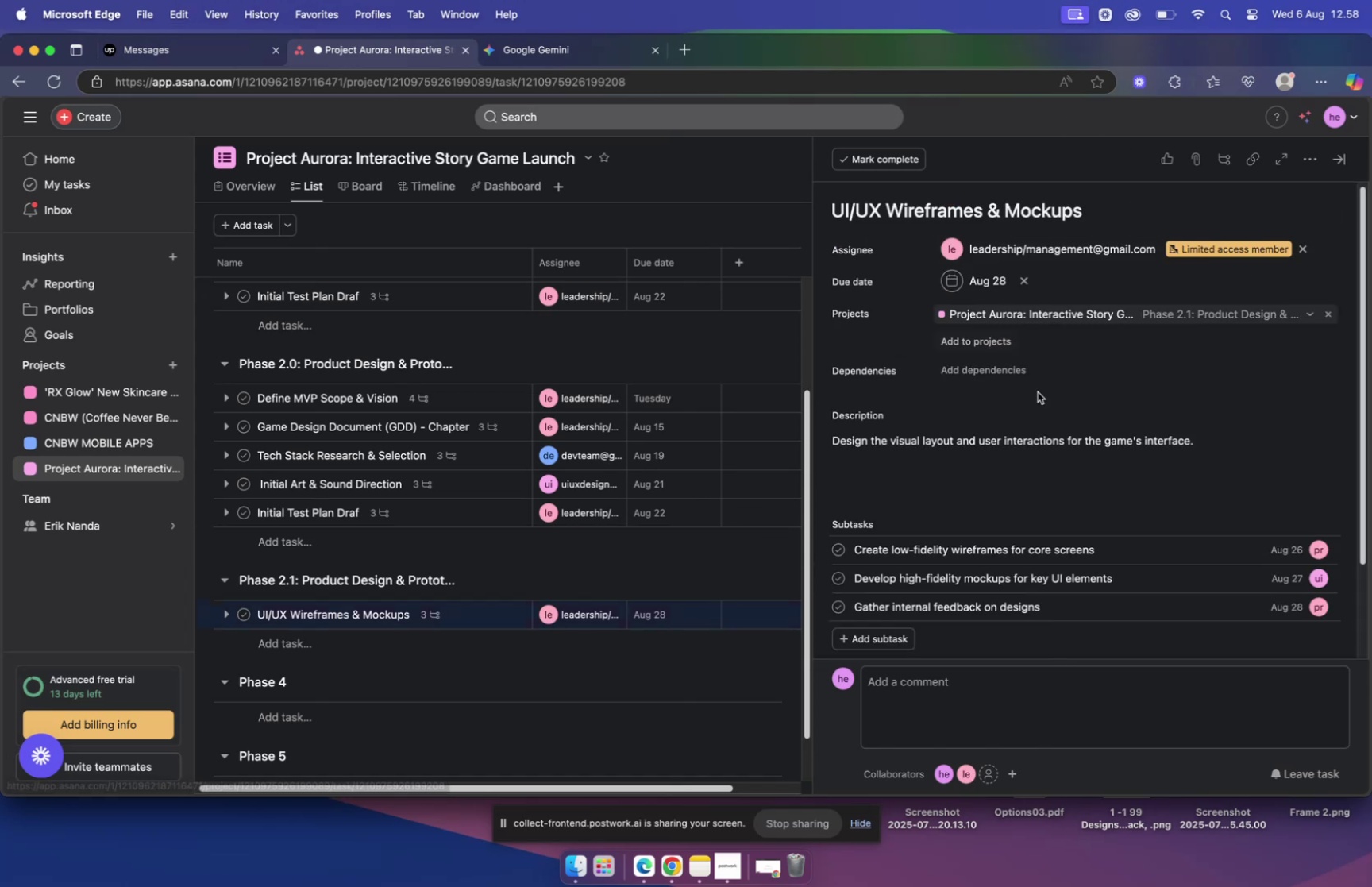 
scroll: coordinate [1091, 456], scroll_direction: down, amount: 2.0
 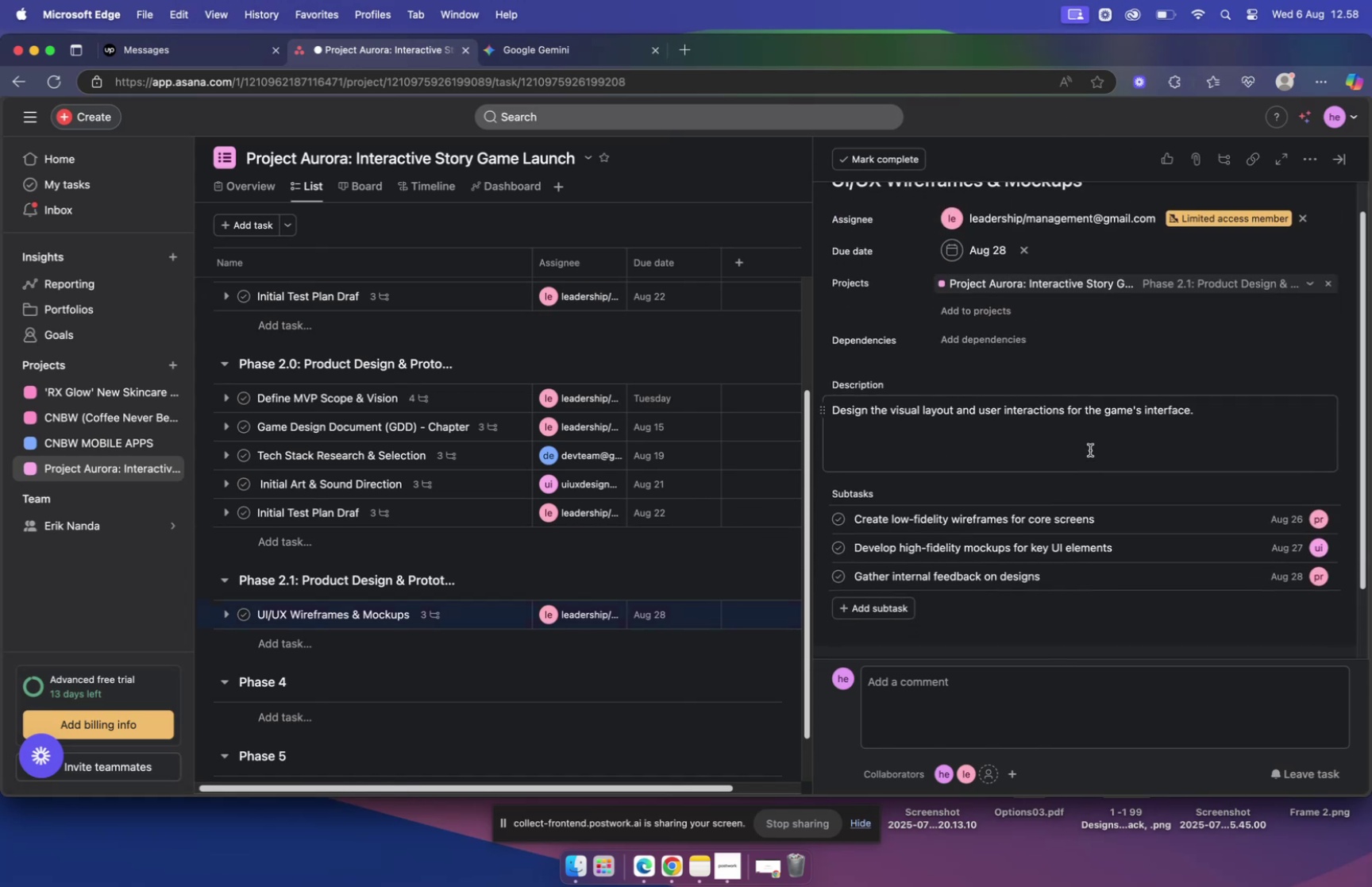 
scroll: coordinate [1096, 418], scroll_direction: up, amount: 7.0
 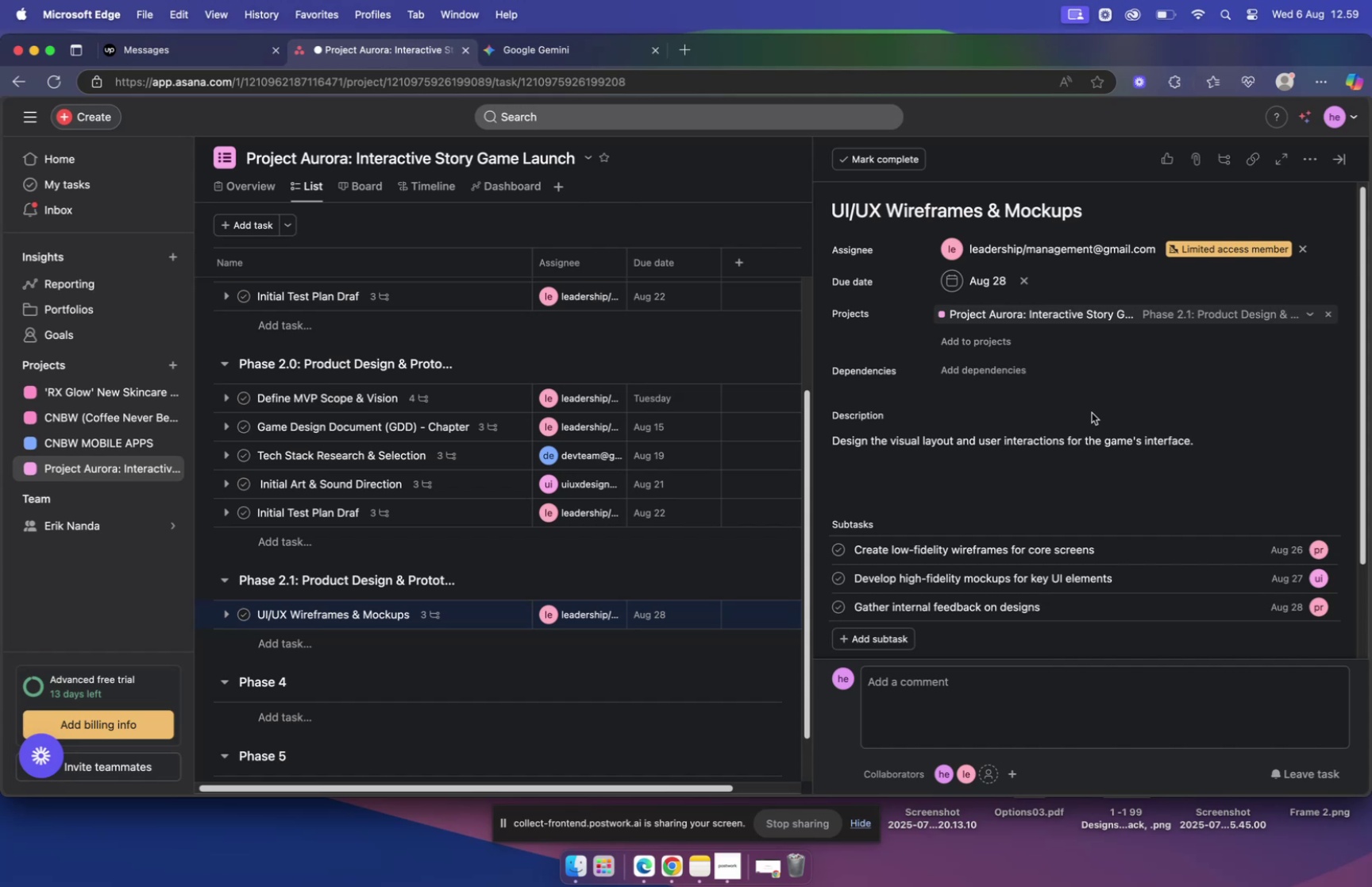 
wait(92.5)
 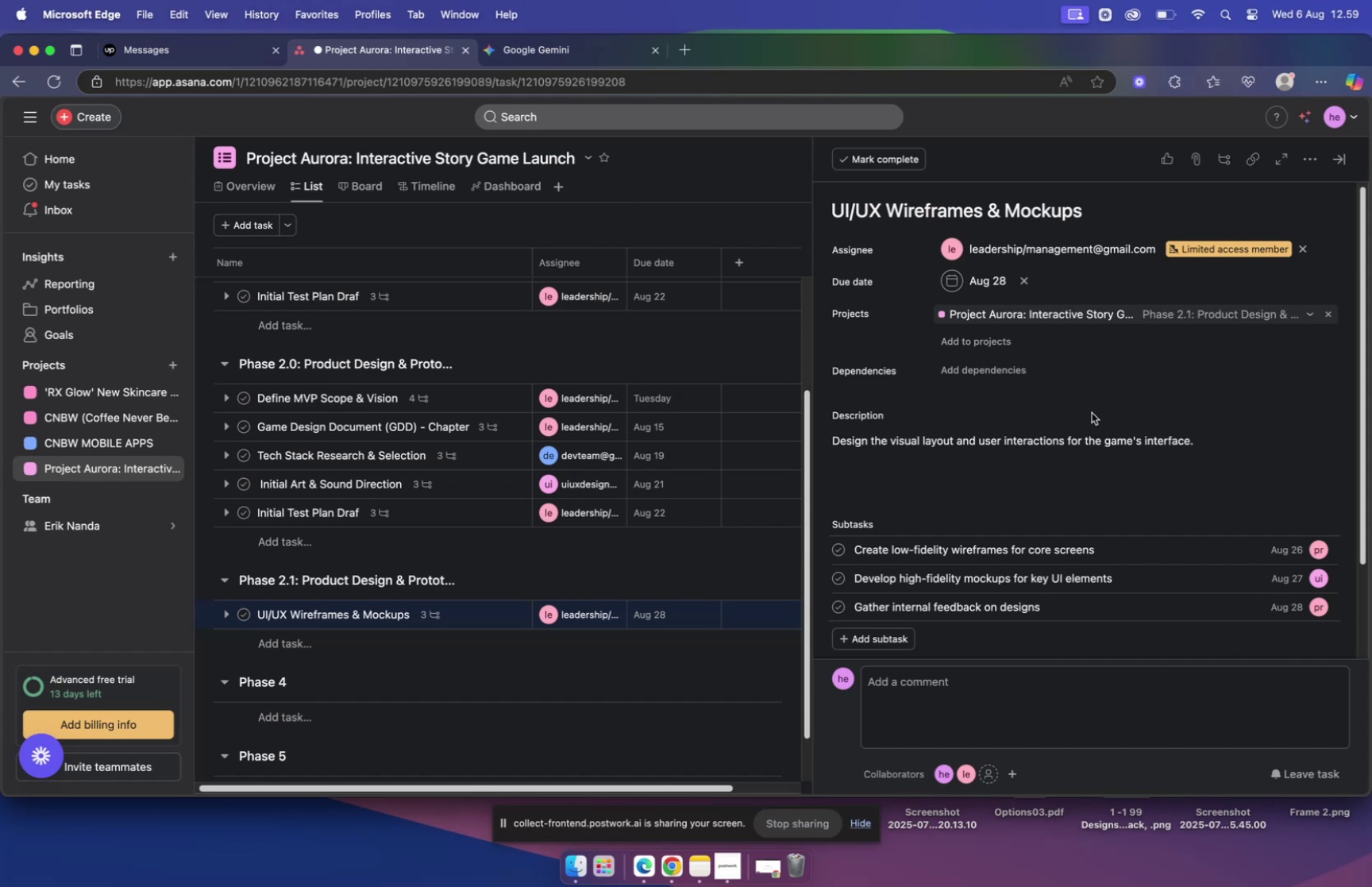 
left_click([593, 54])
 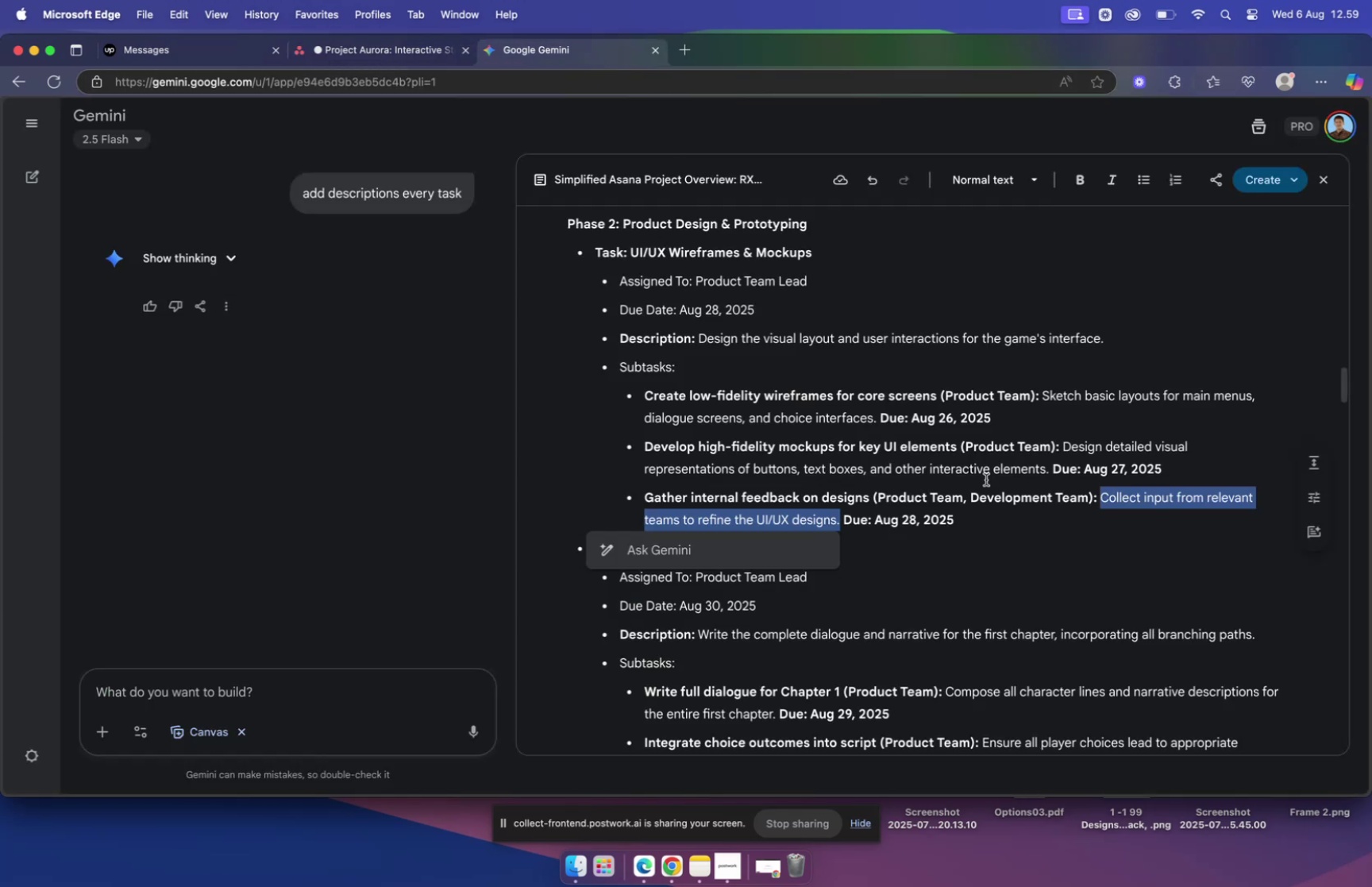 
left_click([921, 496])
 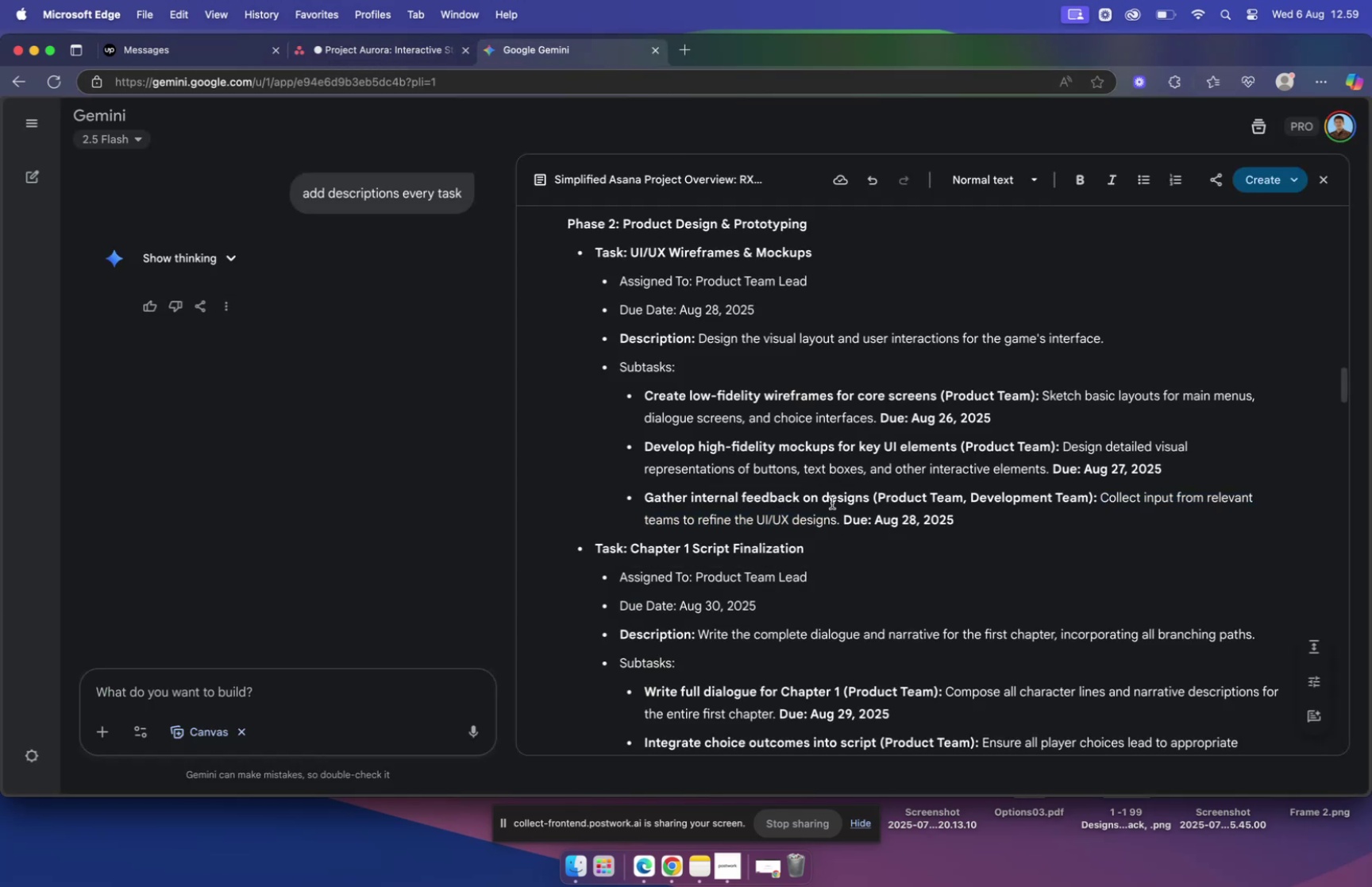 
scroll: coordinate [694, 518], scroll_direction: down, amount: 4.0
 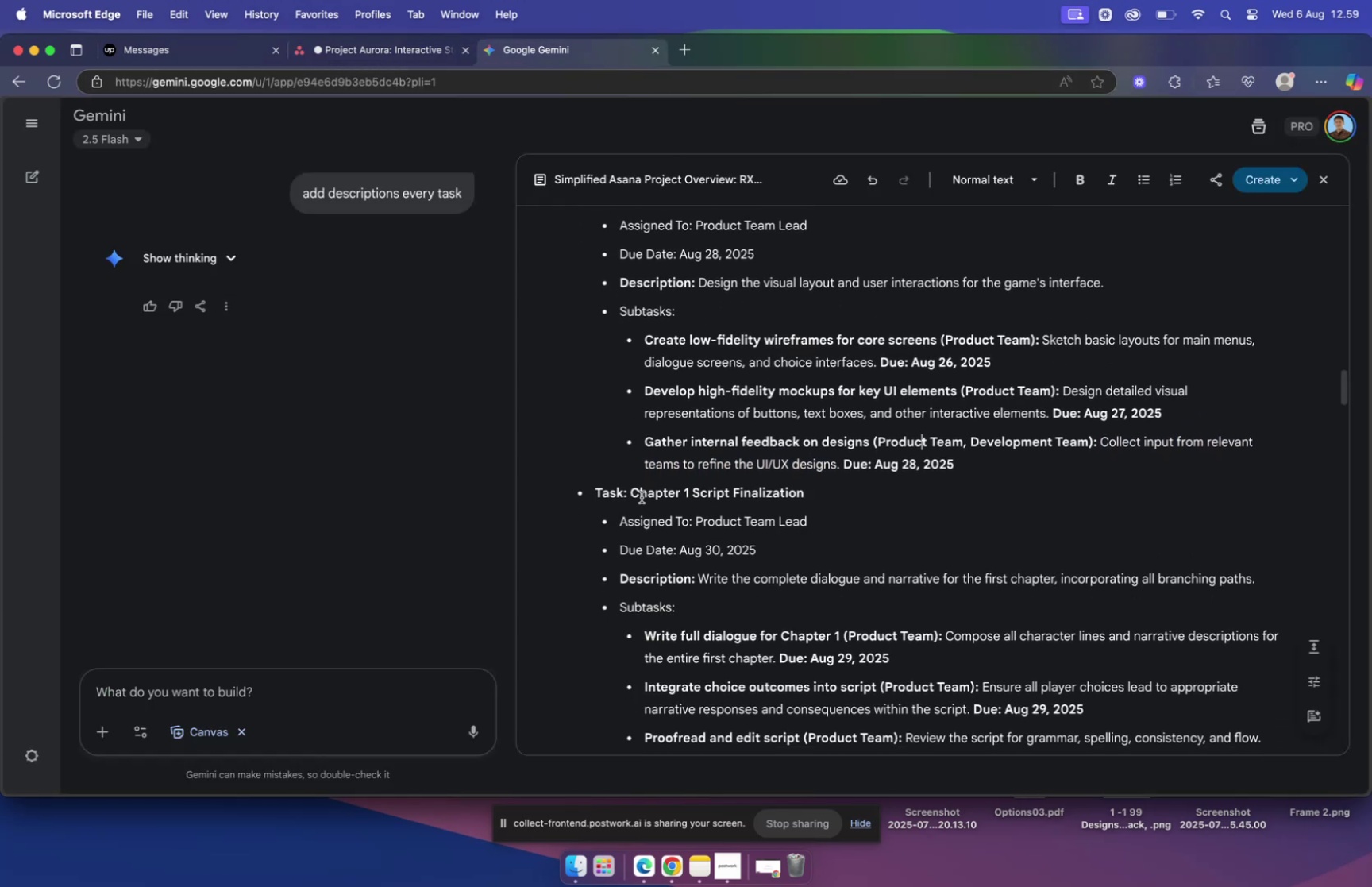 
left_click_drag(start_coordinate=[630, 494], to_coordinate=[802, 495])
 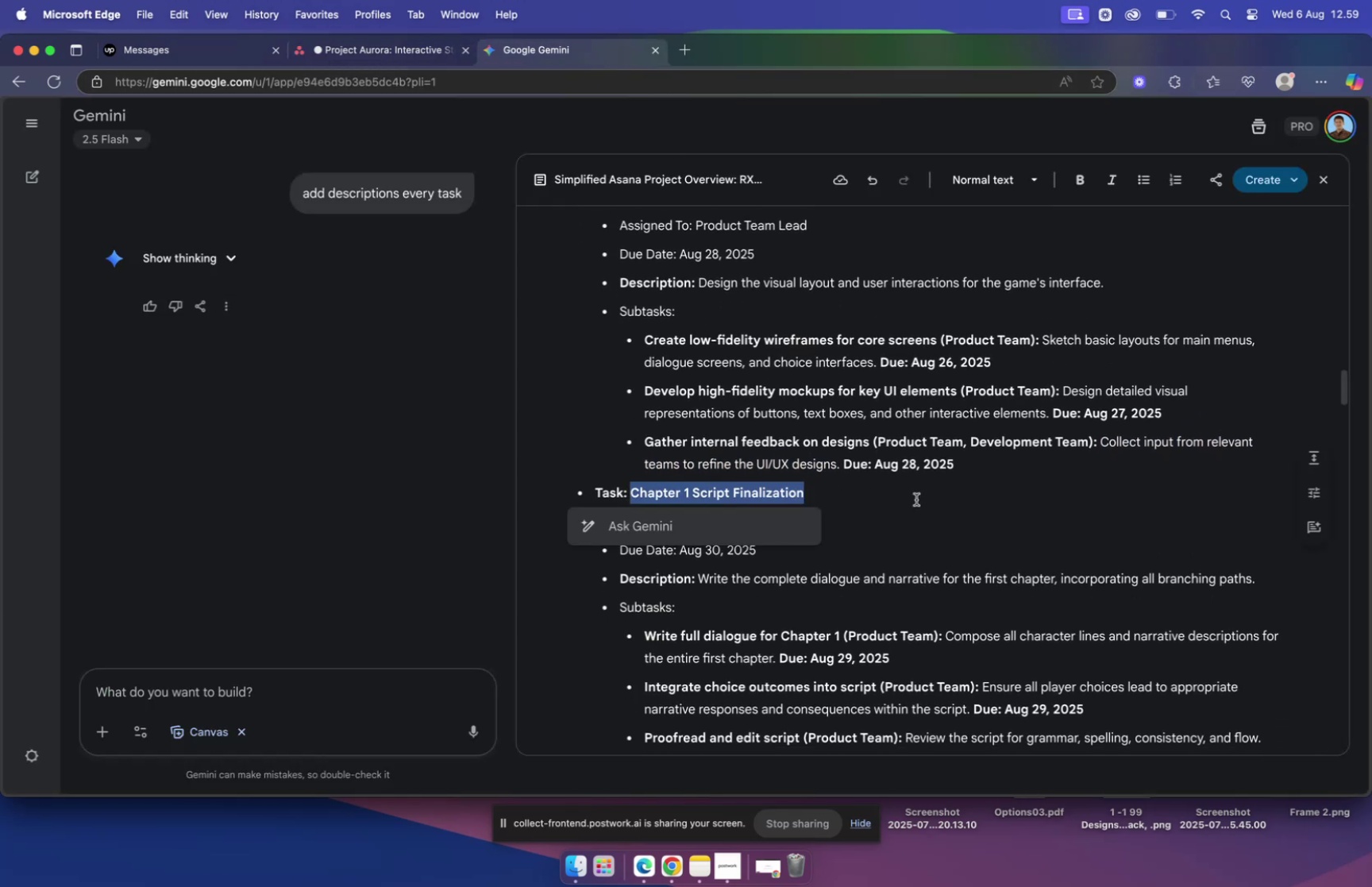 
key(Meta+CommandLeft)
 